 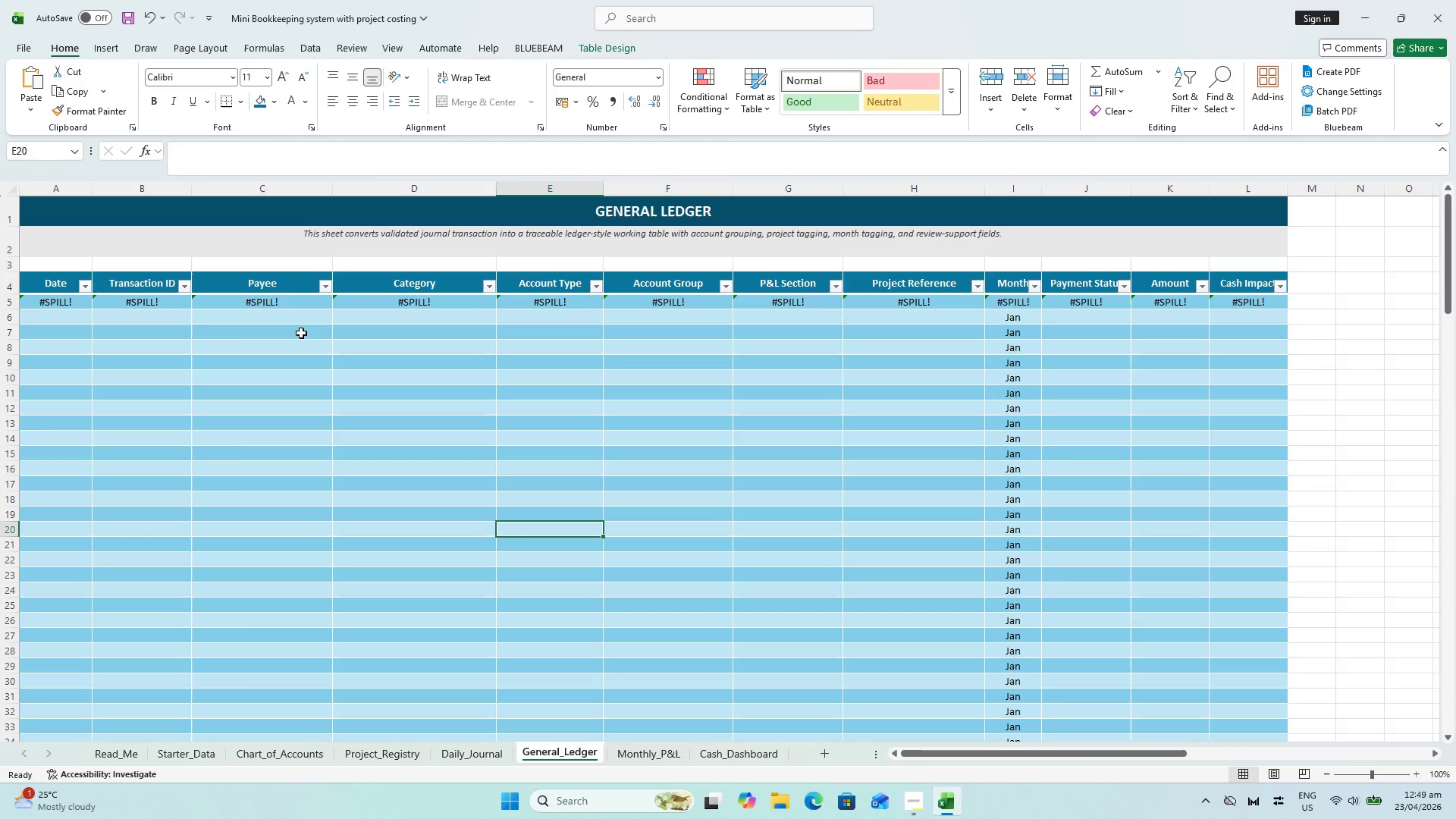 
left_click([619, 49])
 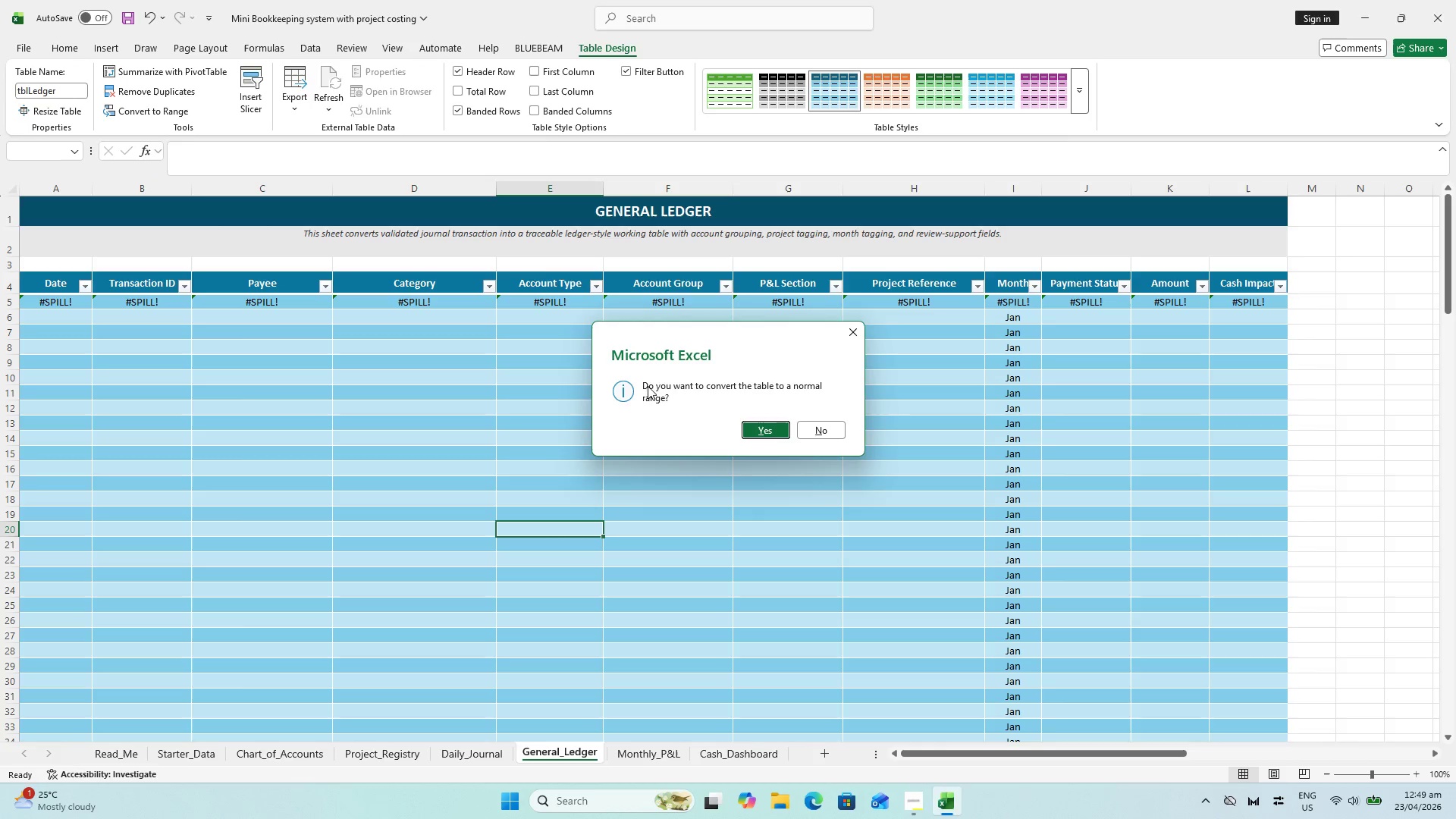 
left_click([755, 432])
 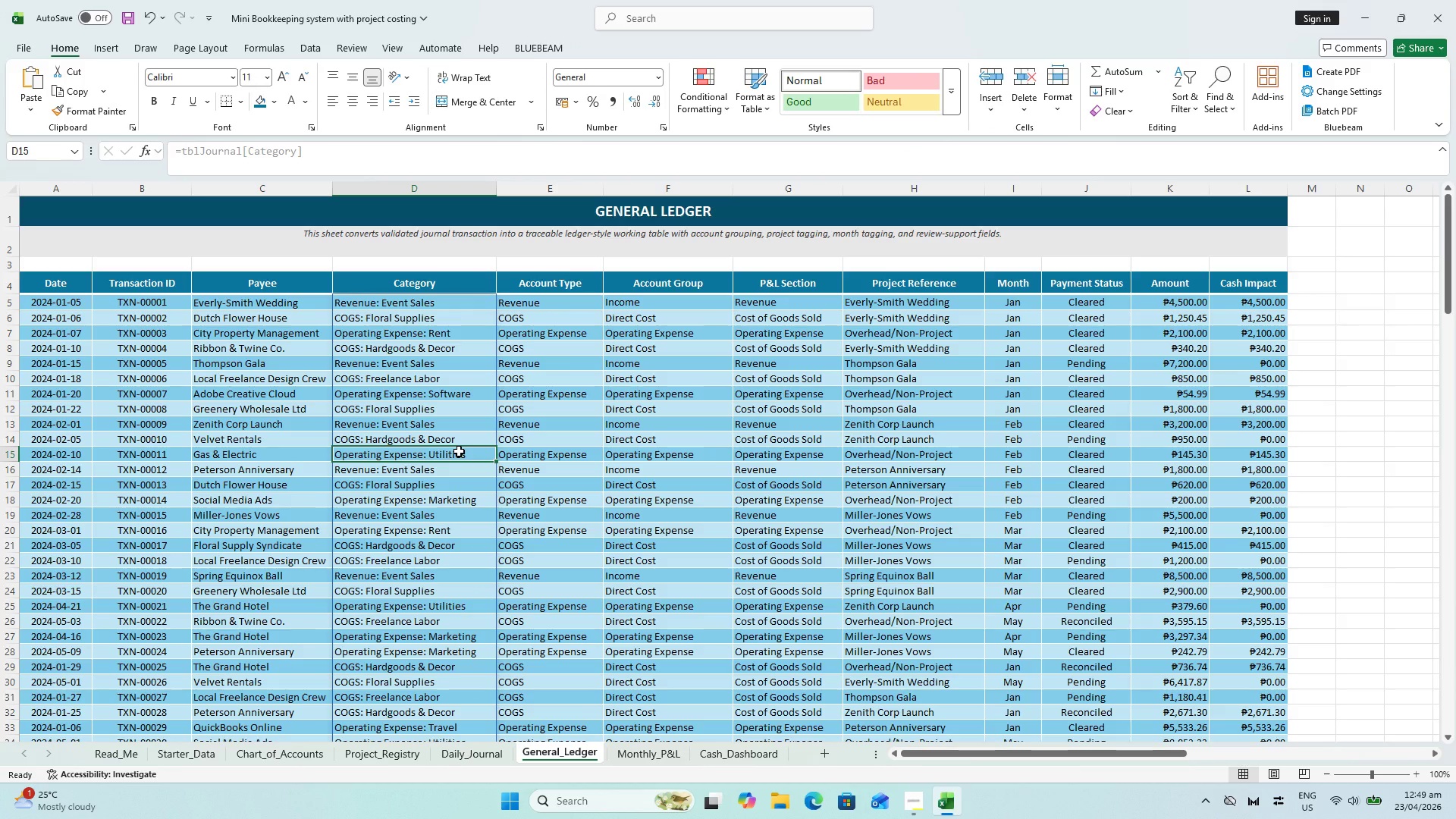 
wait(6.86)
 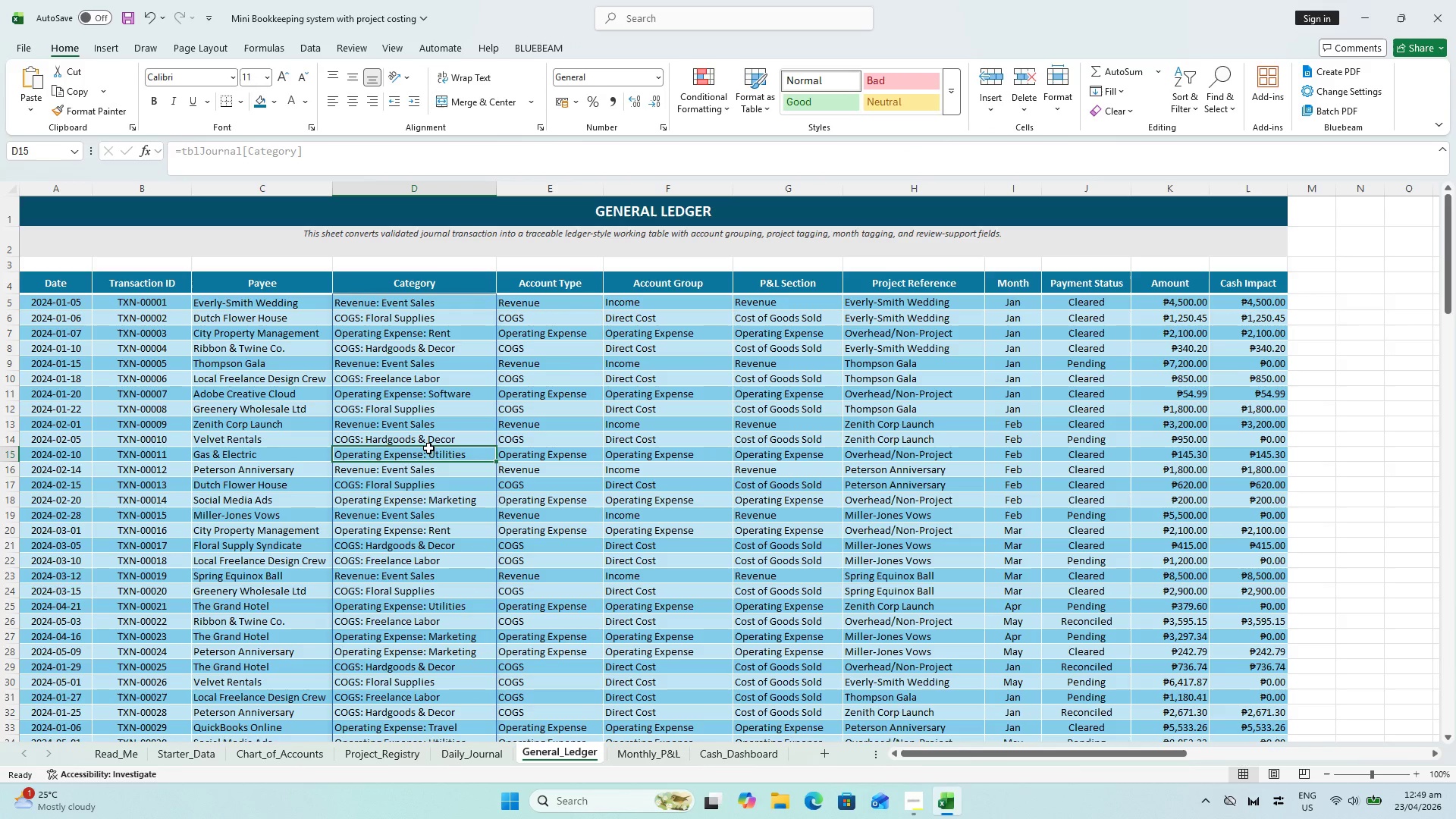 
left_click([55, 300])
 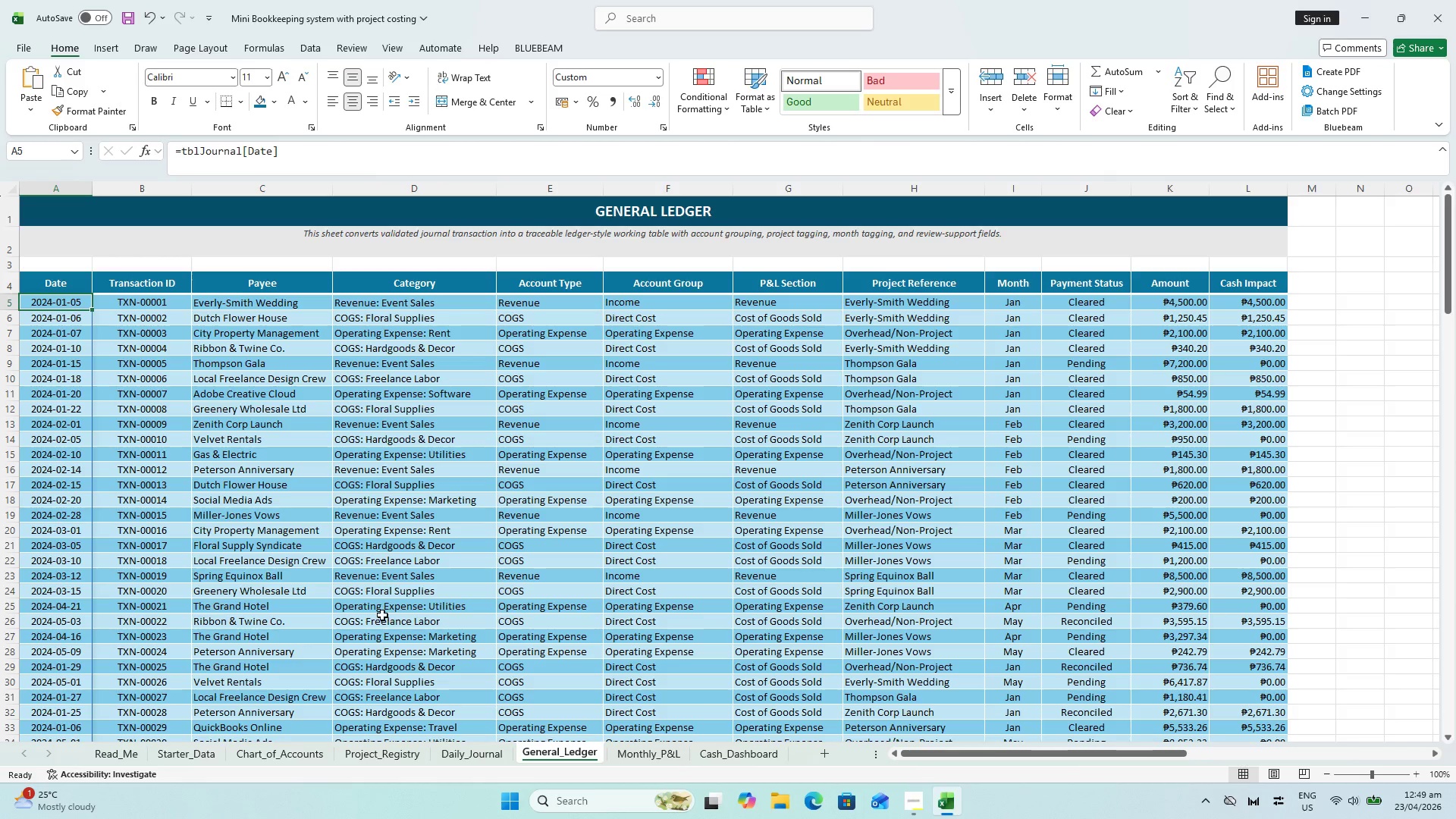 
wait(30.45)
 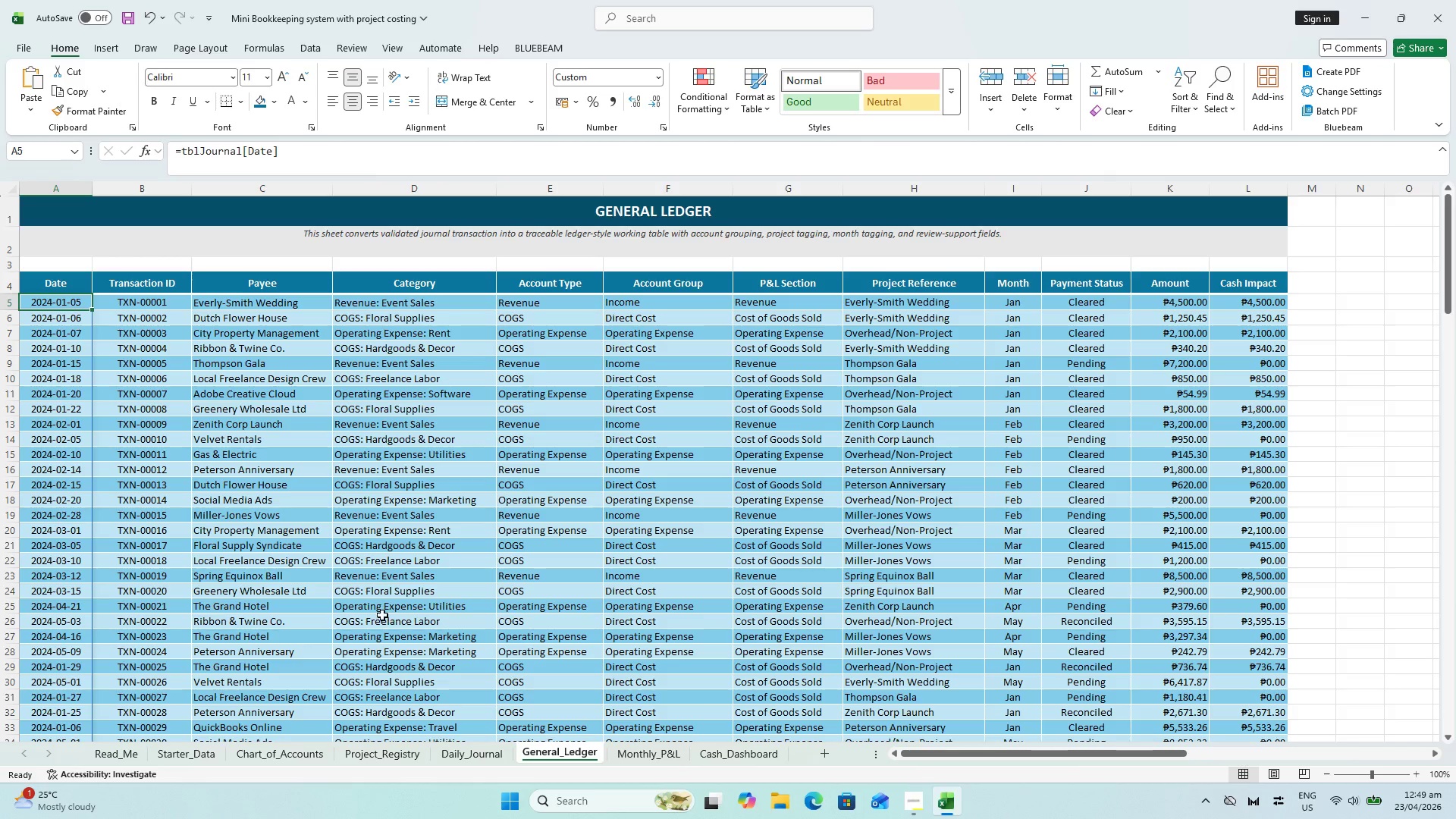 
type(=IF(Daili)
key(Backspace)
 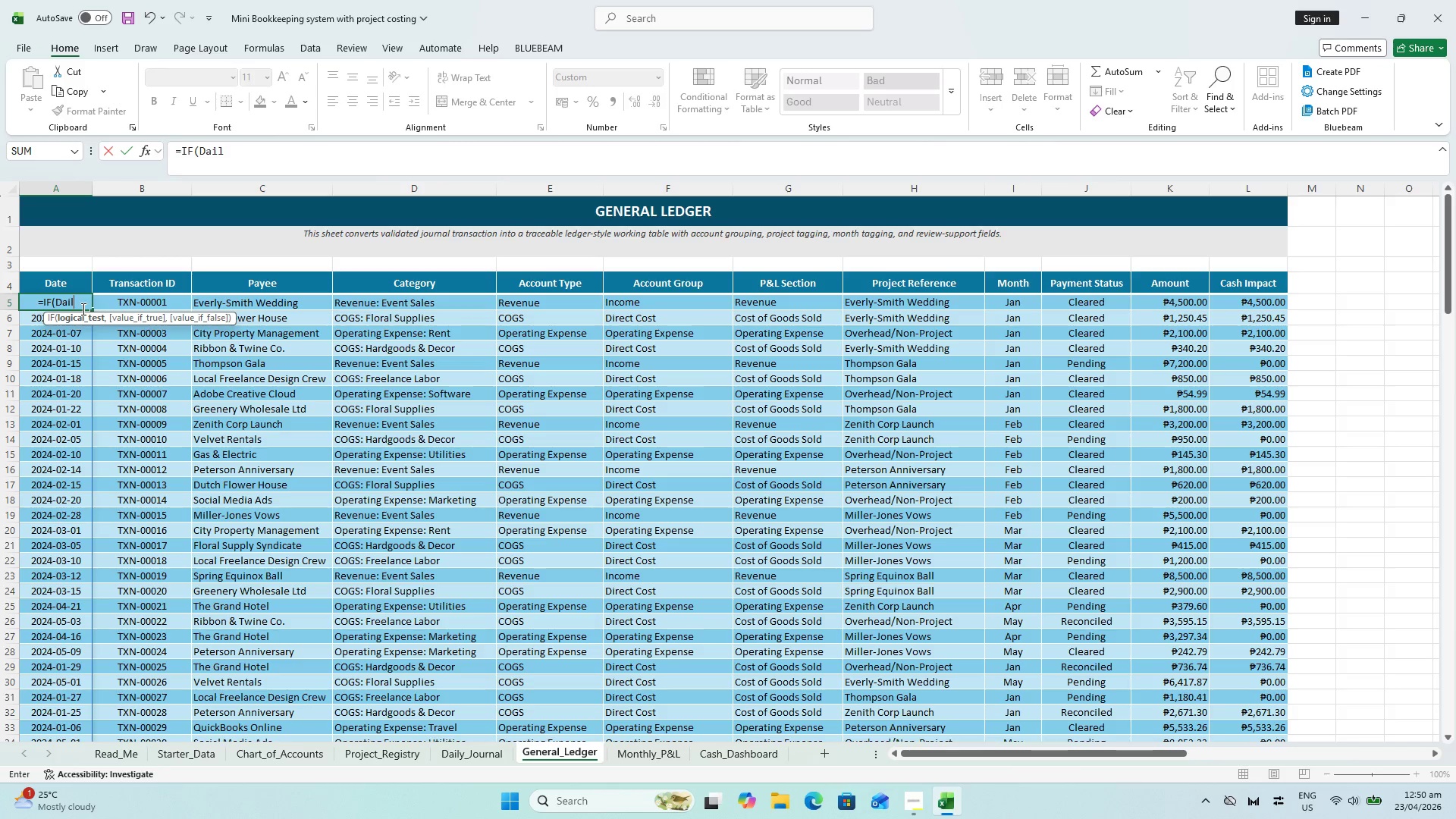 
wait(5.8)
 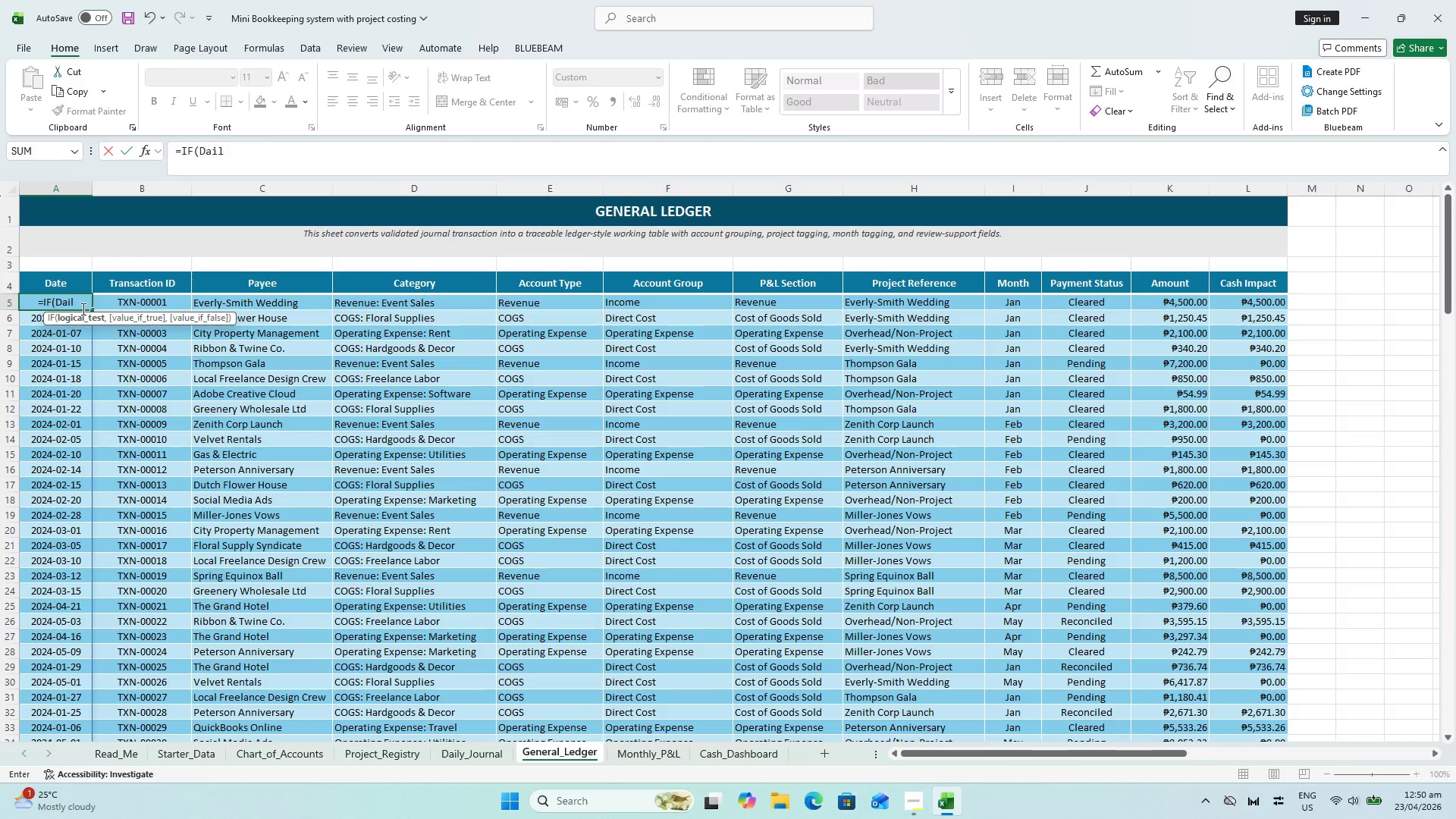 
type(y_Journal!)
 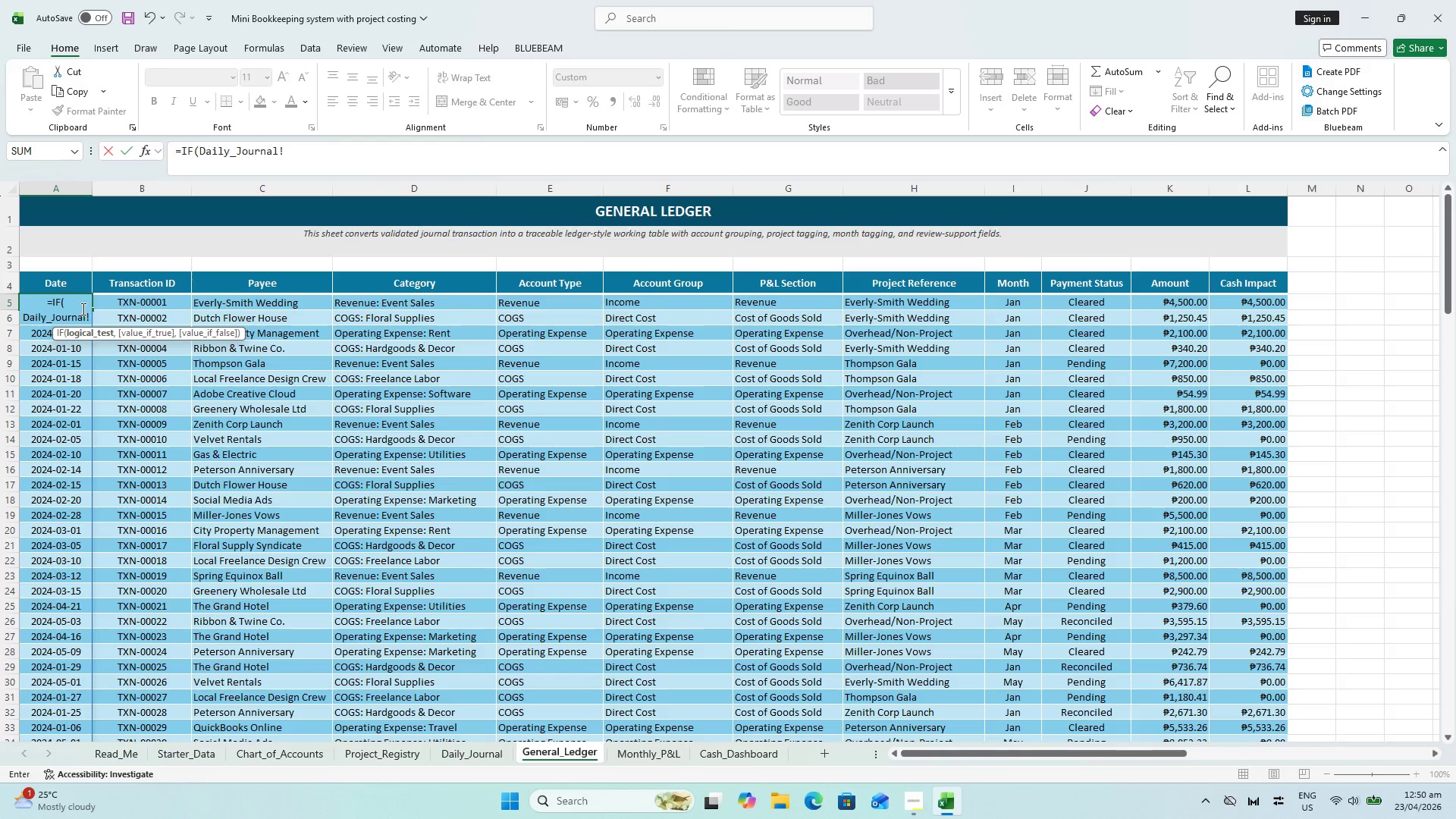 
wait(5.31)
 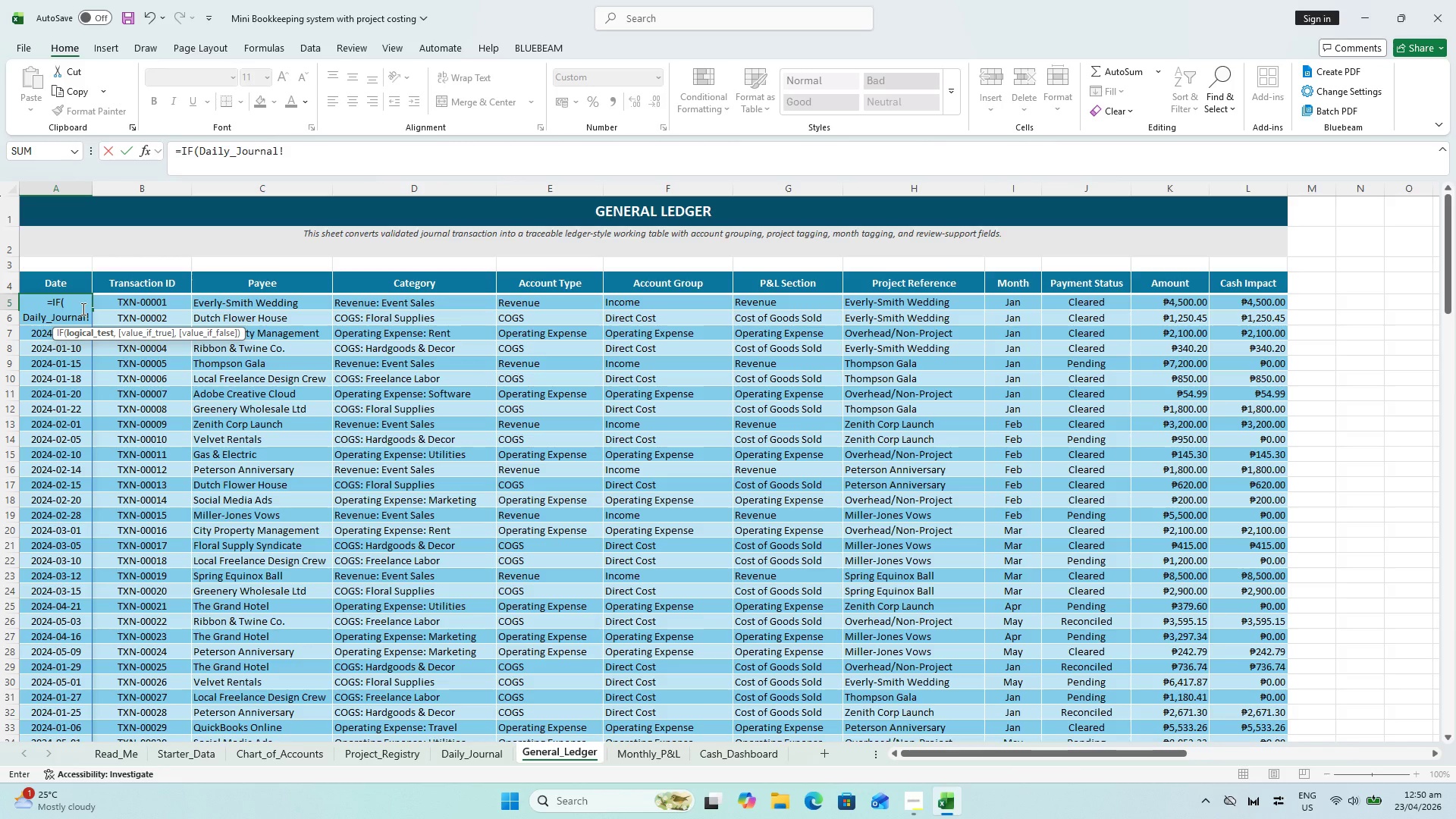 
type(a)
key(Backspace)
type(A5)
 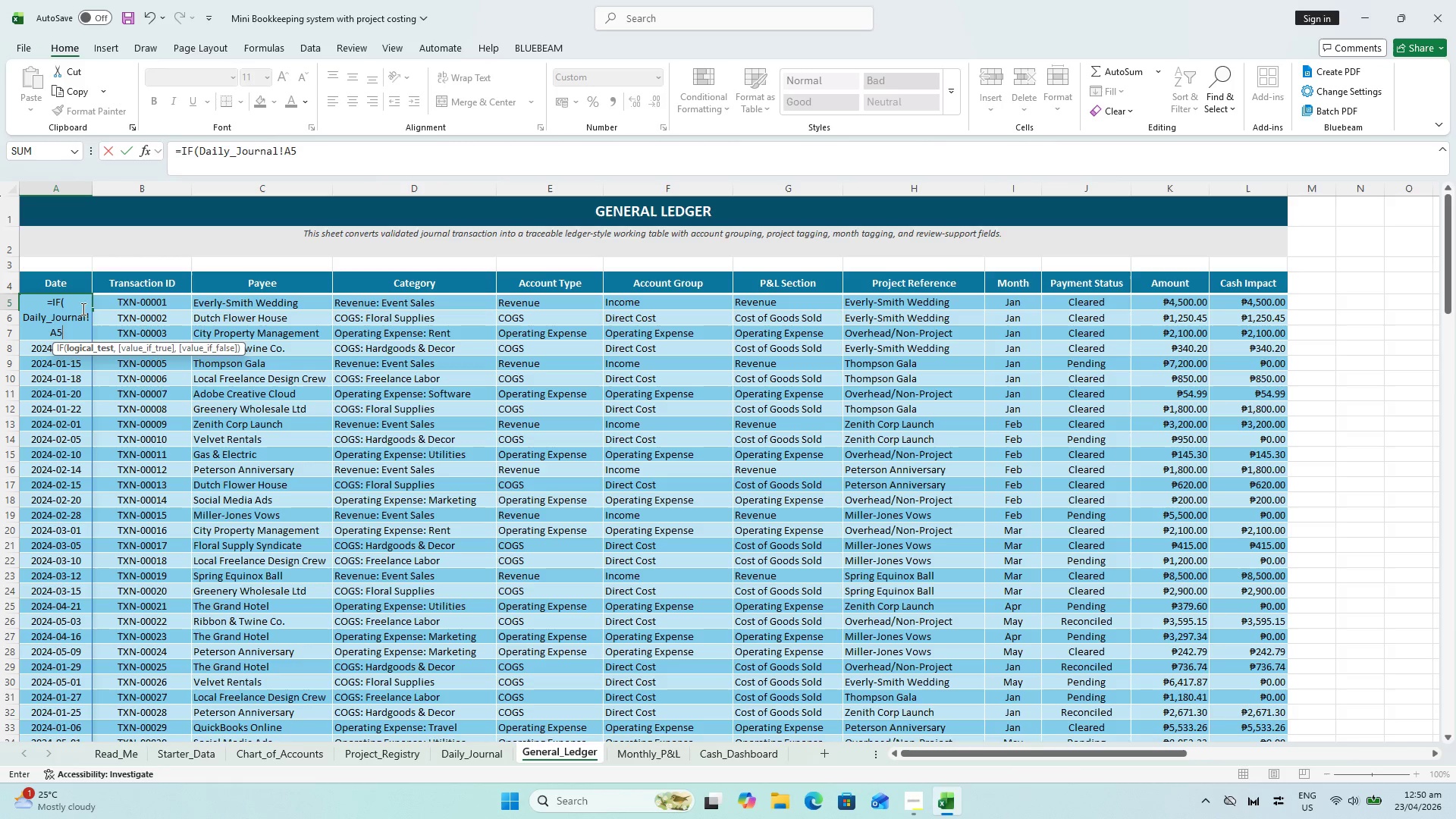 
wait(9.89)
 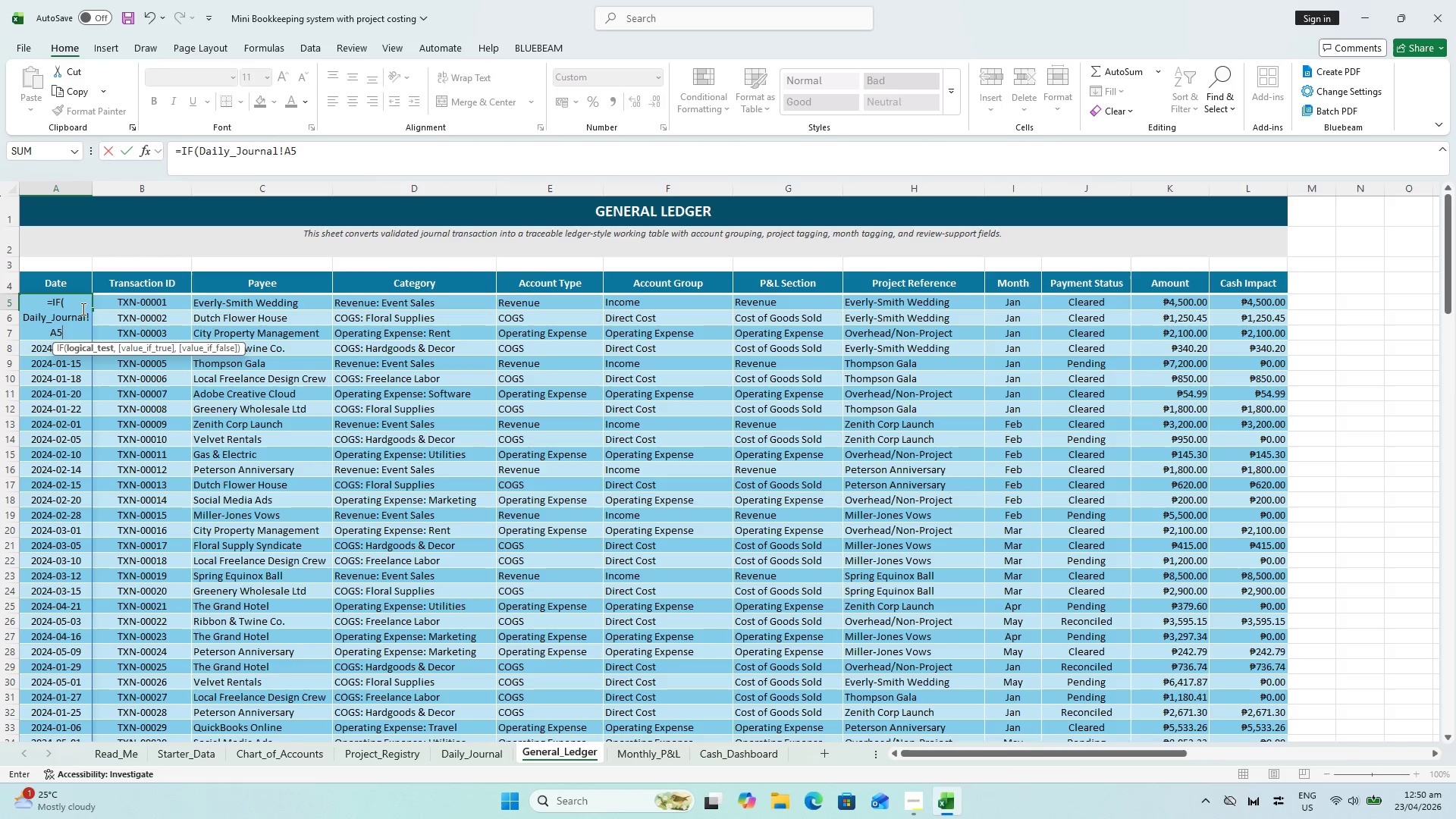 
type(="","",D)
key(Backspace)
type(Daily_Journal!a)
key(Backspace)
type(A5))
 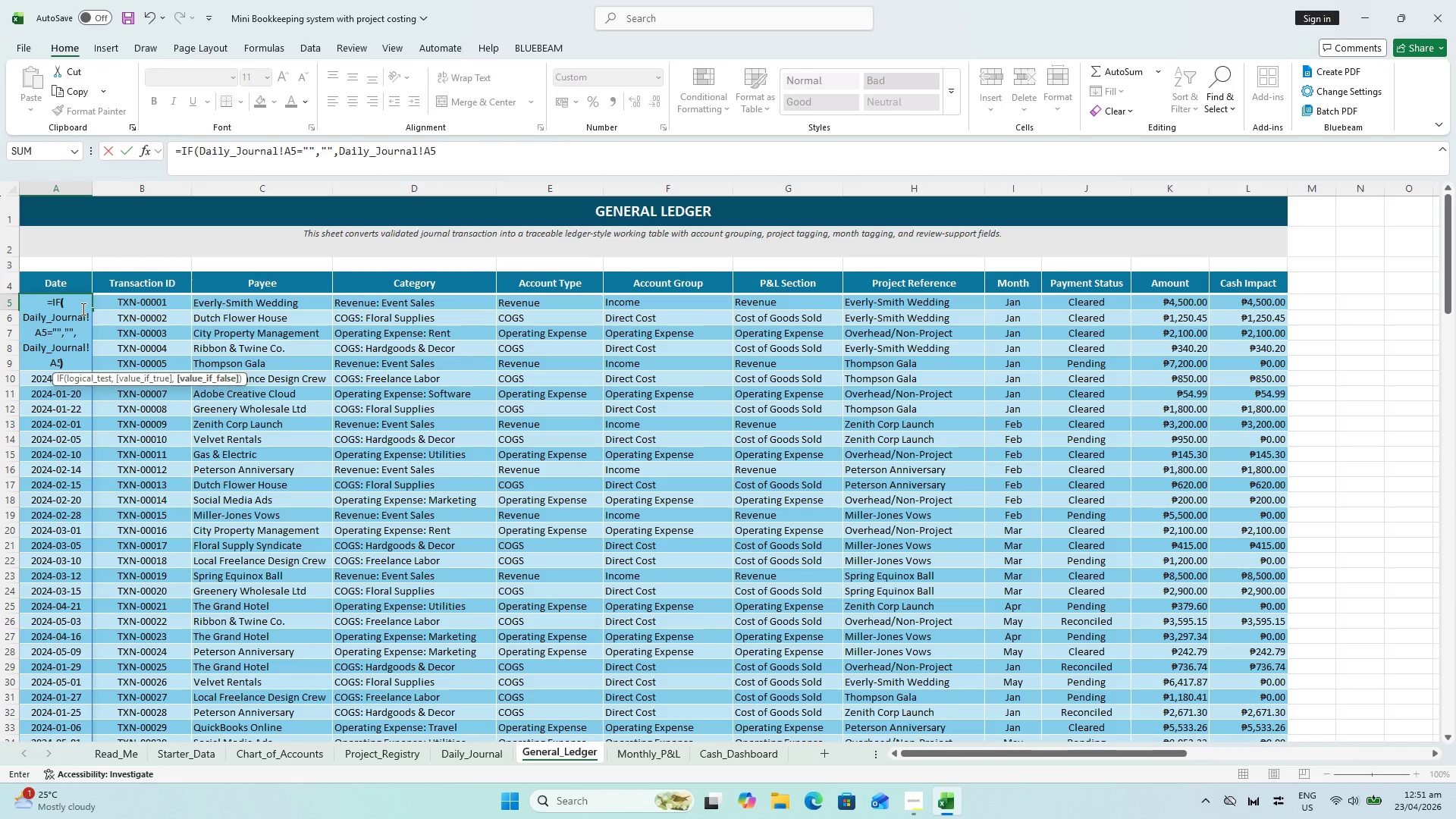 
key(Enter)
 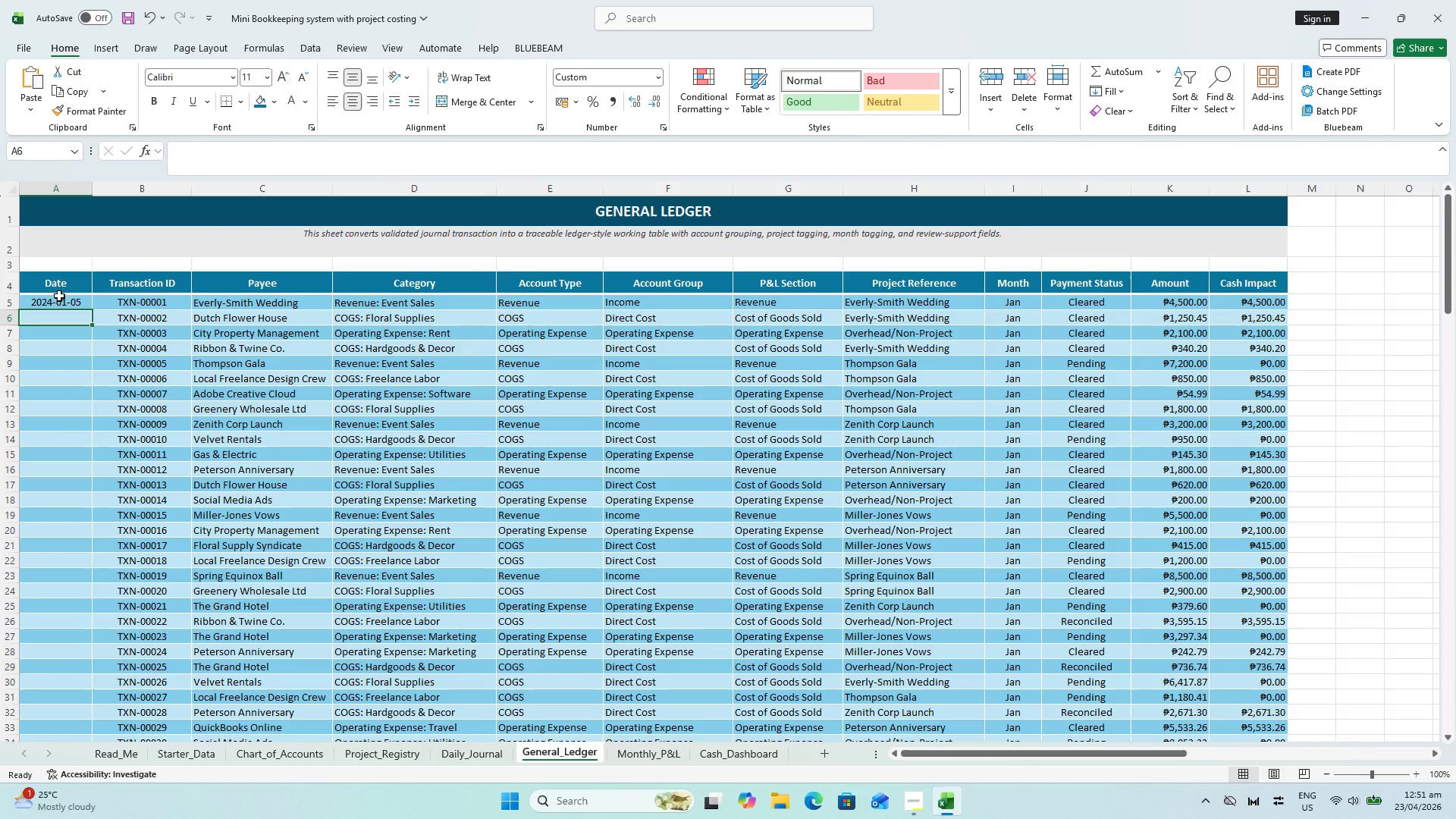 
double_click([58, 301])
 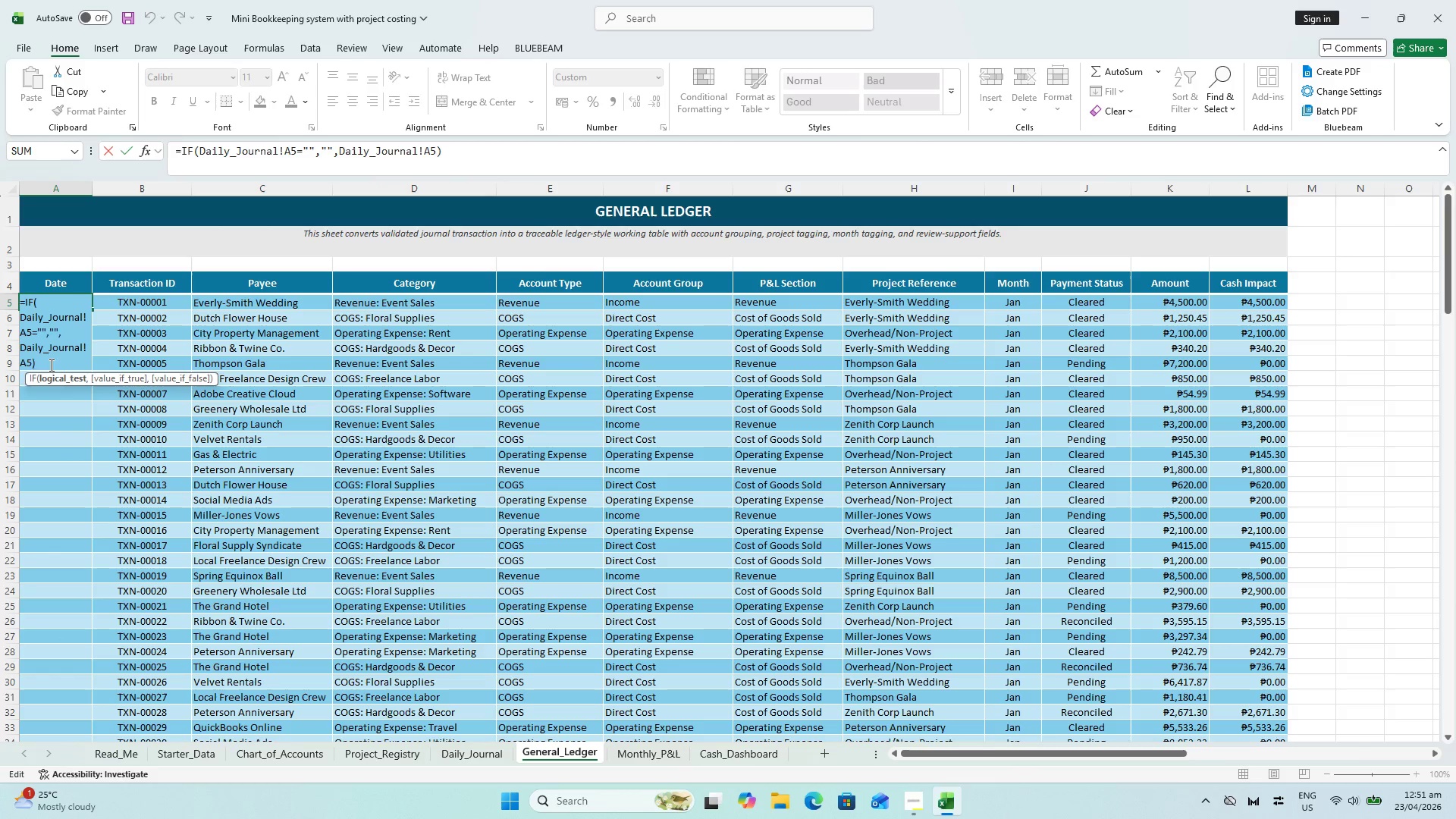 
key(Escape)
 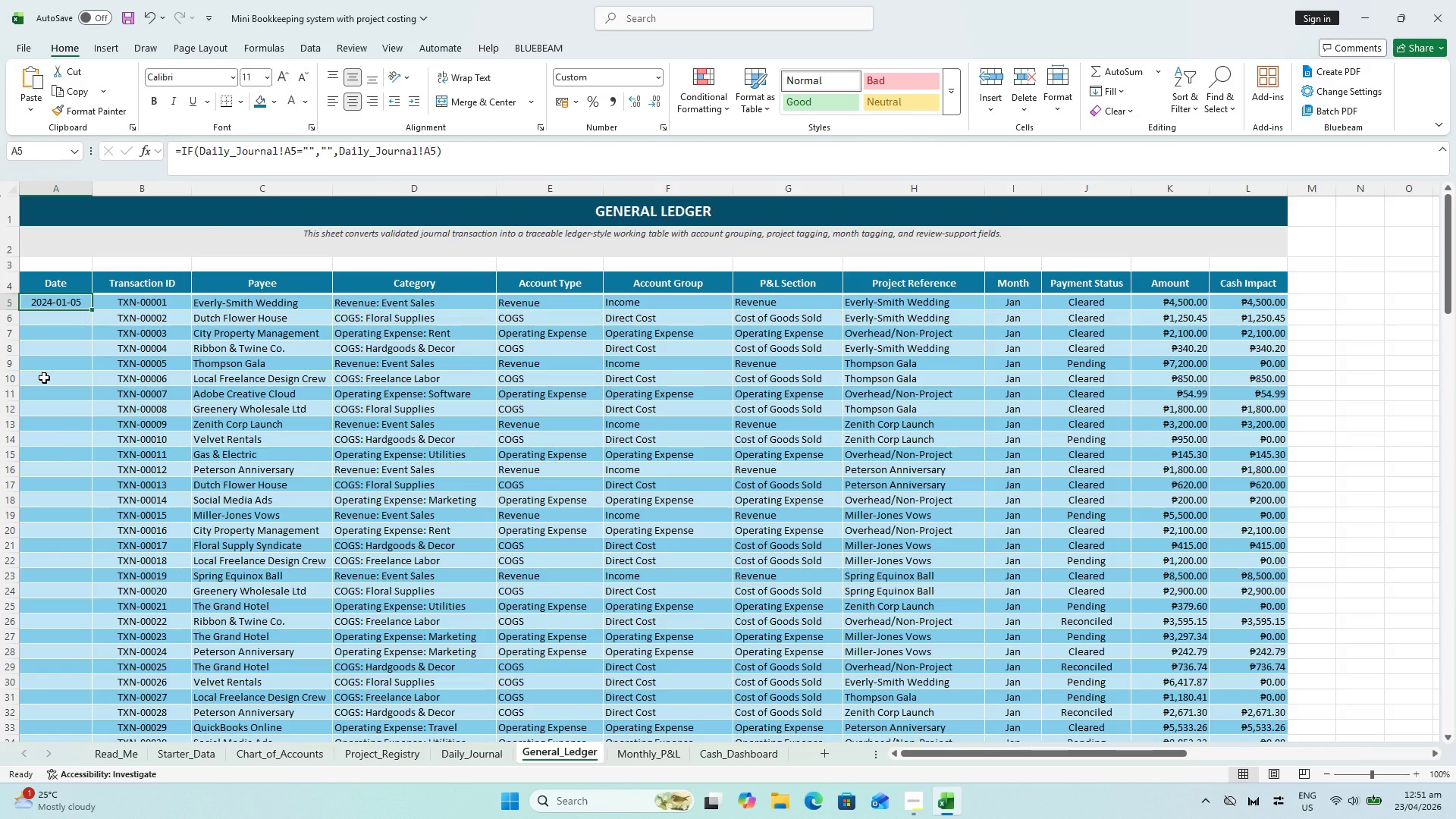 
left_click([38, 381])
 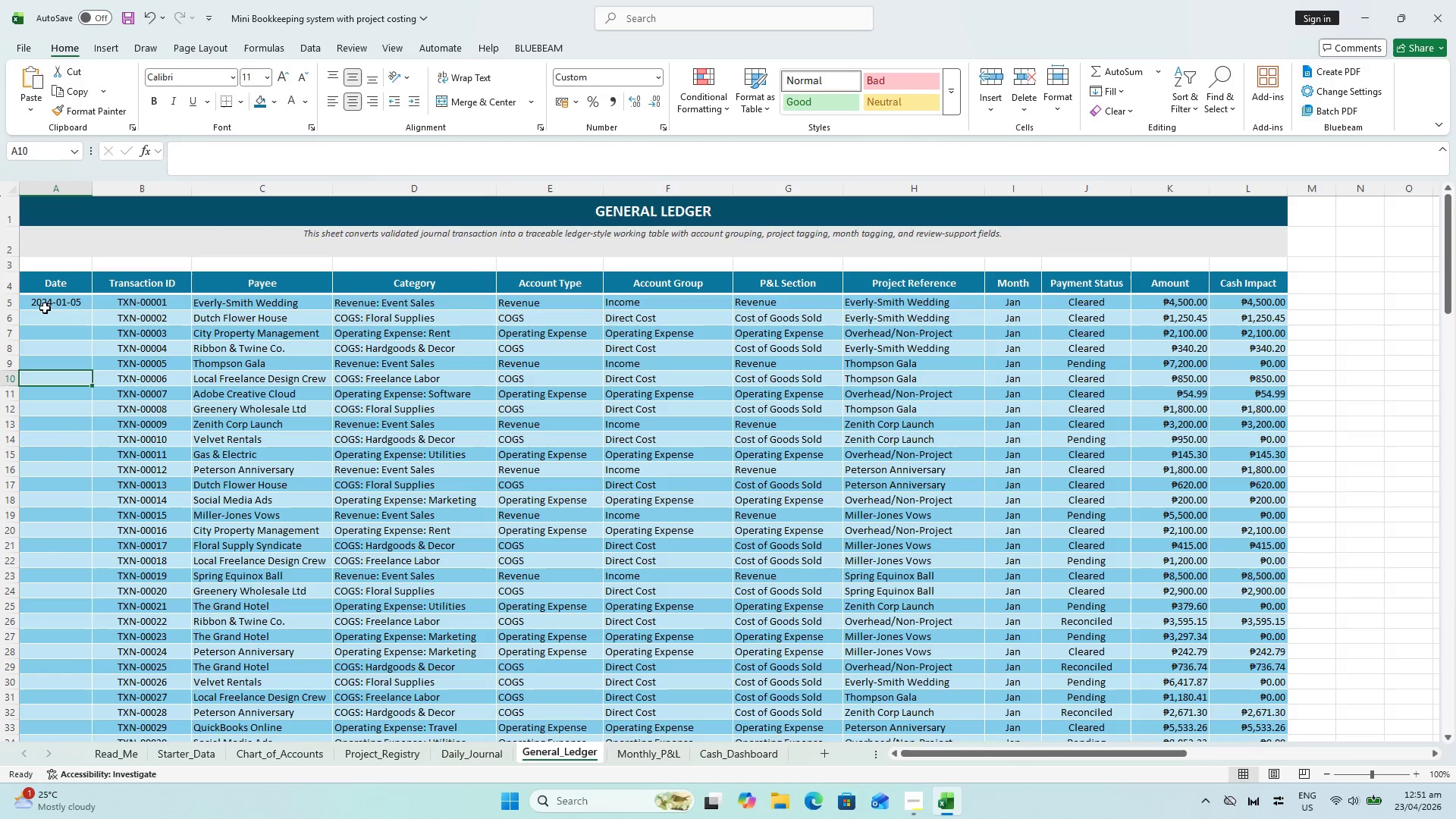 
left_click([45, 309])
 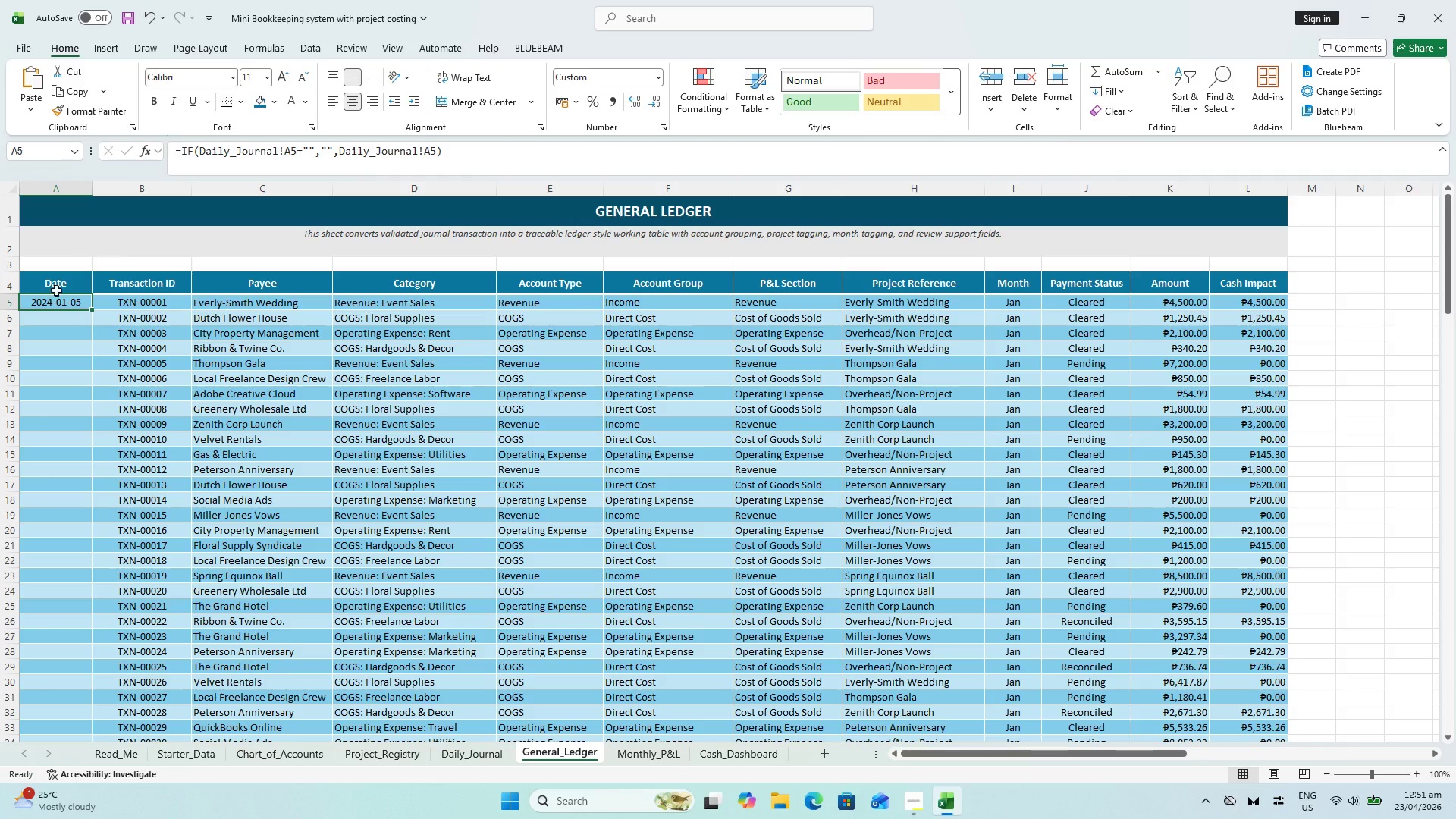 
double_click([46, 303])
 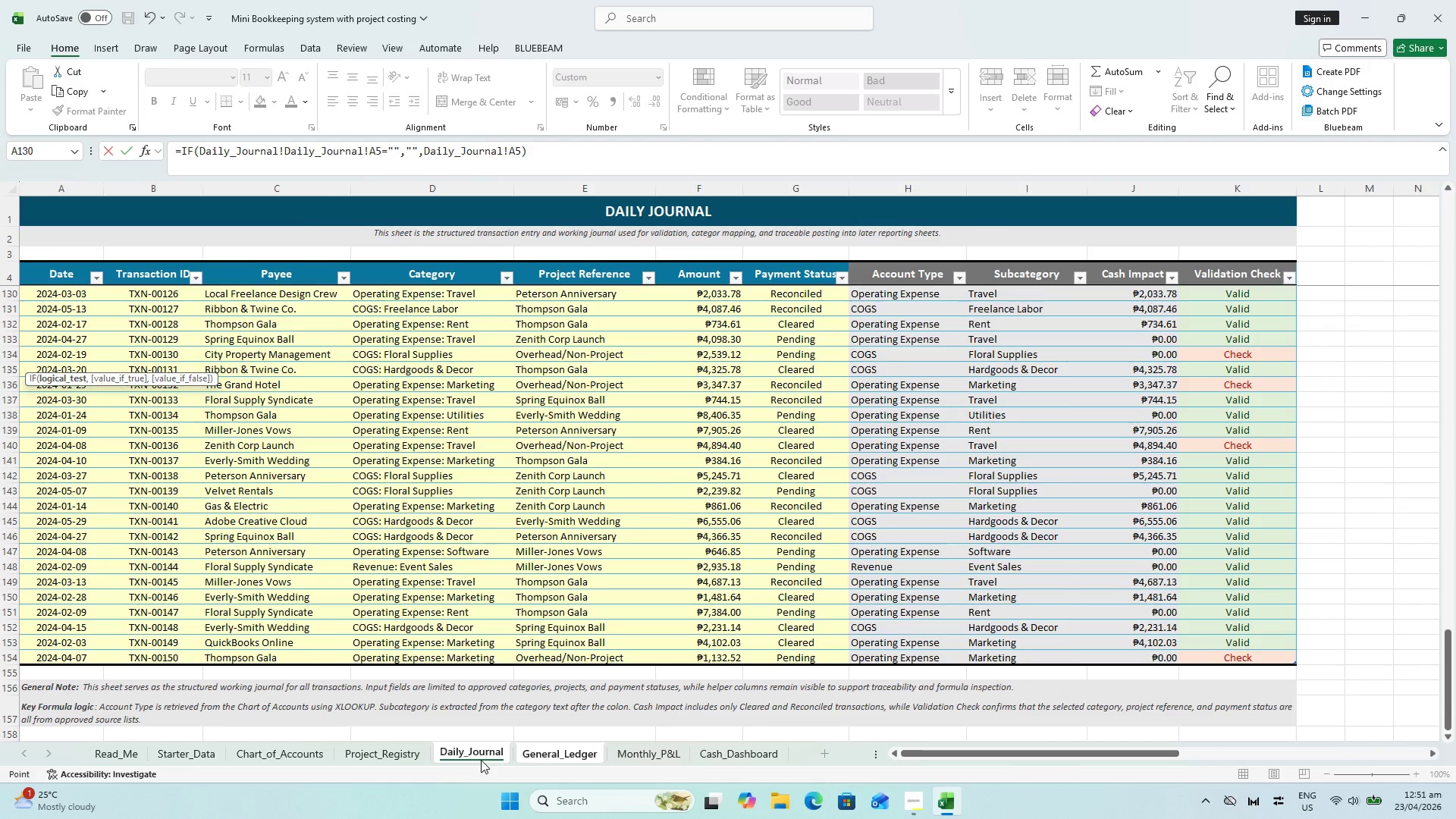 
wait(6.25)
 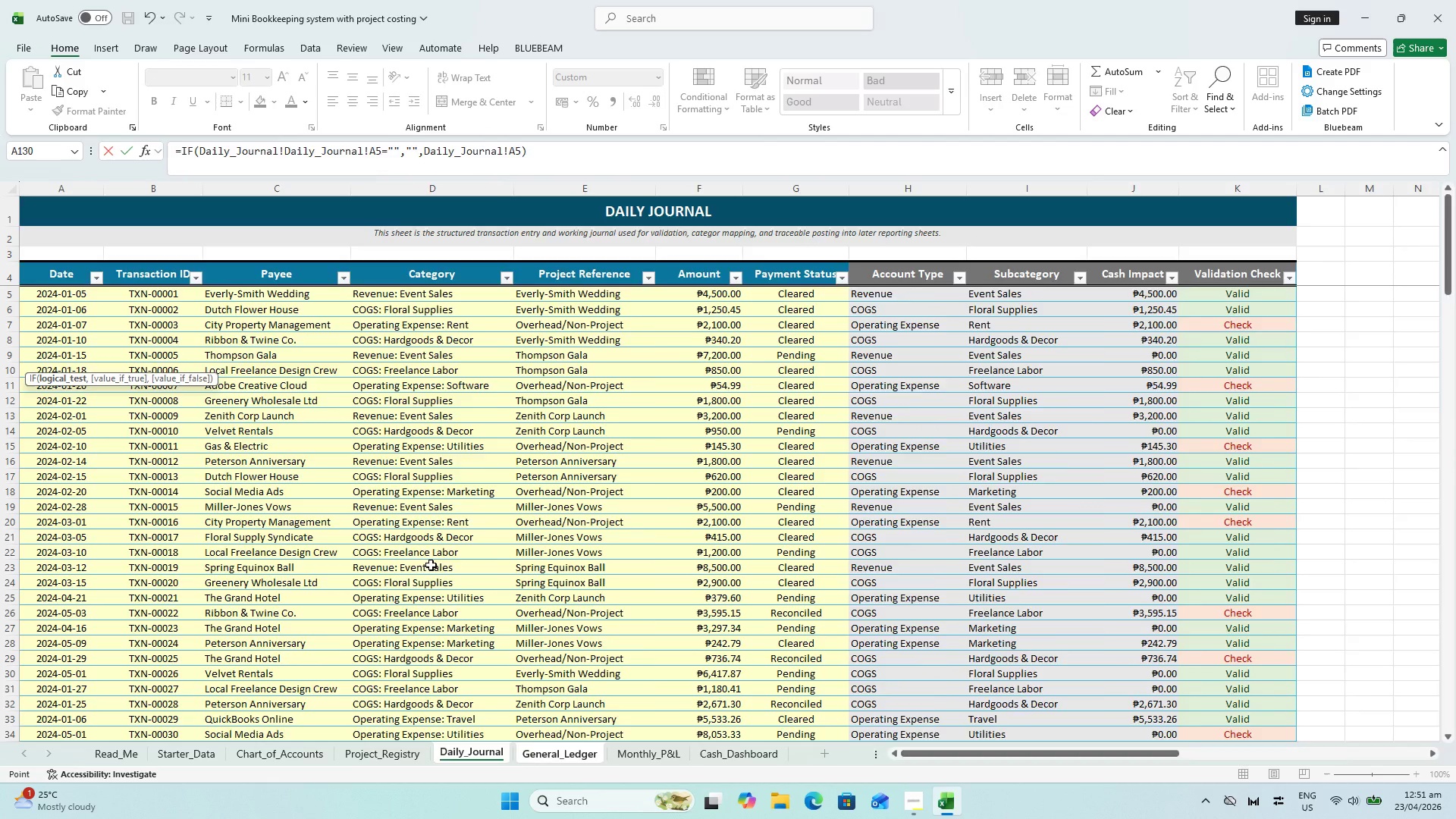 
key(Escape)
 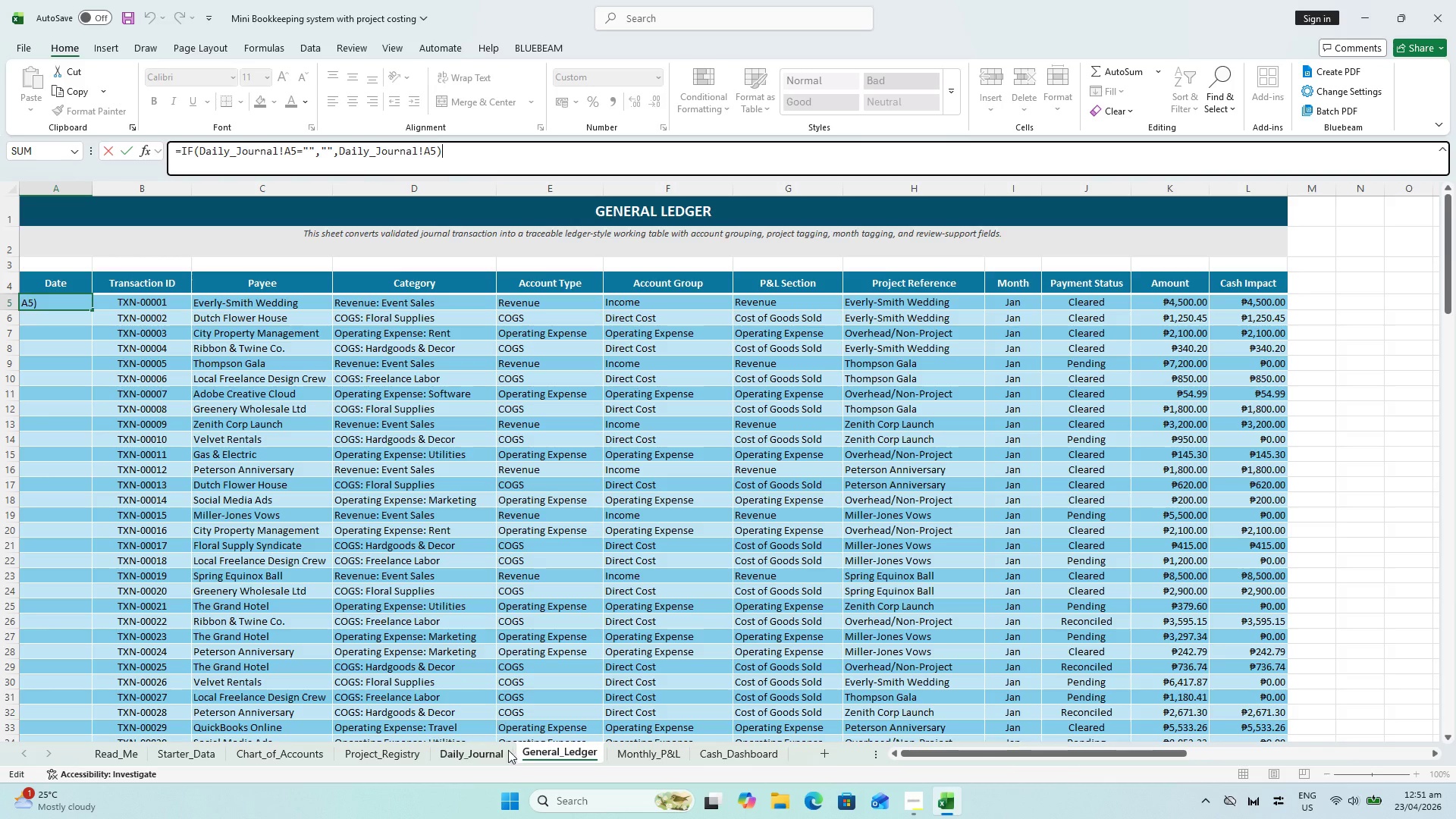 
scroll: coordinate [104, 359], scroll_direction: up, amount: 60.0
 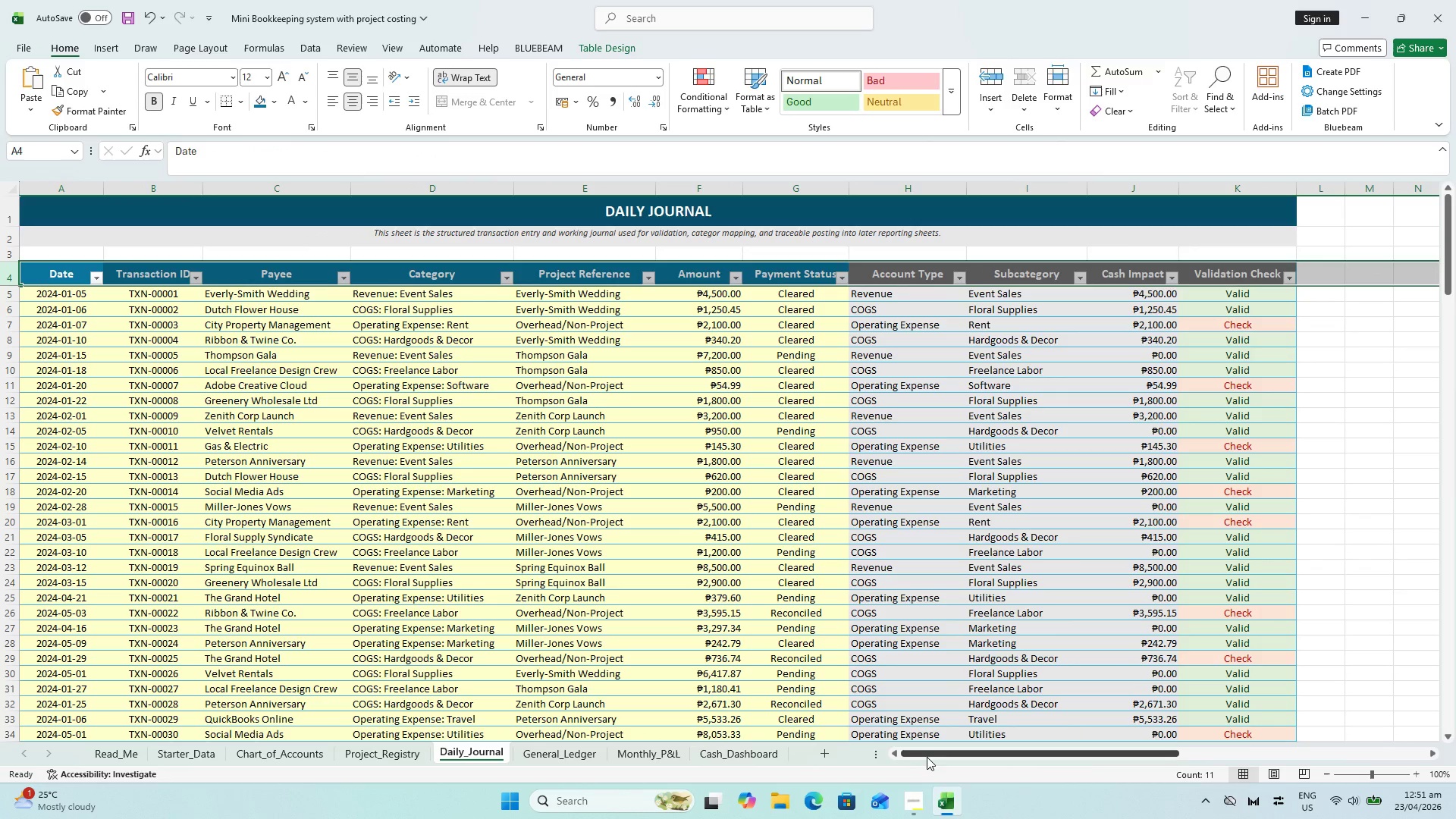 
left_click_drag(start_coordinate=[928, 755], to_coordinate=[870, 754])
 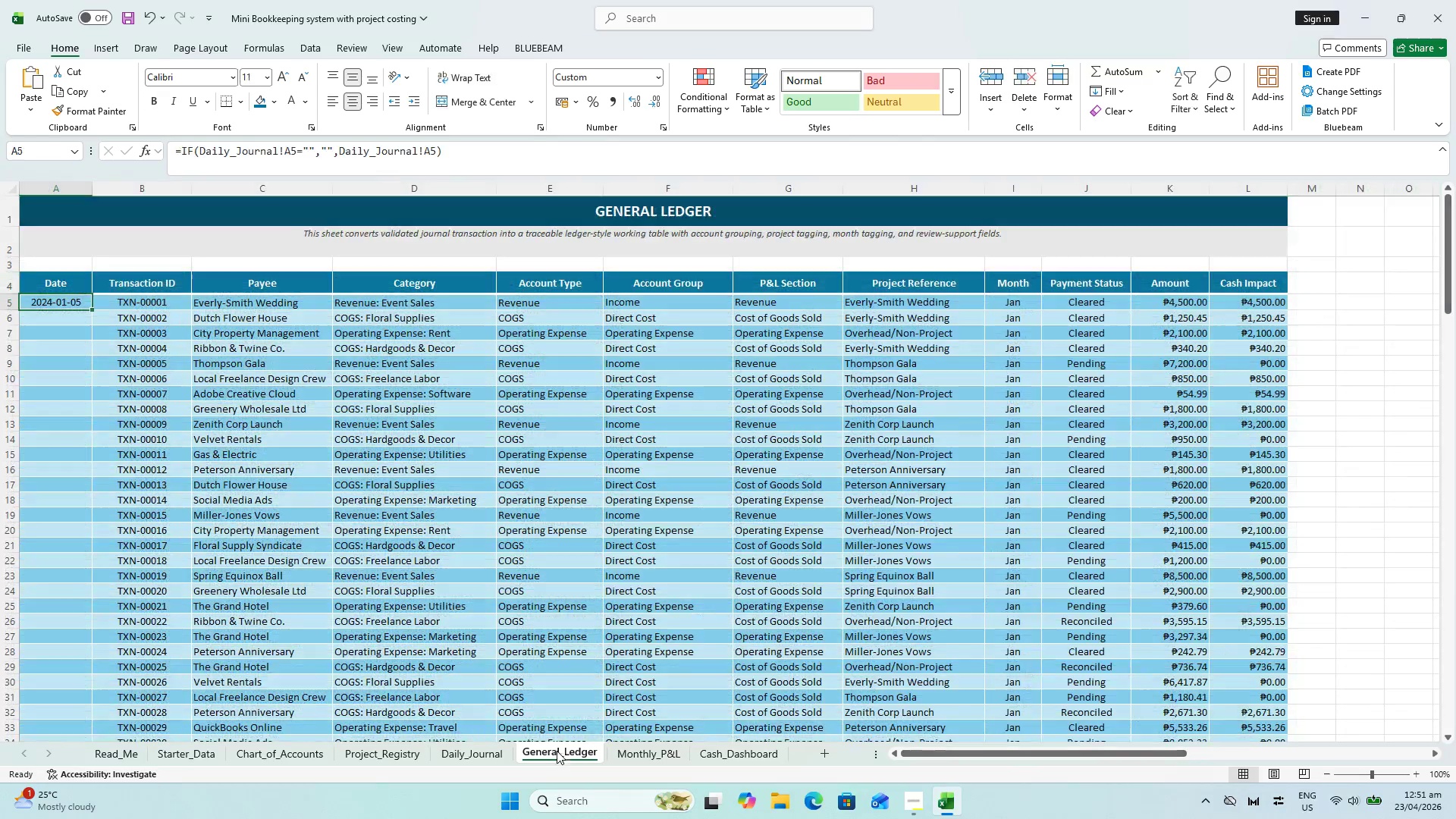 
key(Escape)
 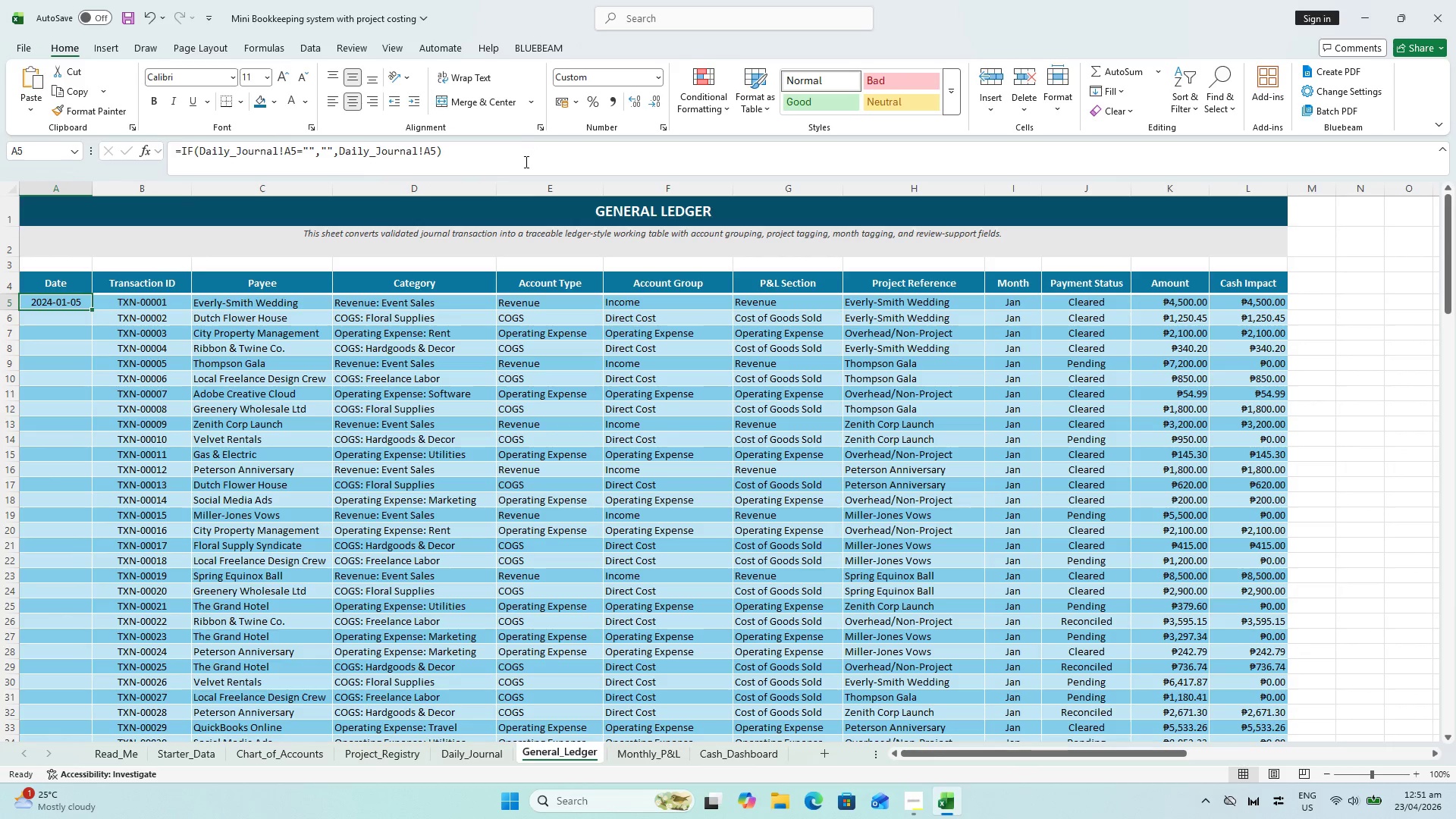 
left_click_drag(start_coordinate=[519, 153], to_coordinate=[201, 166])
 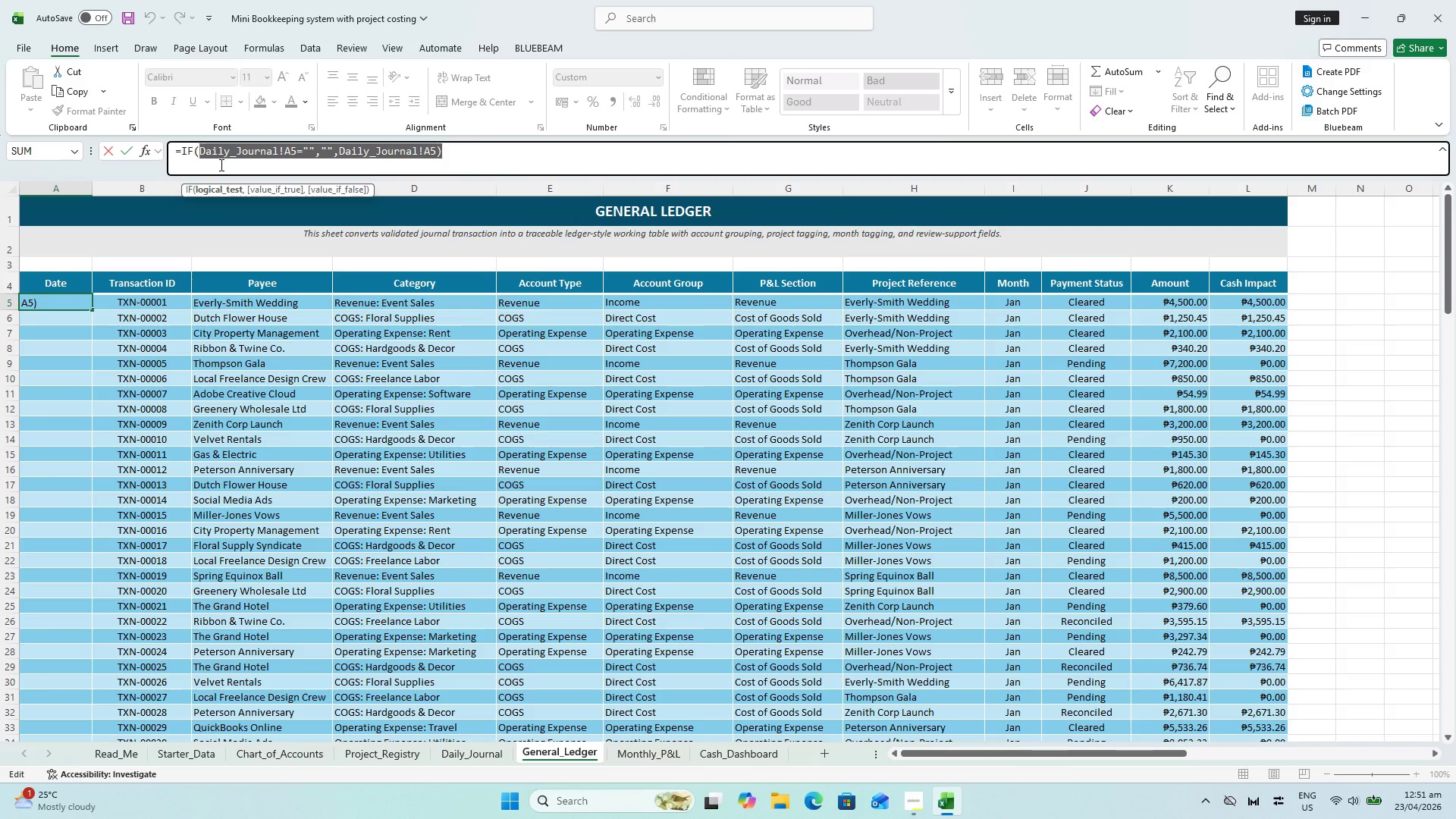 
key(Backspace)
 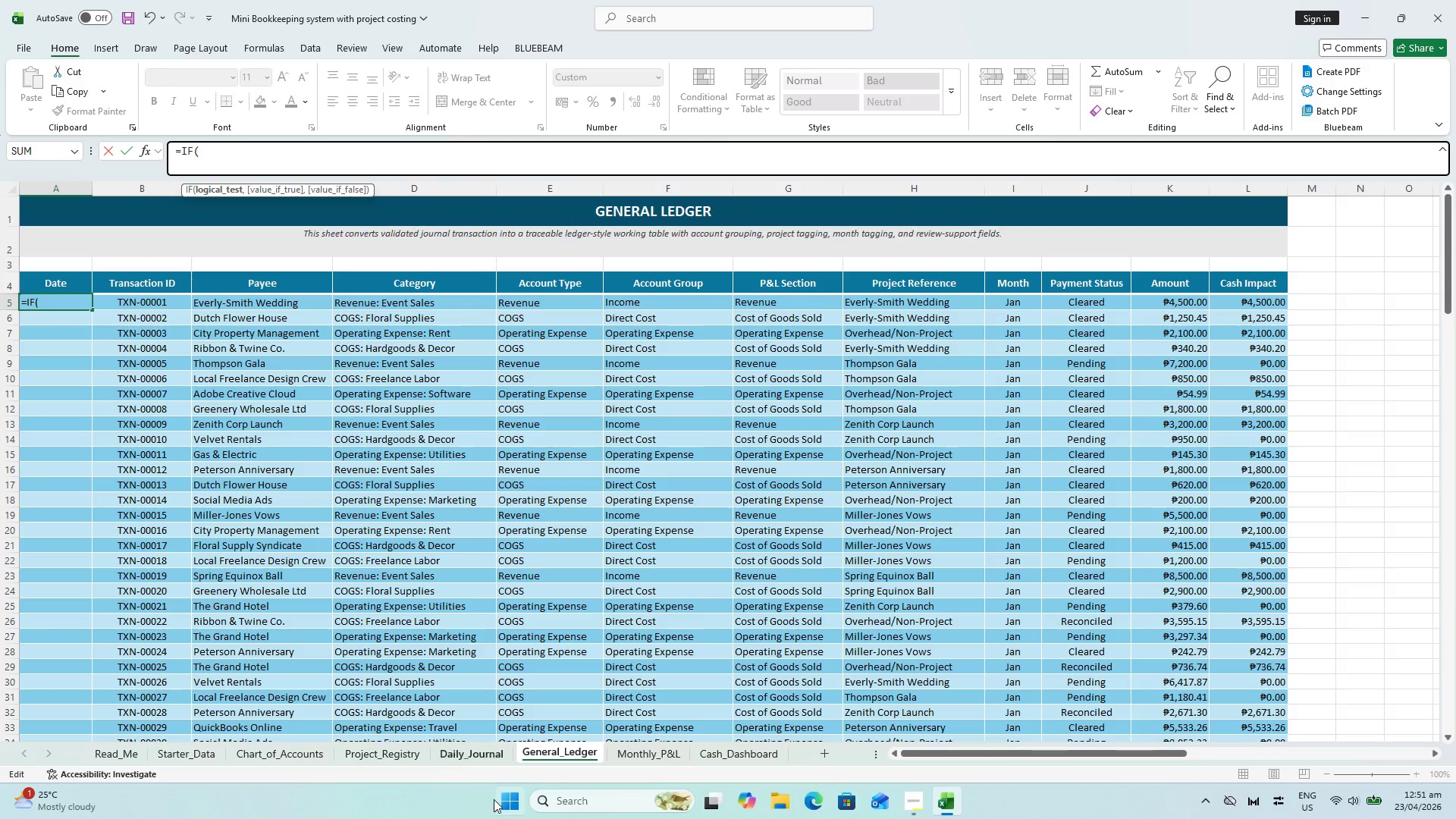 
left_click([475, 756])
 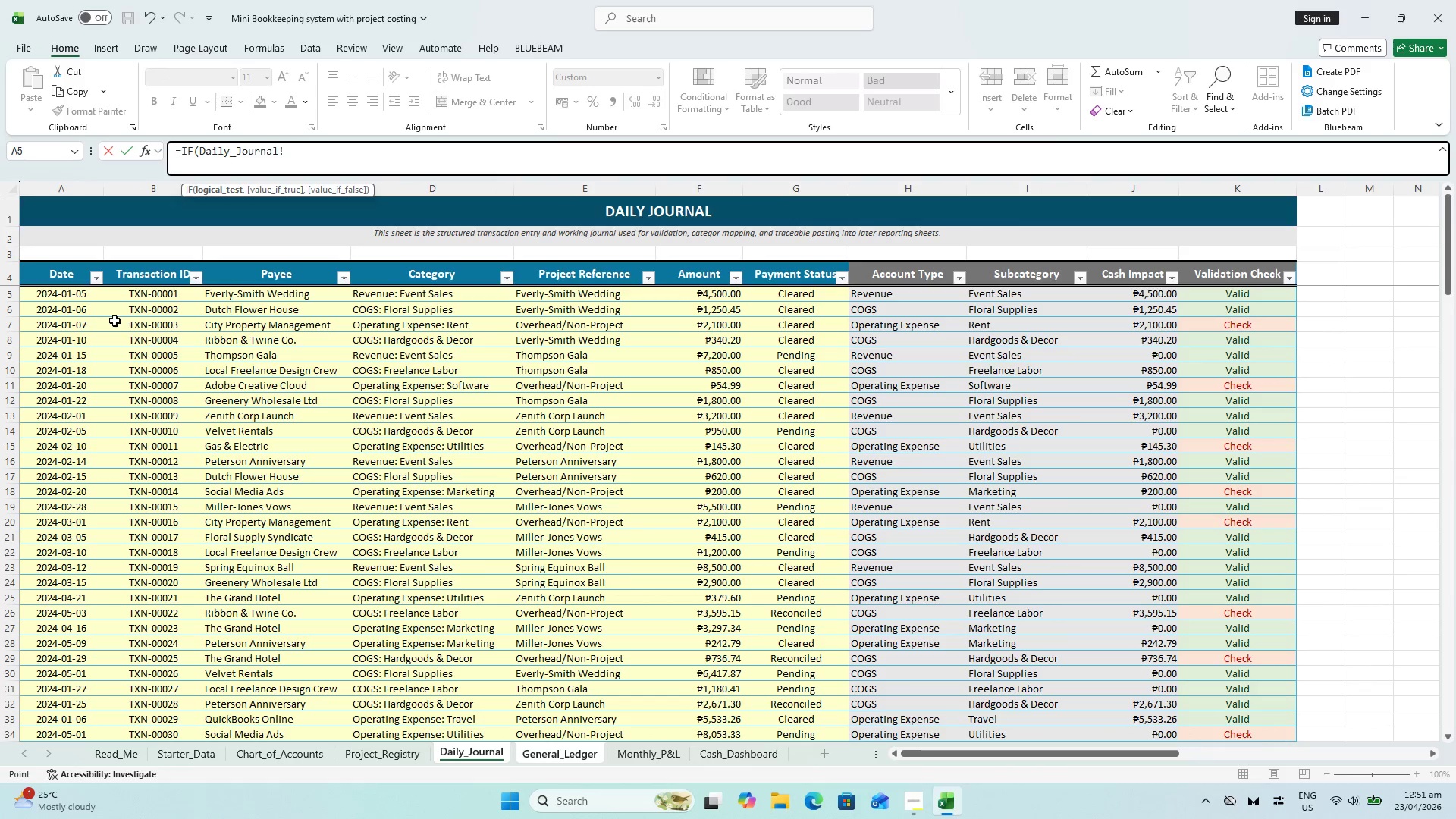 
scroll: coordinate [89, 323], scroll_direction: up, amount: 3.0
 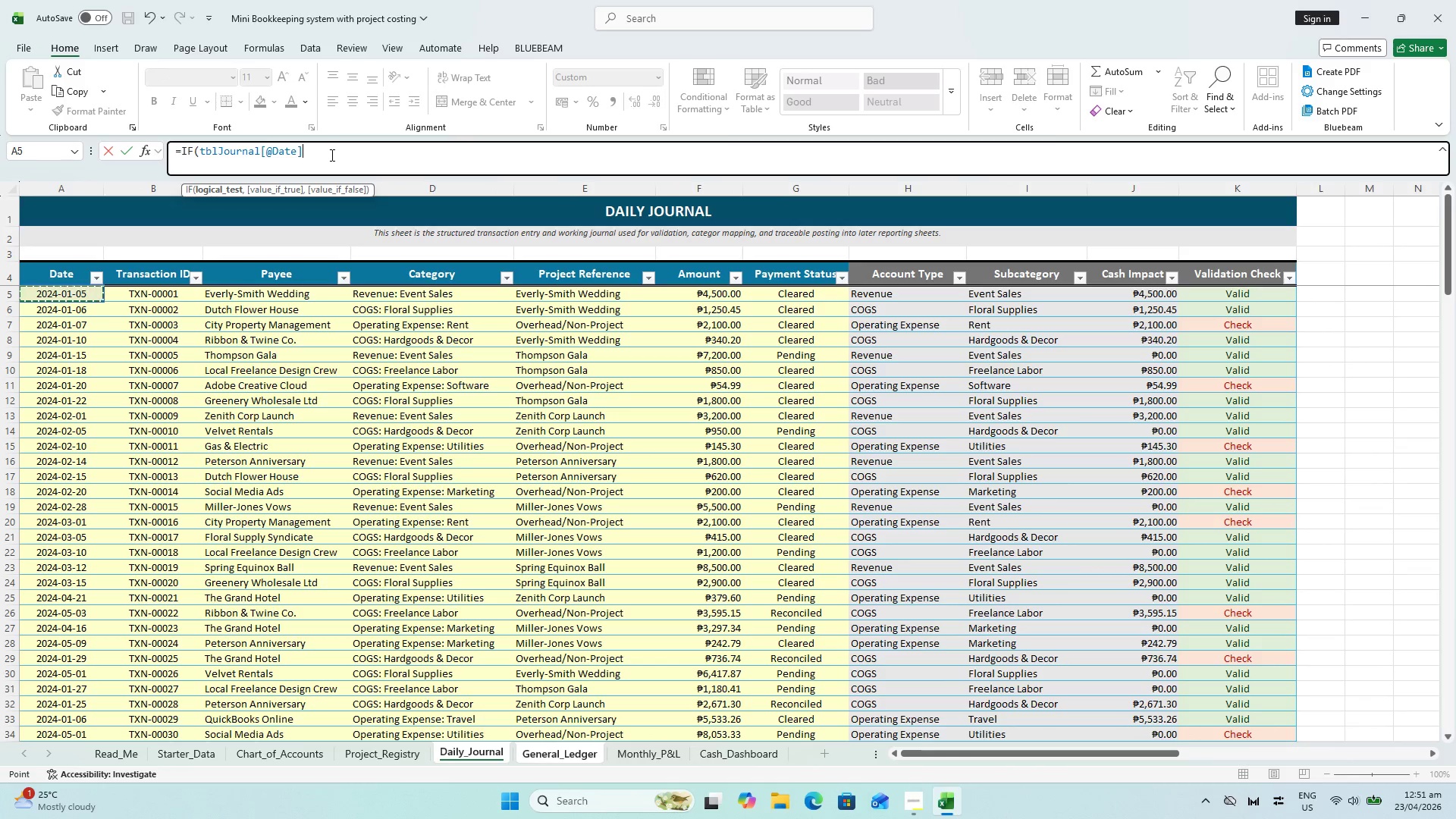 
wait(8.97)
 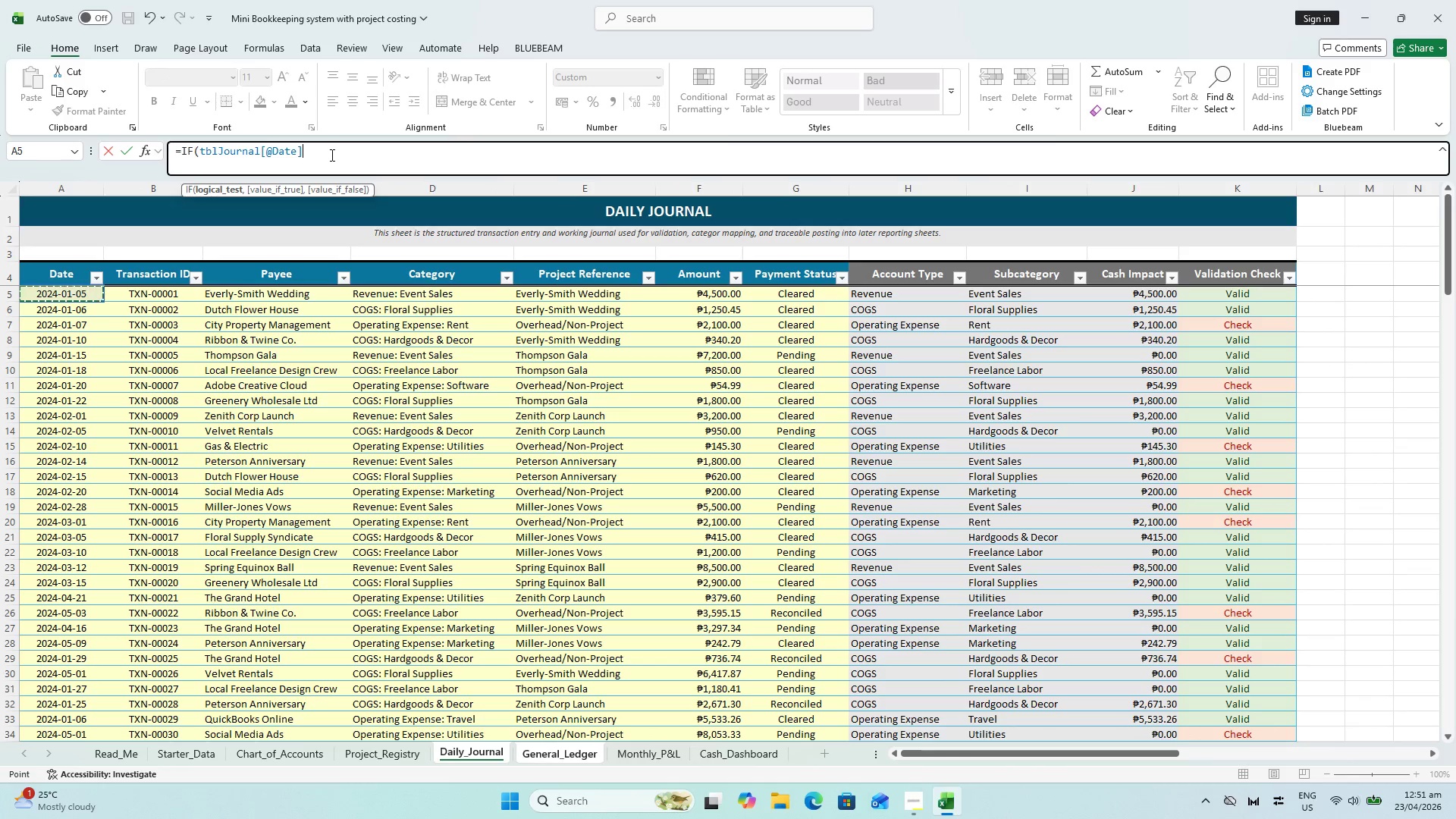 
key(Escape)
 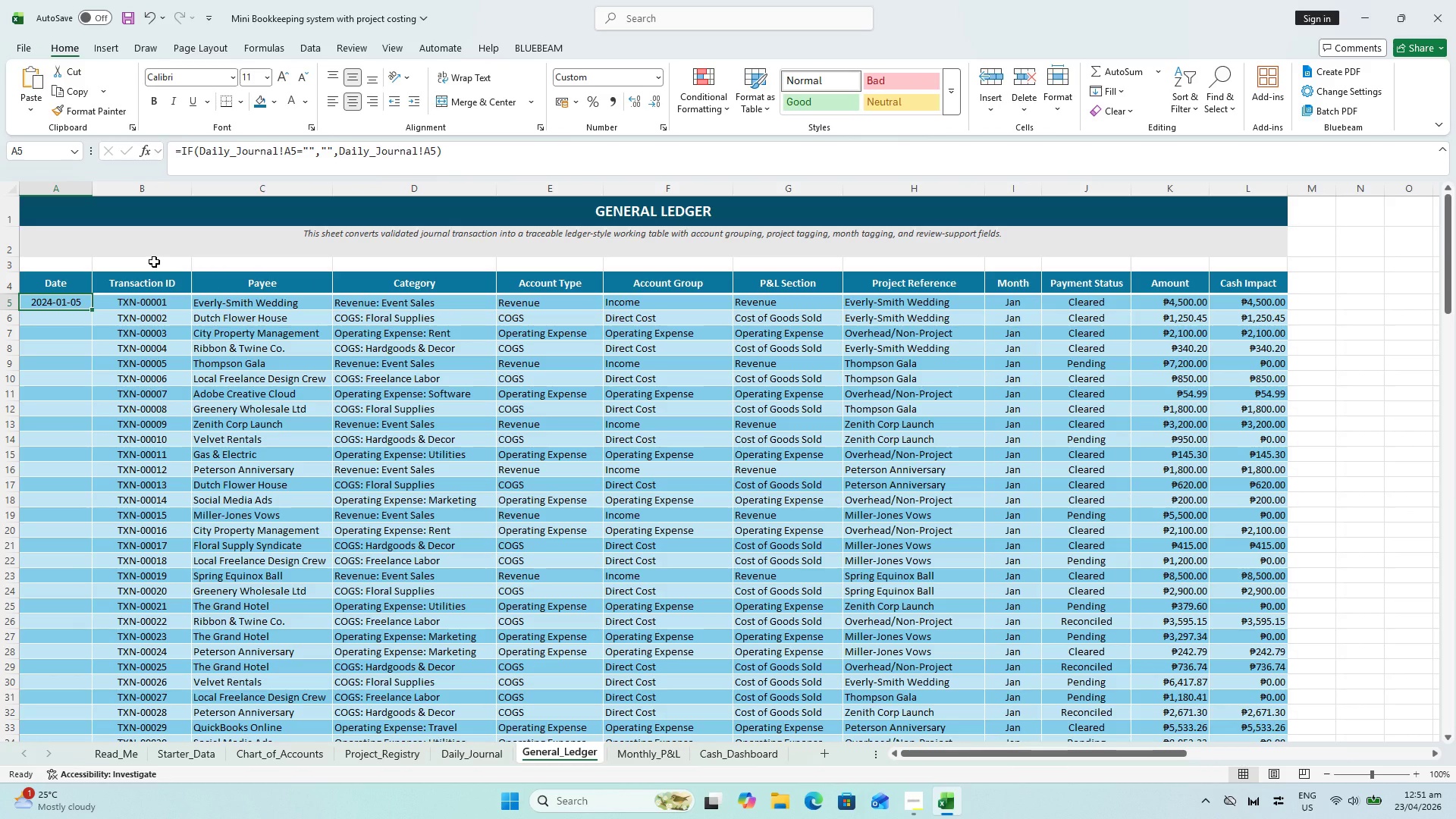 
left_click([137, 304])
 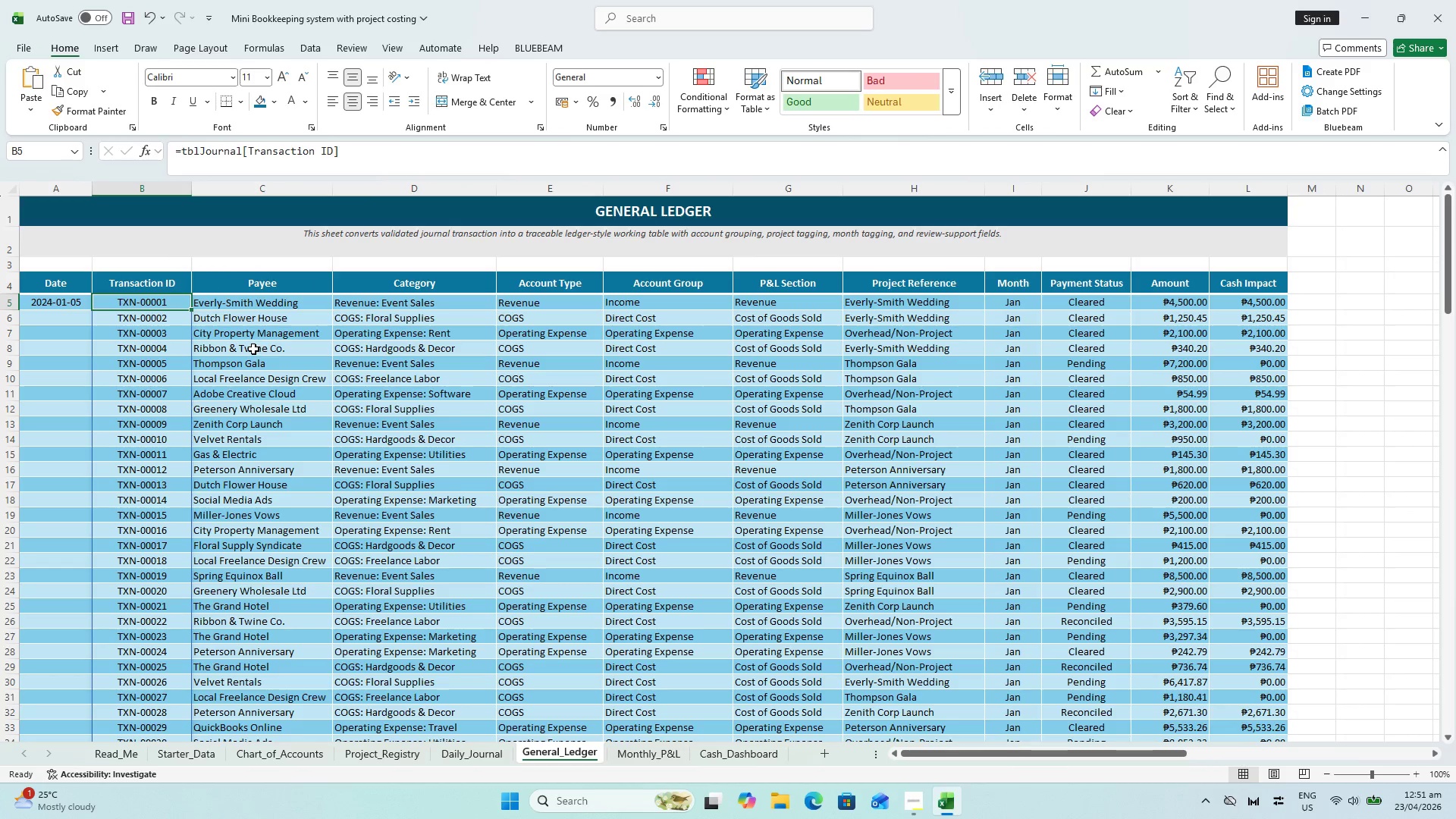 
type(=IF(dA)
key(Backspace)
key(Backspace)
type(Daily_Journal!B5="","", Daily_Journal!B%)
key(Backspace)
type(5)_)
key(Backspace)
 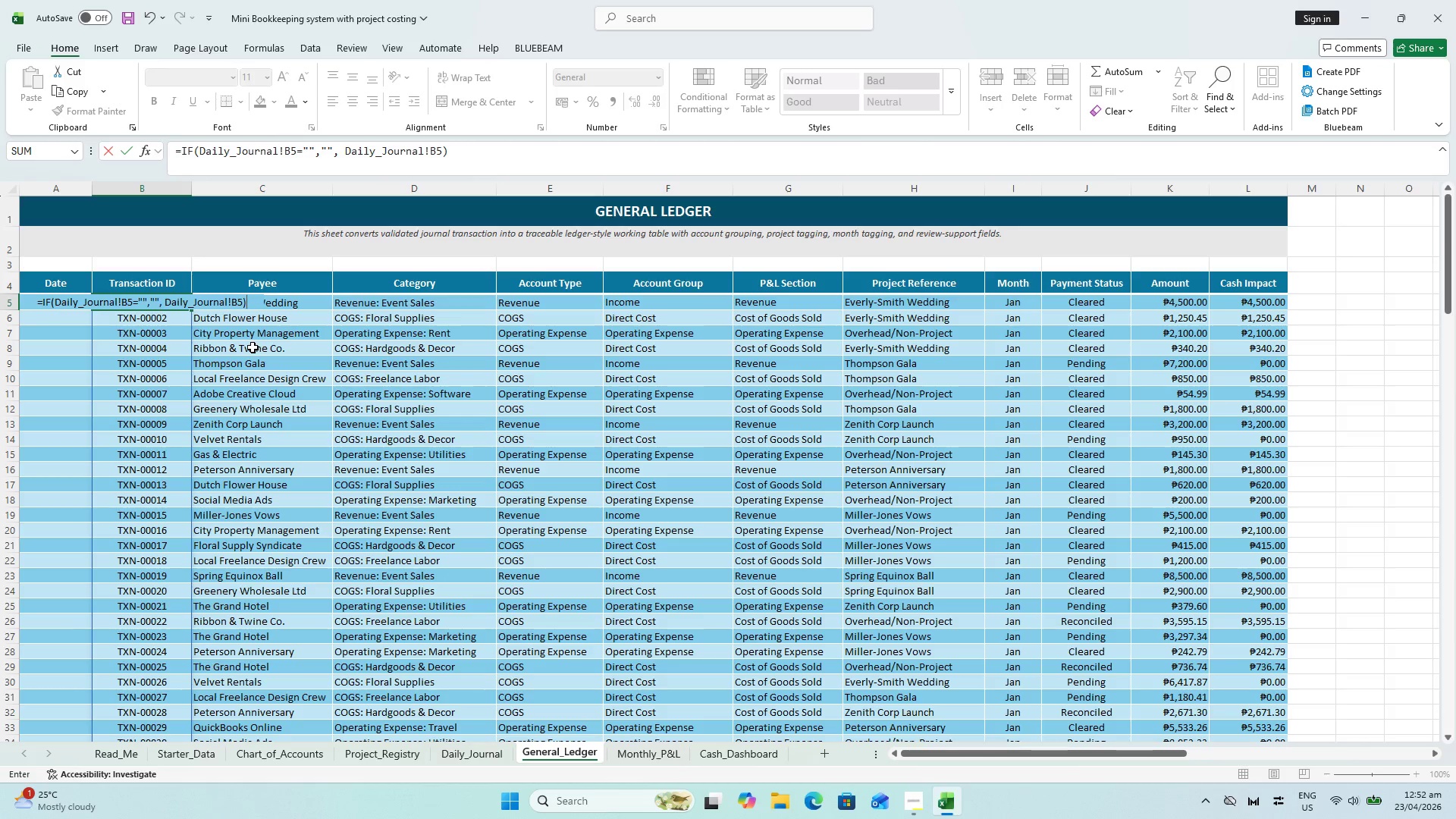 
key(Enter)
 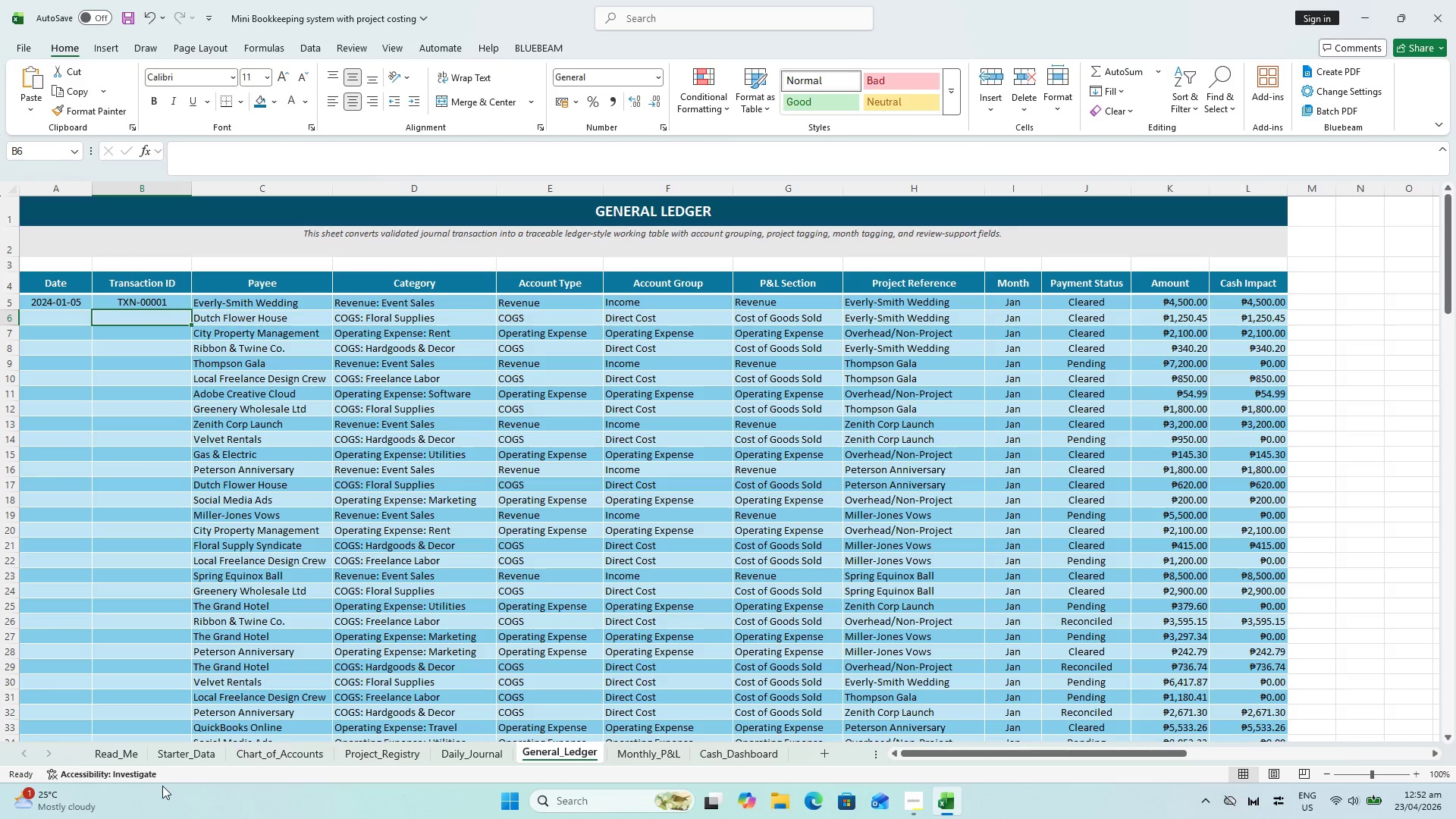 
left_click([491, 761])
 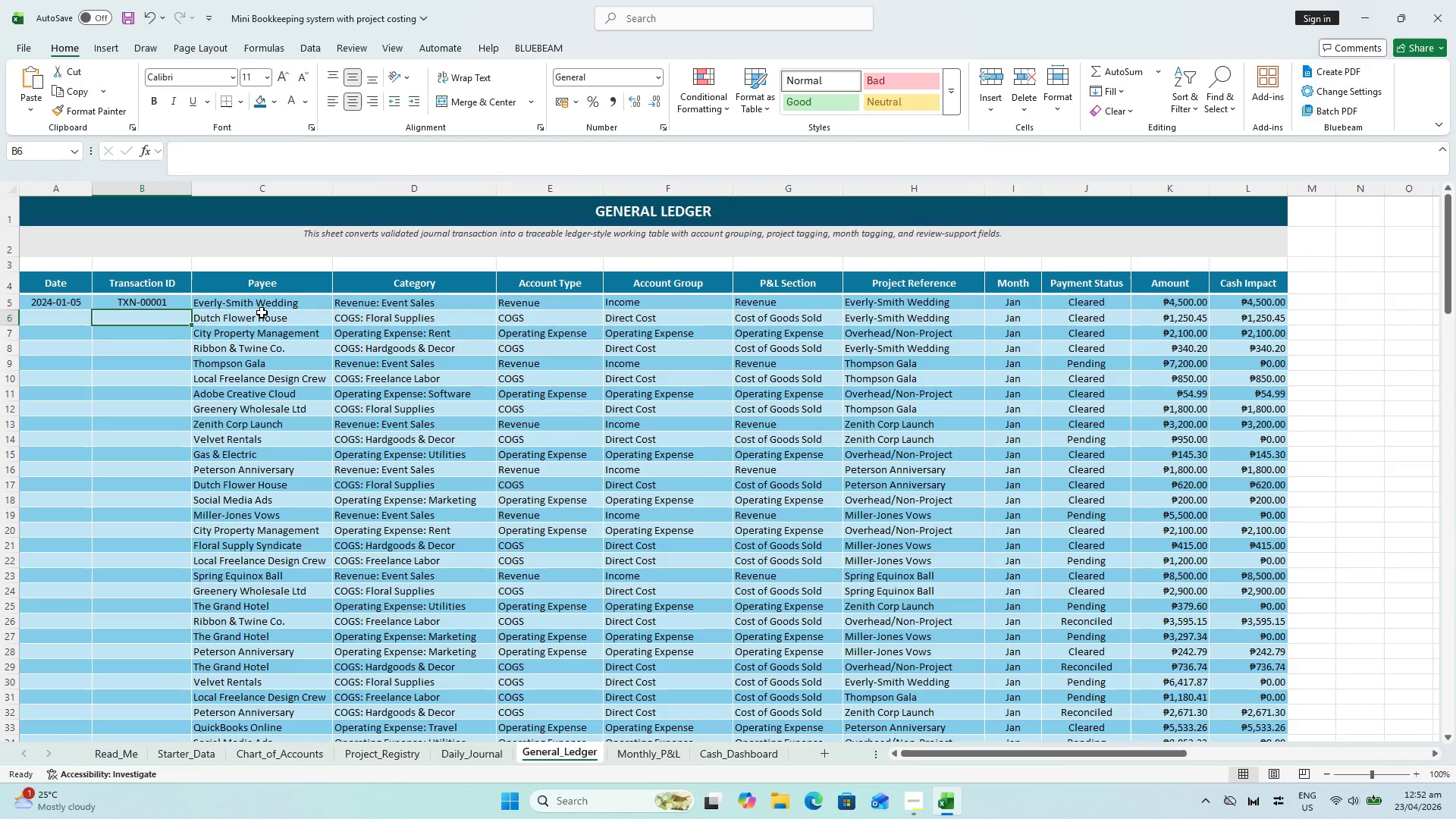 
wait(5.14)
 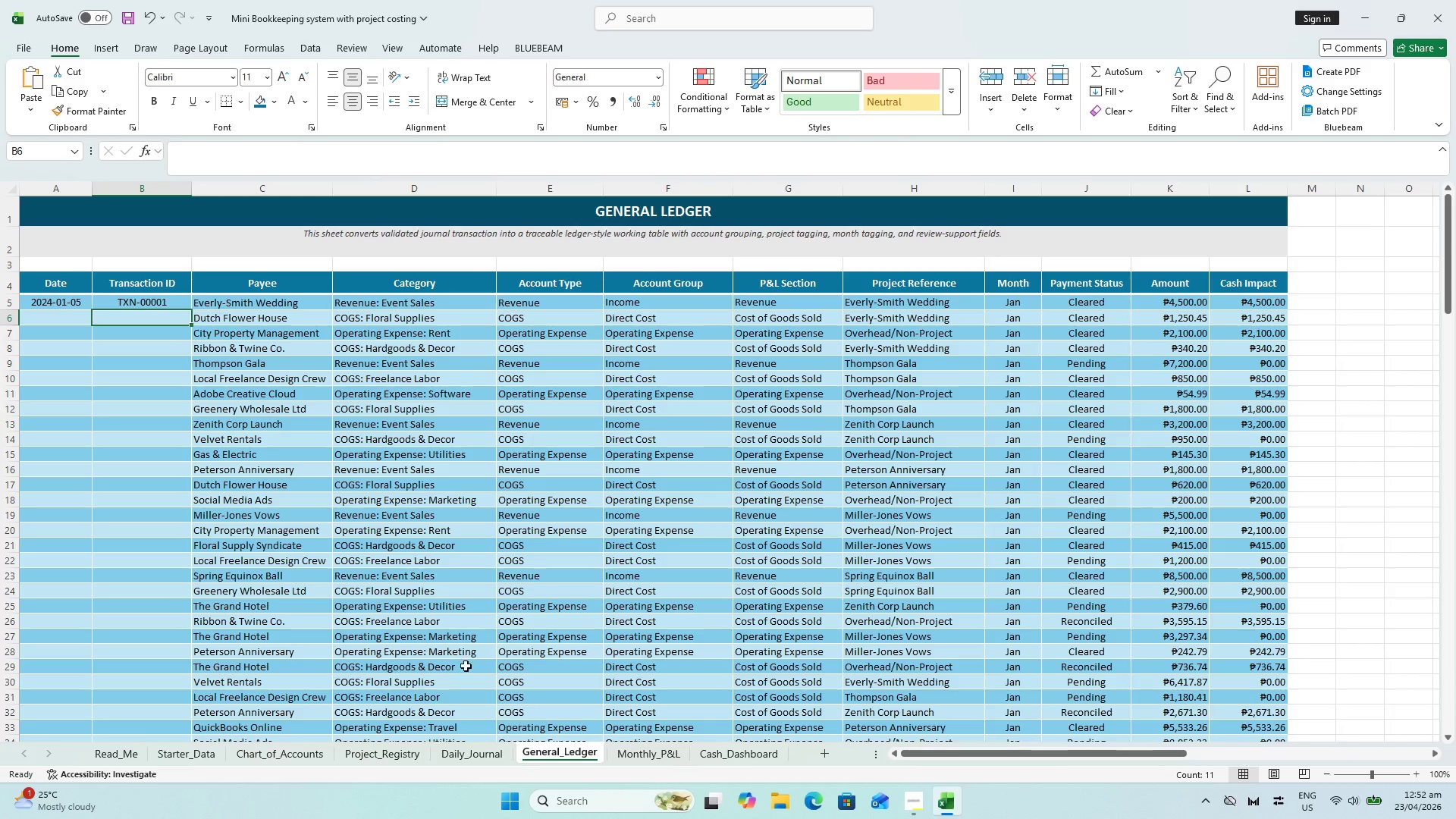 
left_click([264, 303])
 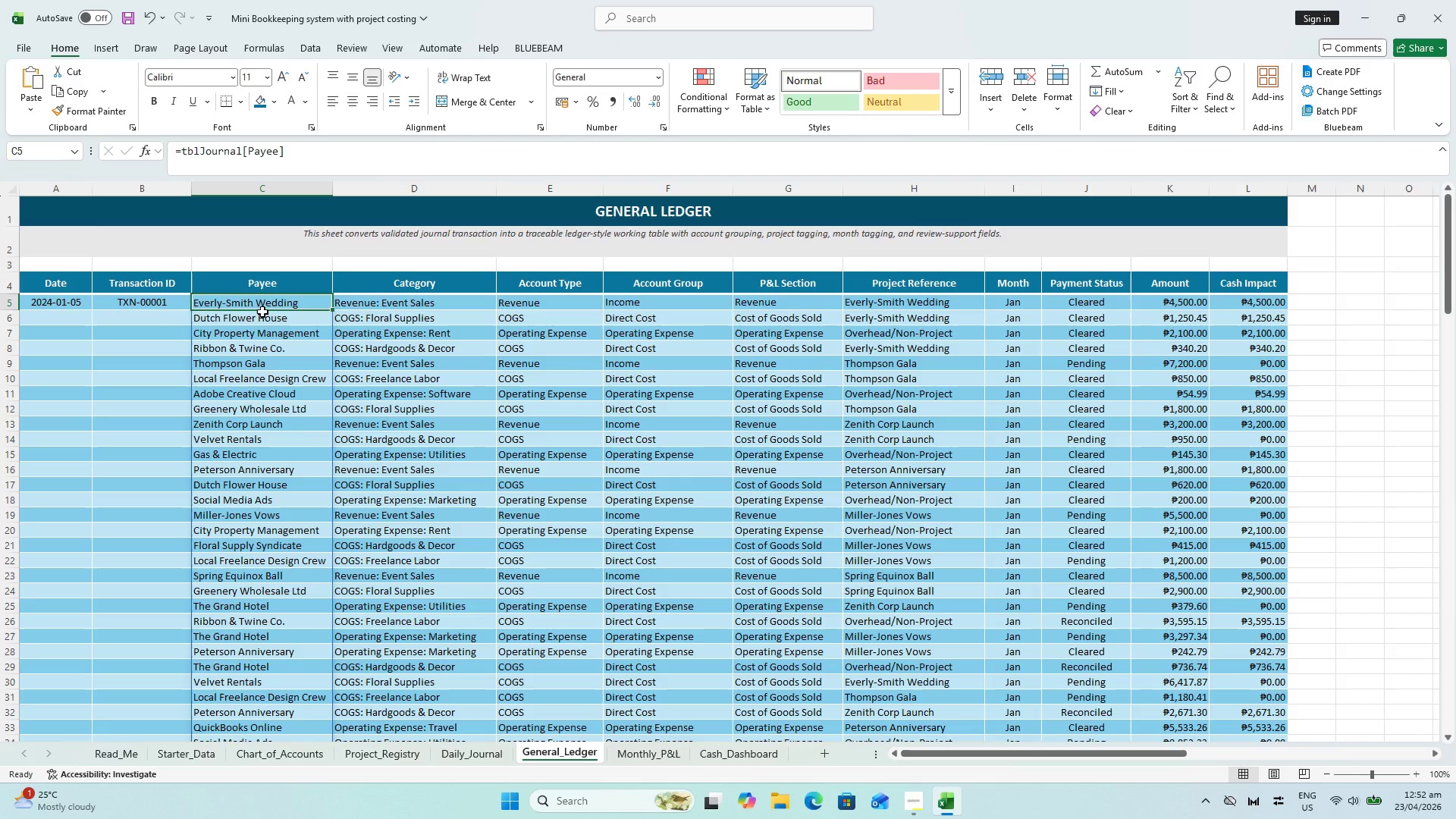 
key(Equal)
 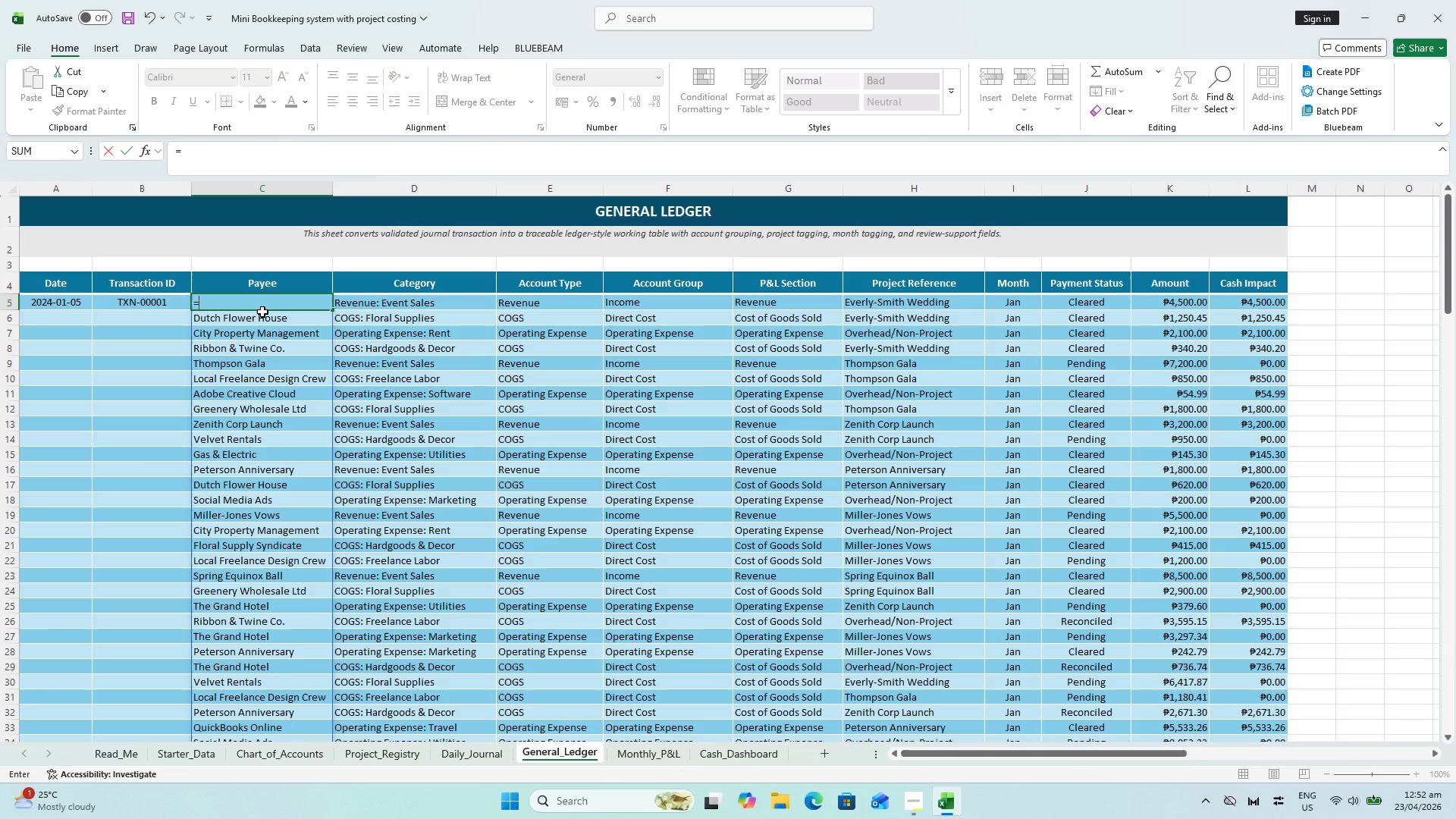 
wait(9.34)
 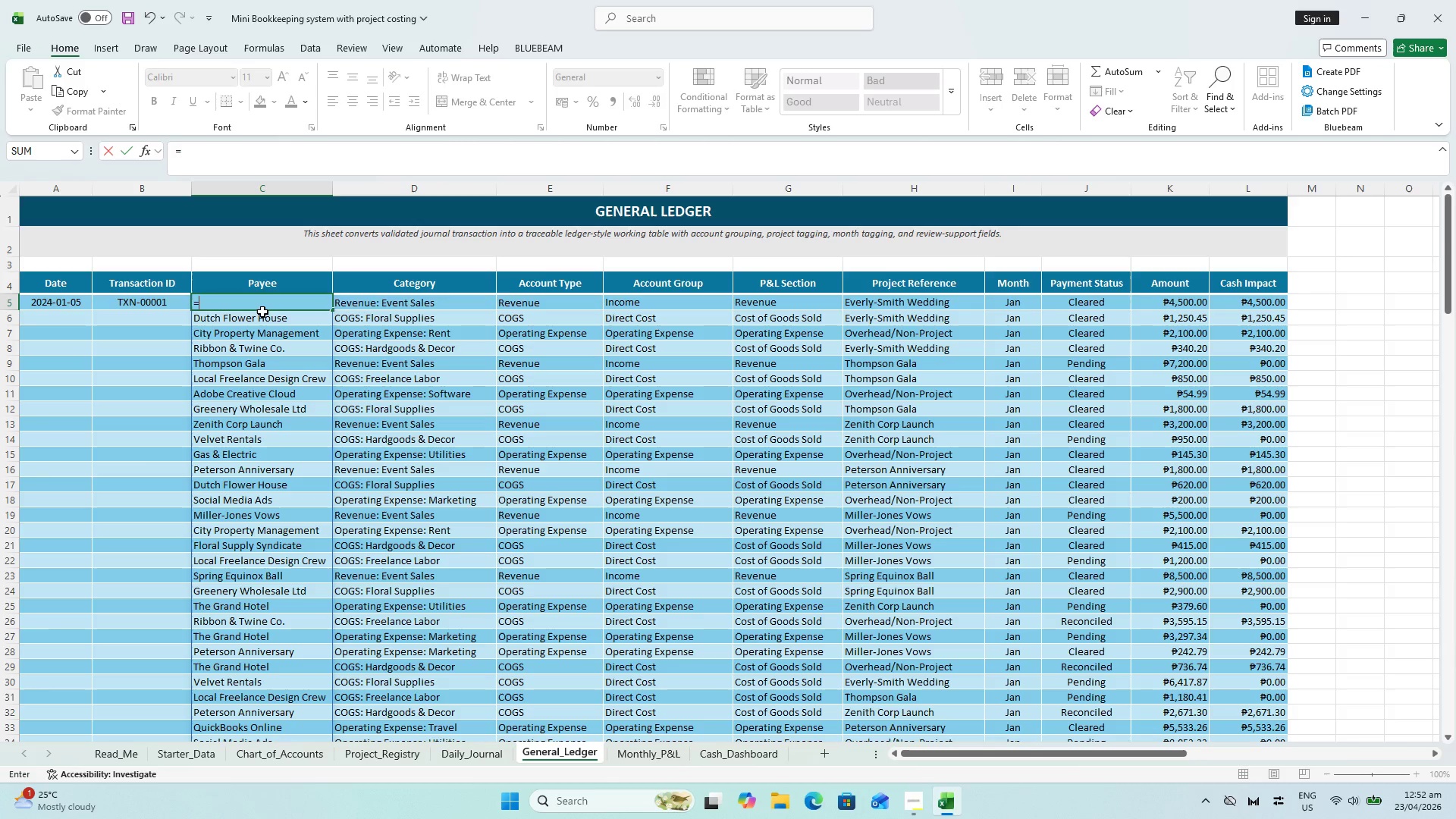 
key(Escape)
 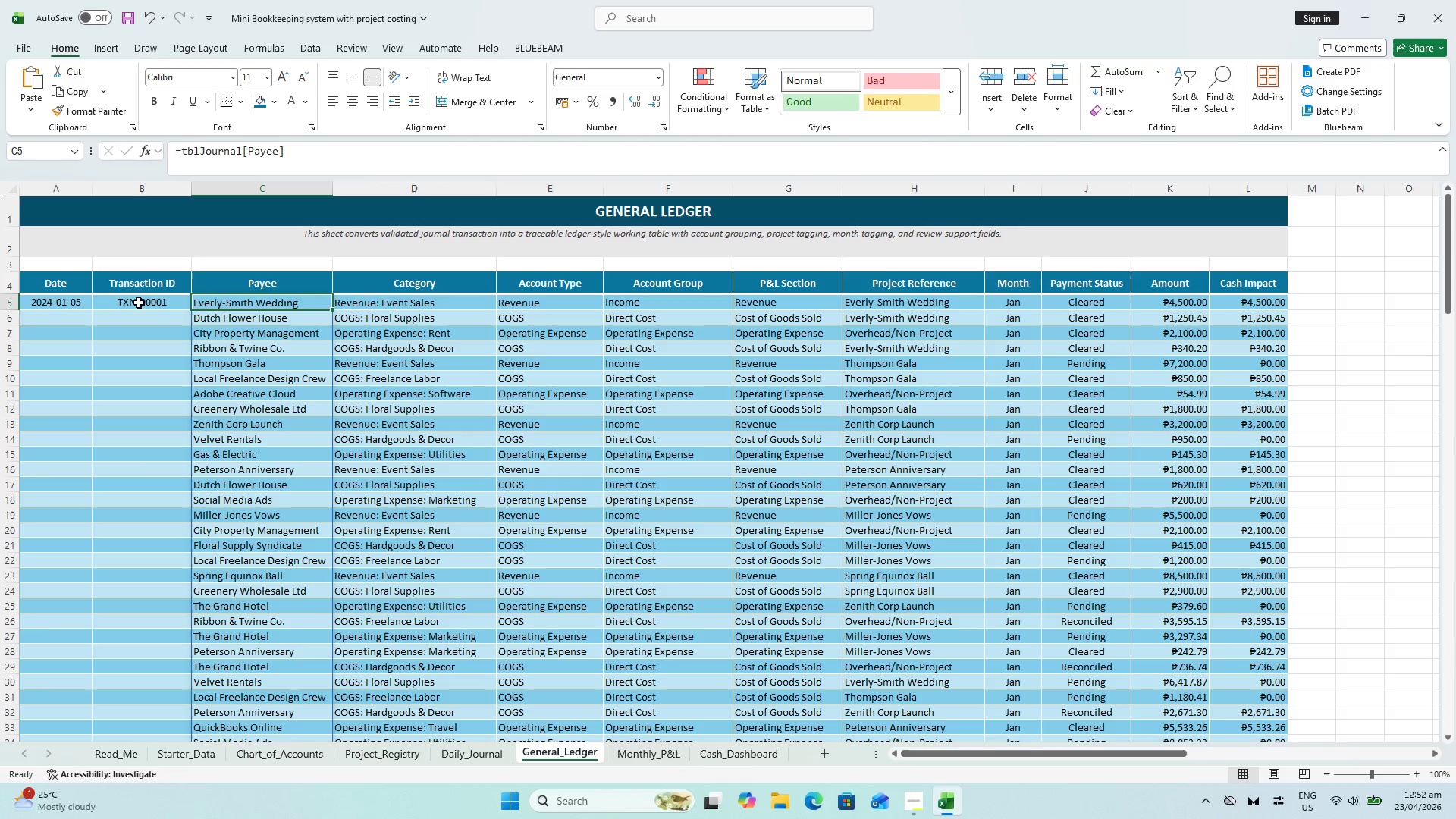 
left_click([139, 303])
 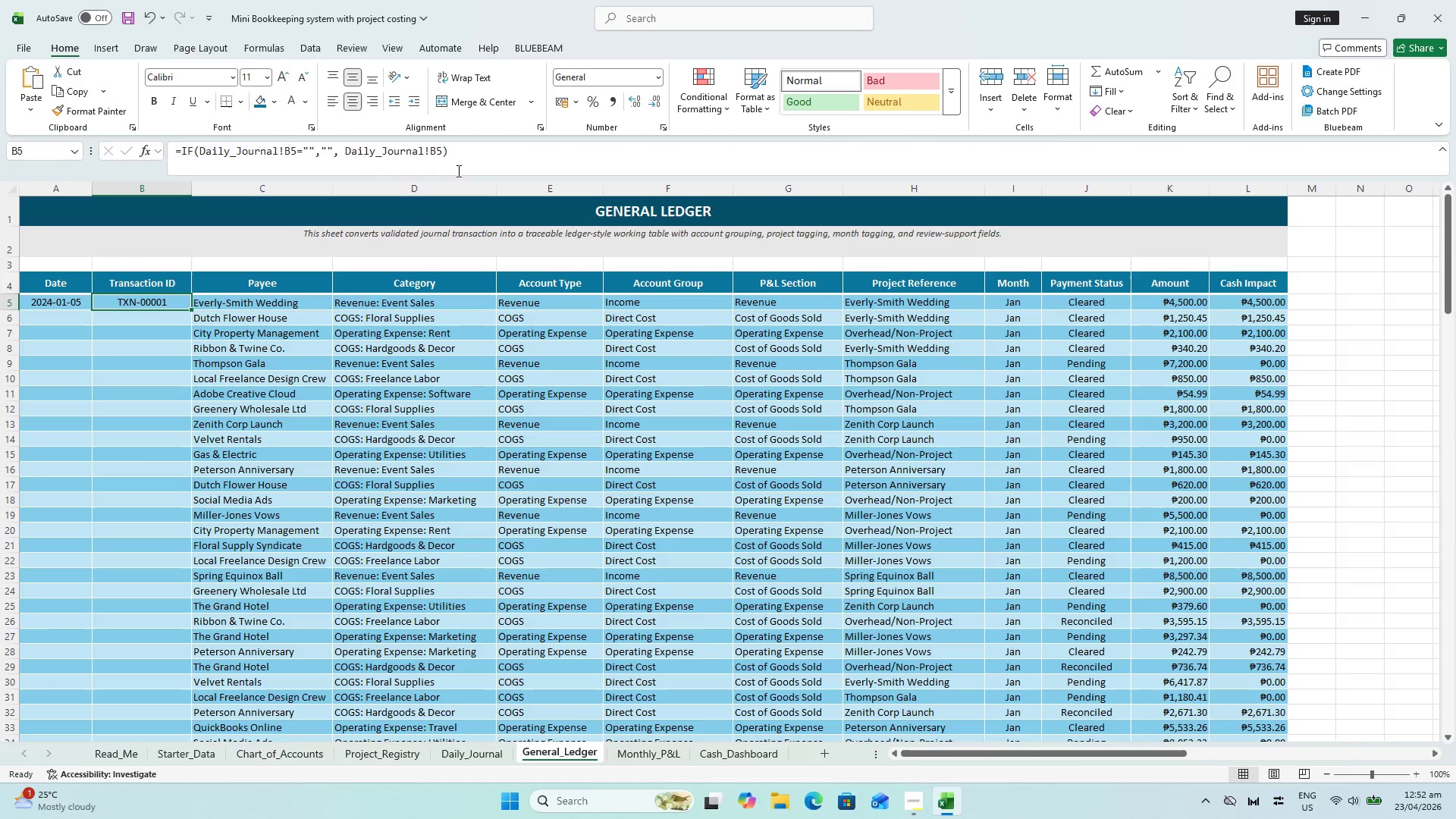 
key(Control+C)
 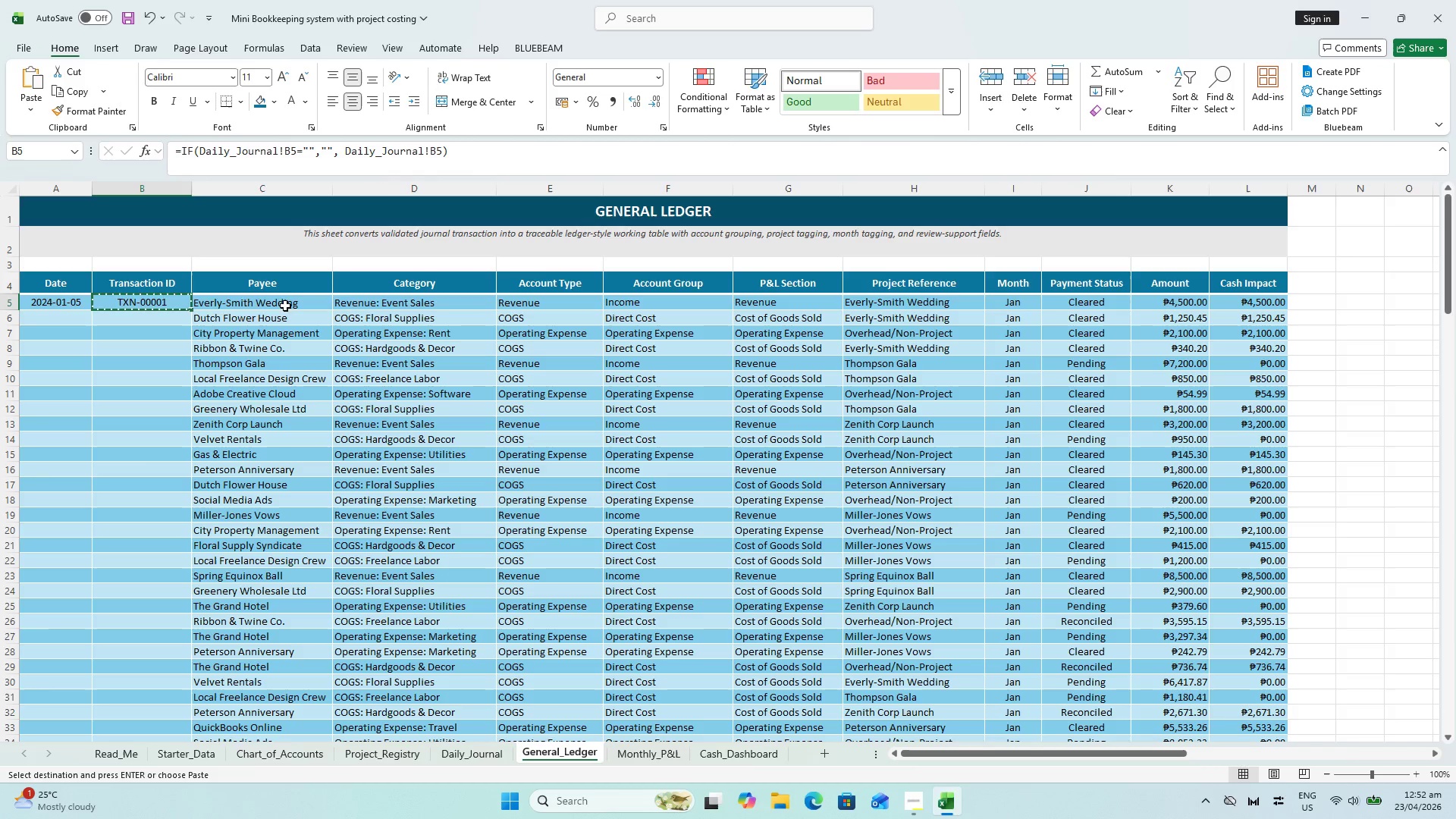 
left_click([284, 301])
 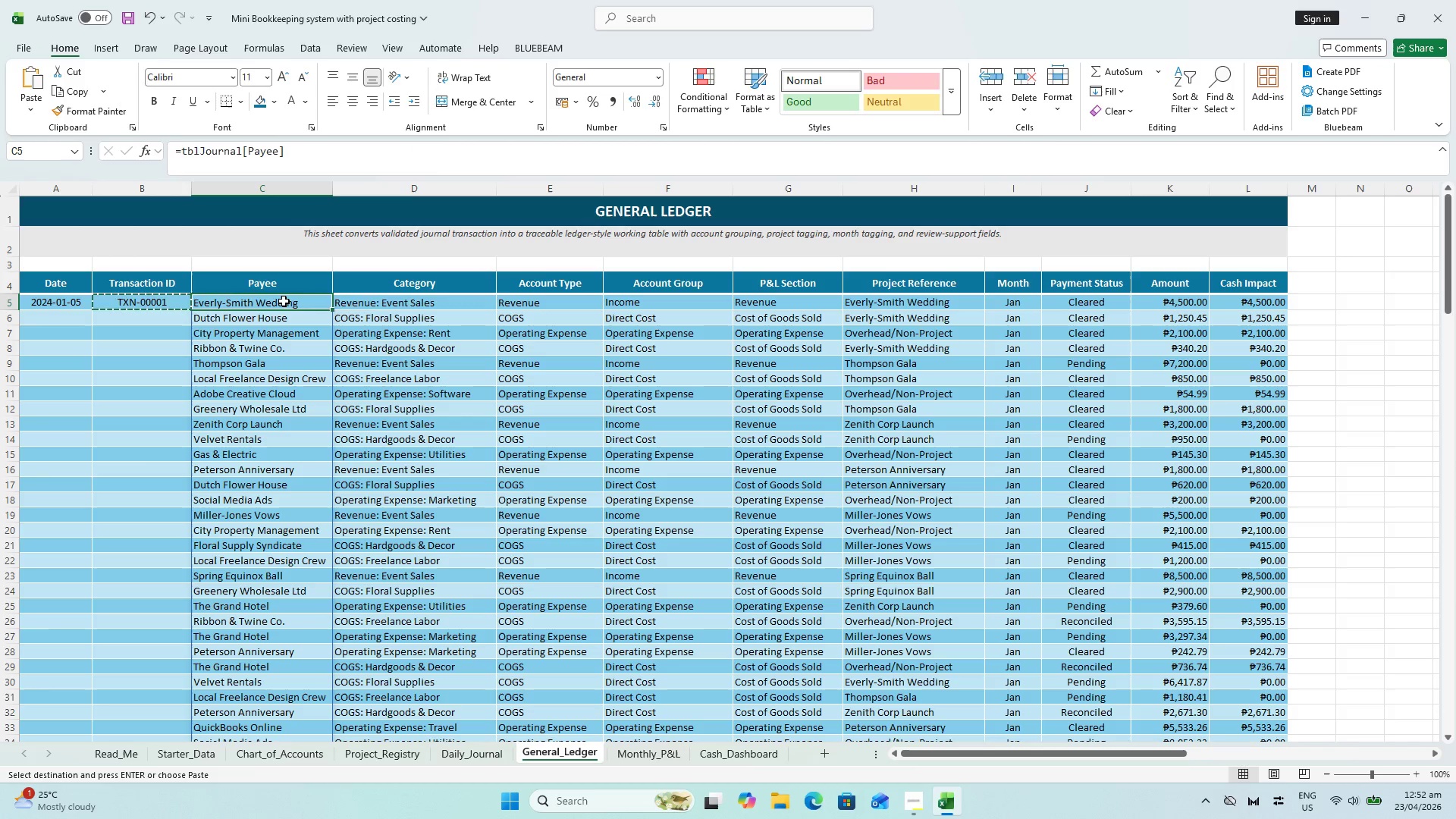 
key(Control+V)
 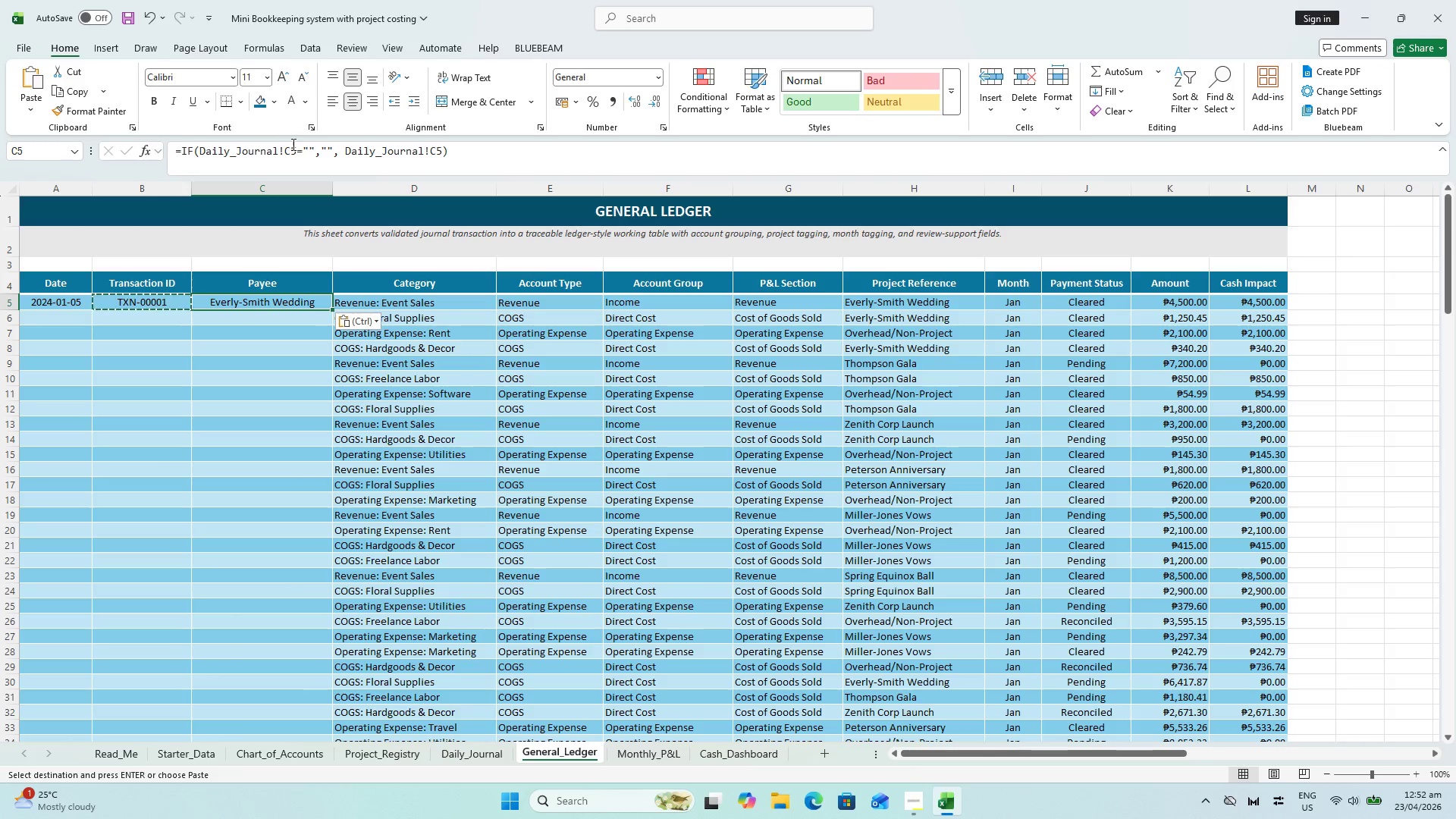 
left_click([292, 144])
 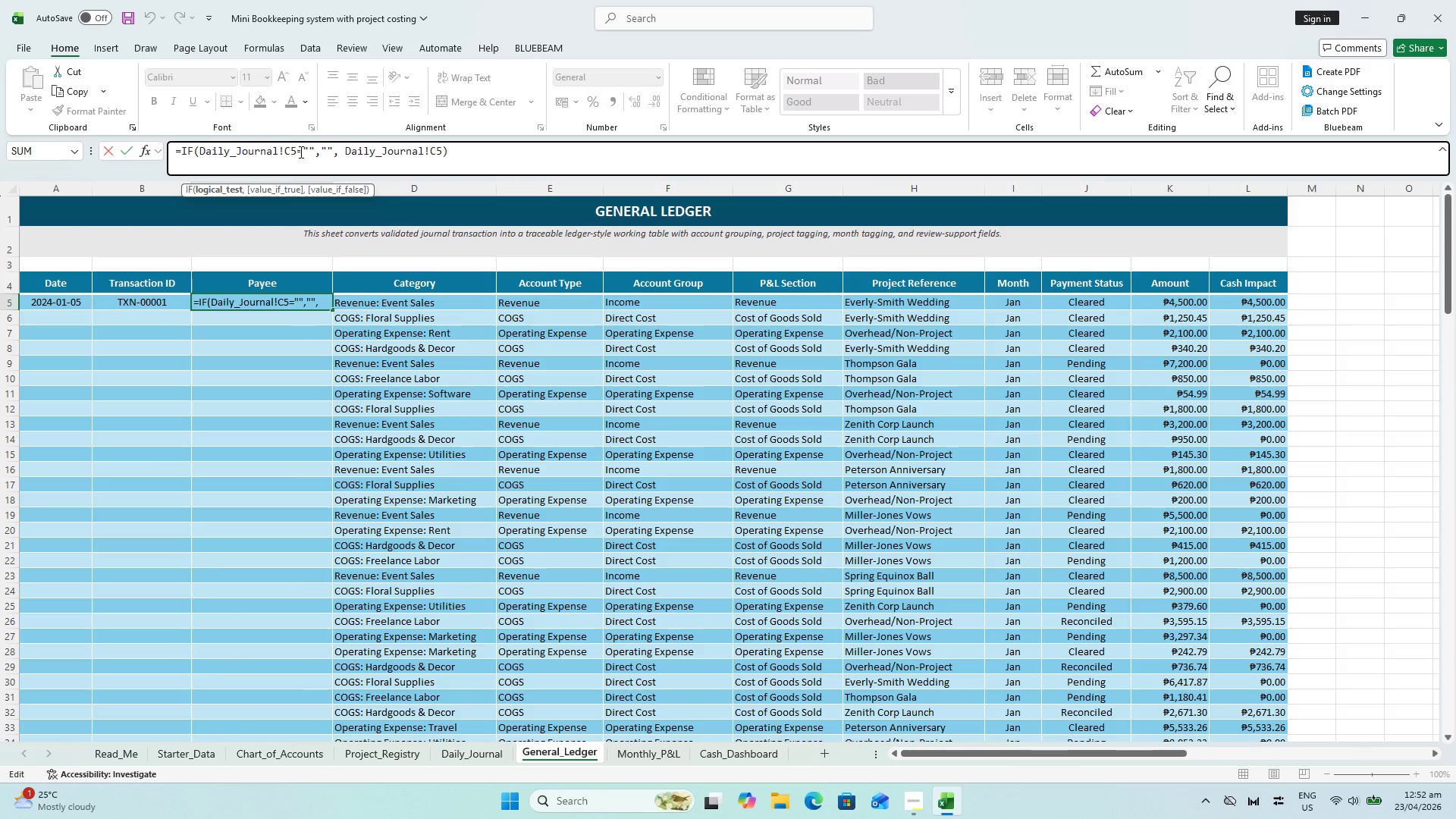 
left_click([297, 150])
 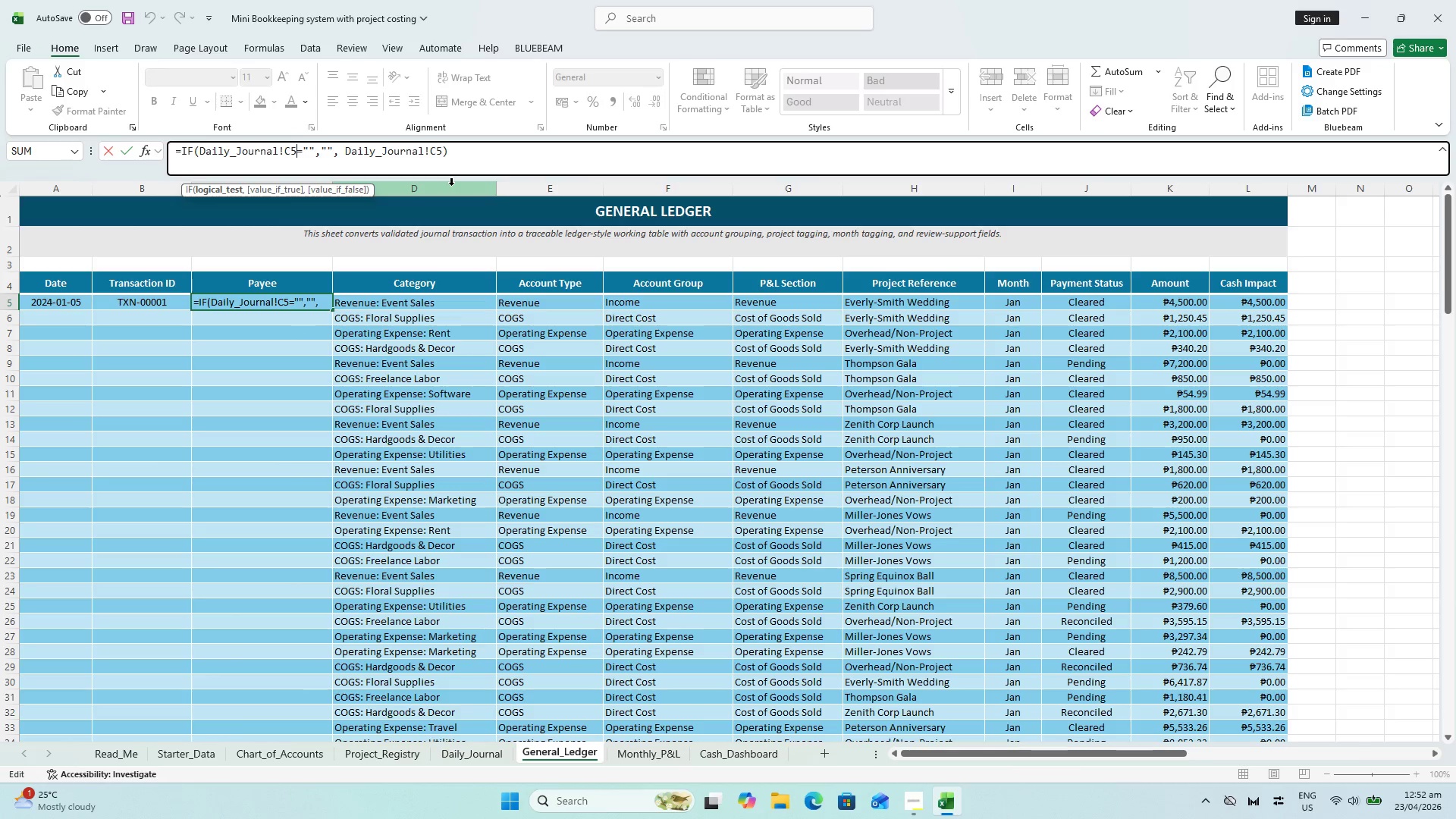 
key(Escape)
 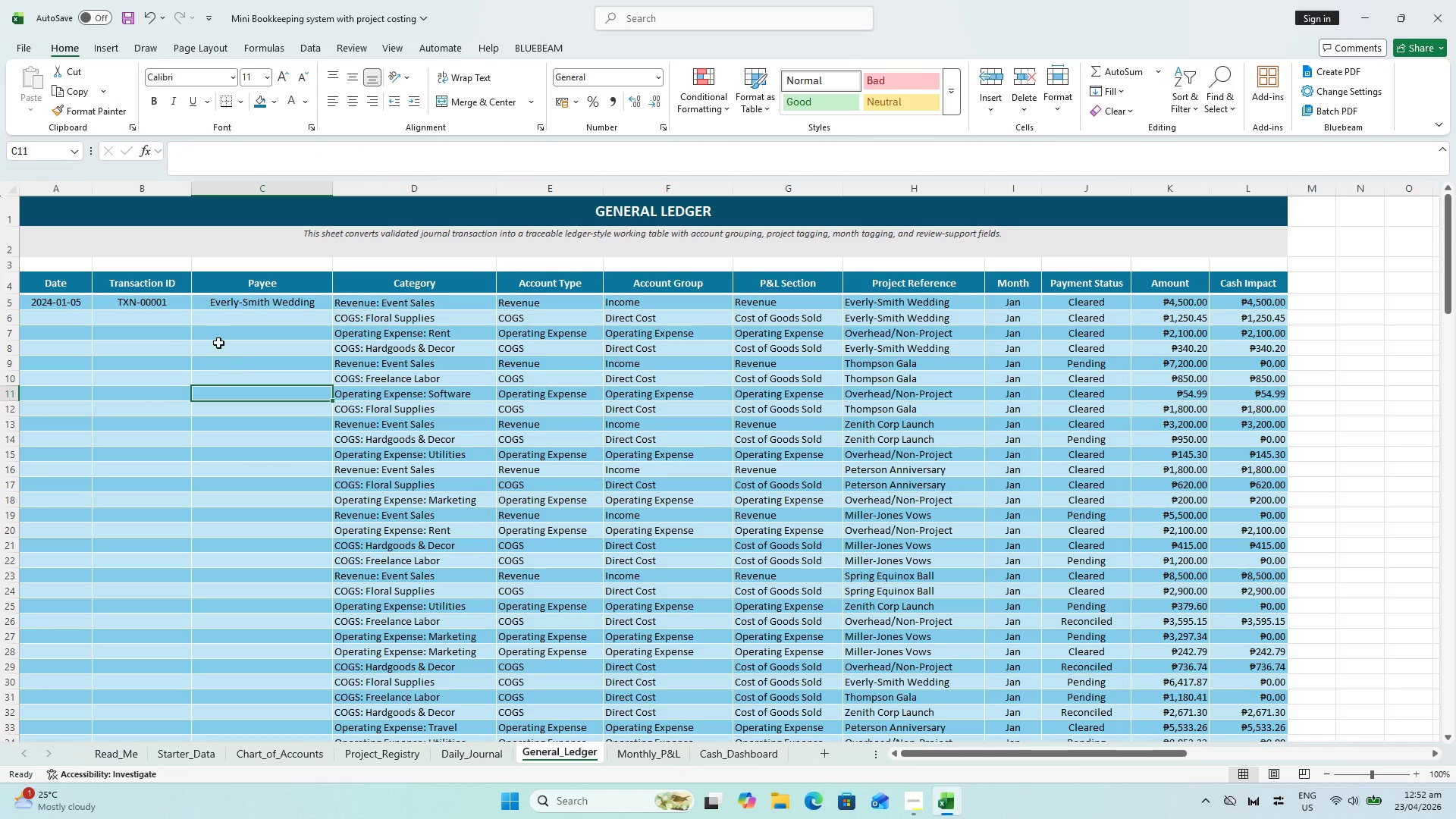 
left_click([161, 304])
 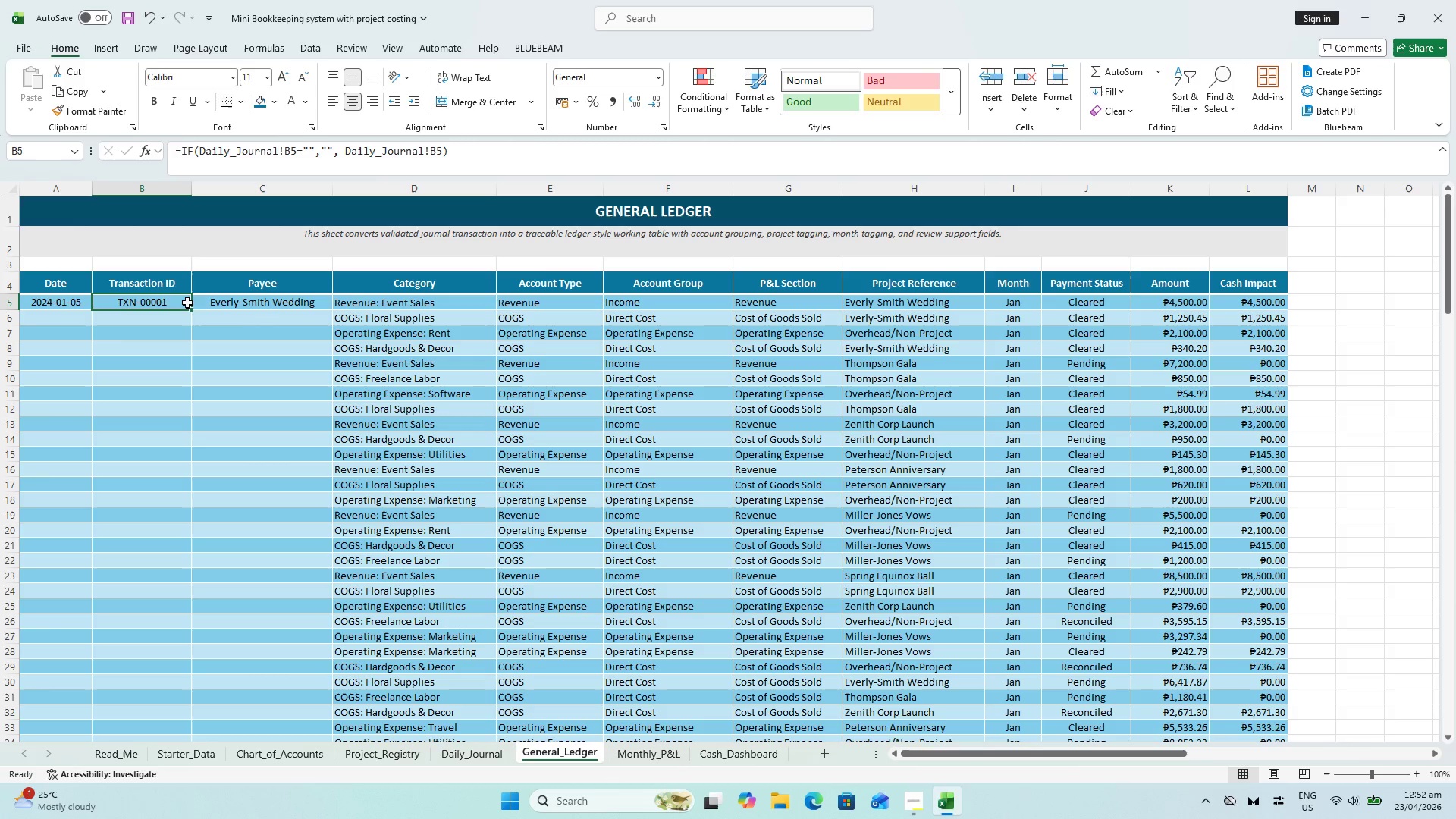 
left_click([208, 299])
 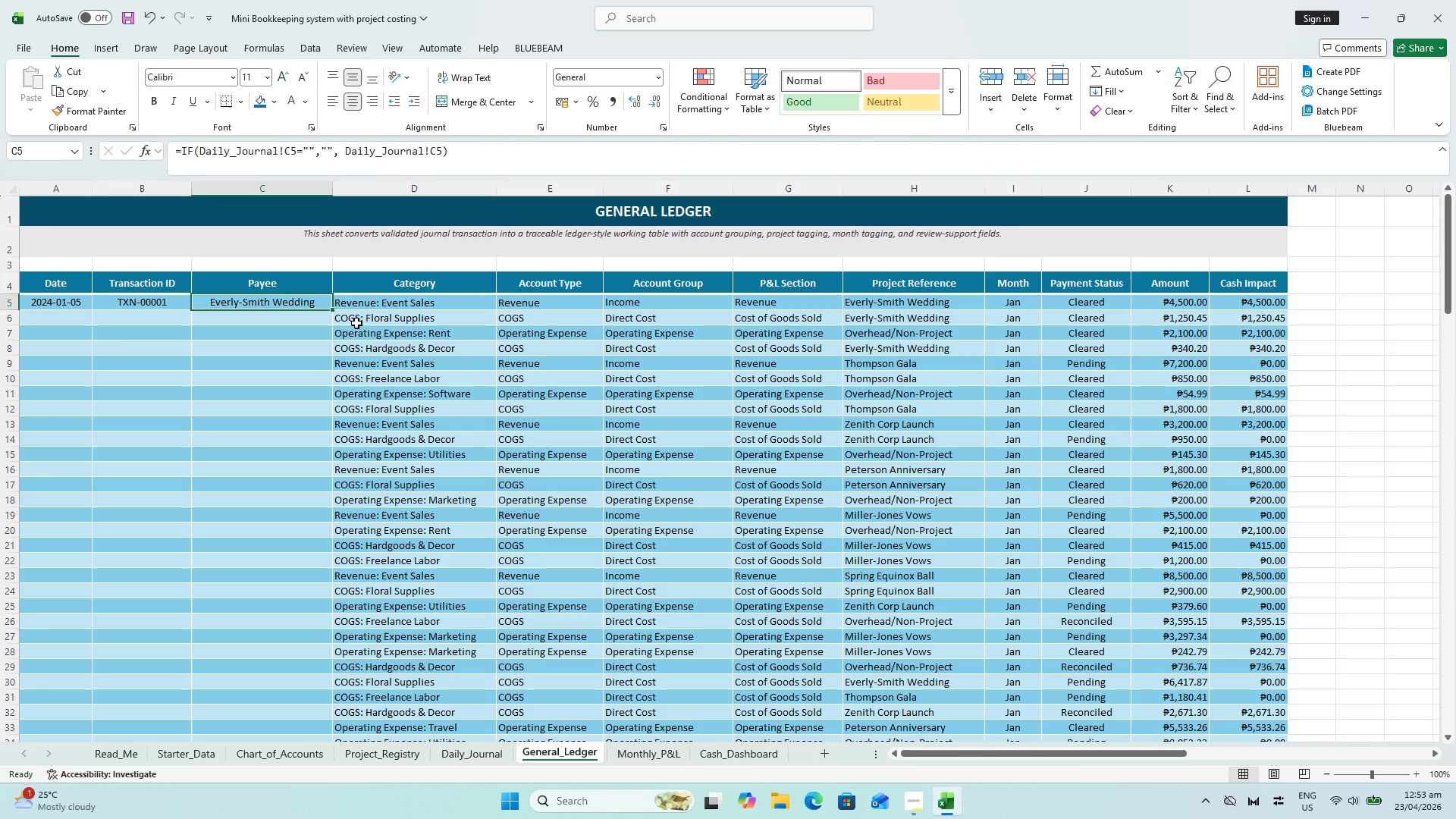 
wait(6.47)
 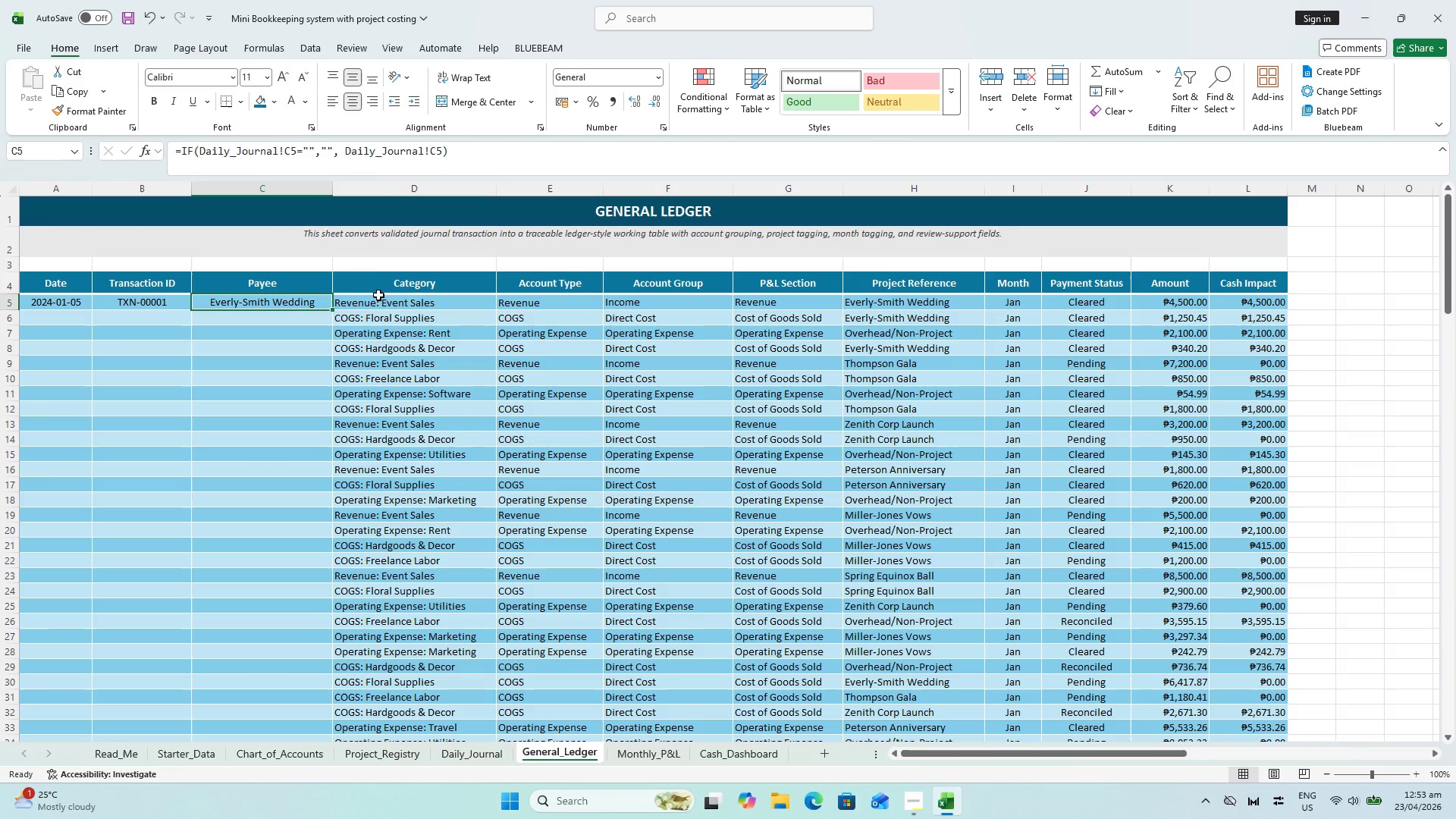 
key(Control+C)
 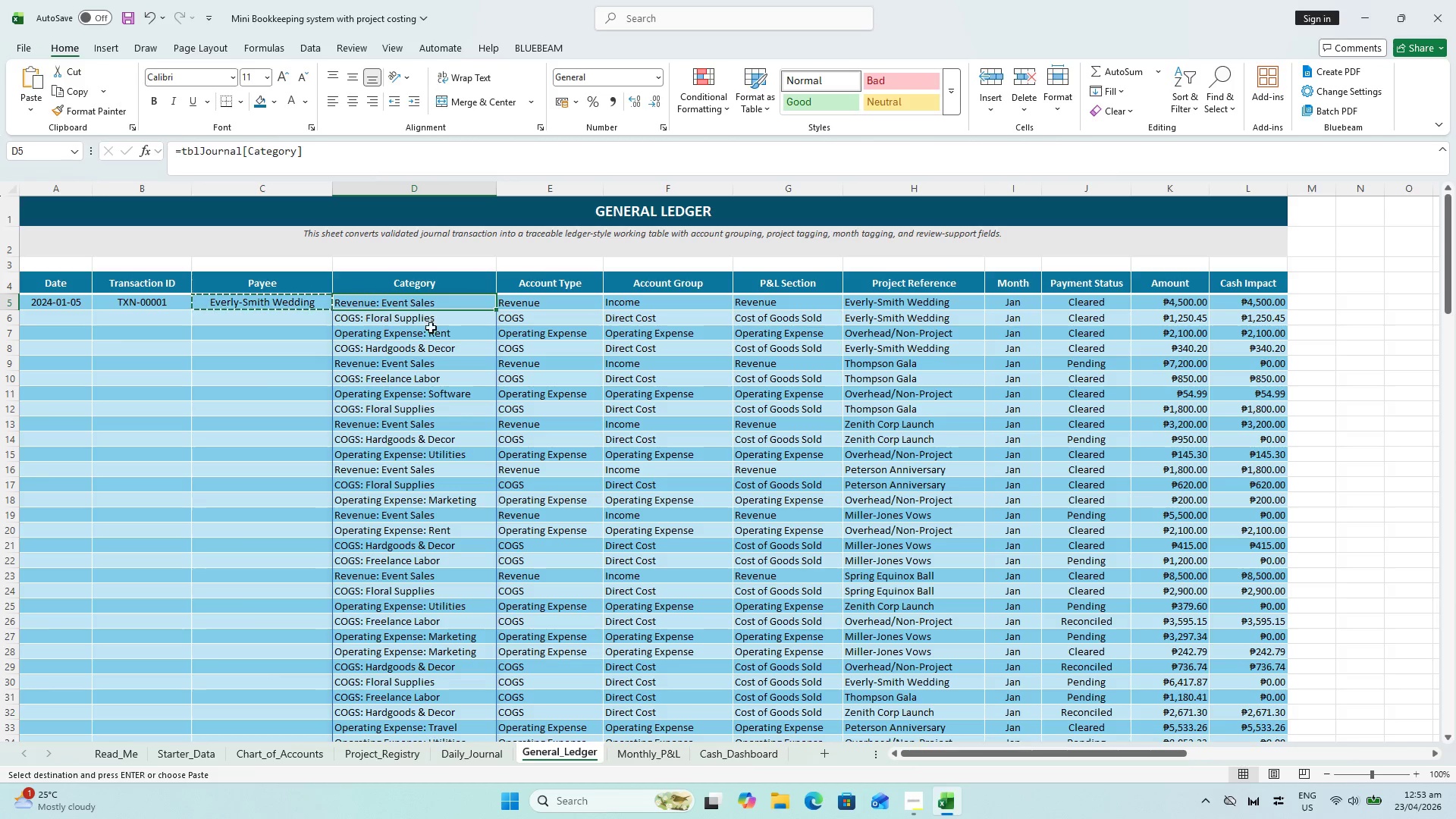 
hold_key(key=ControlLeft, duration=0.38)
 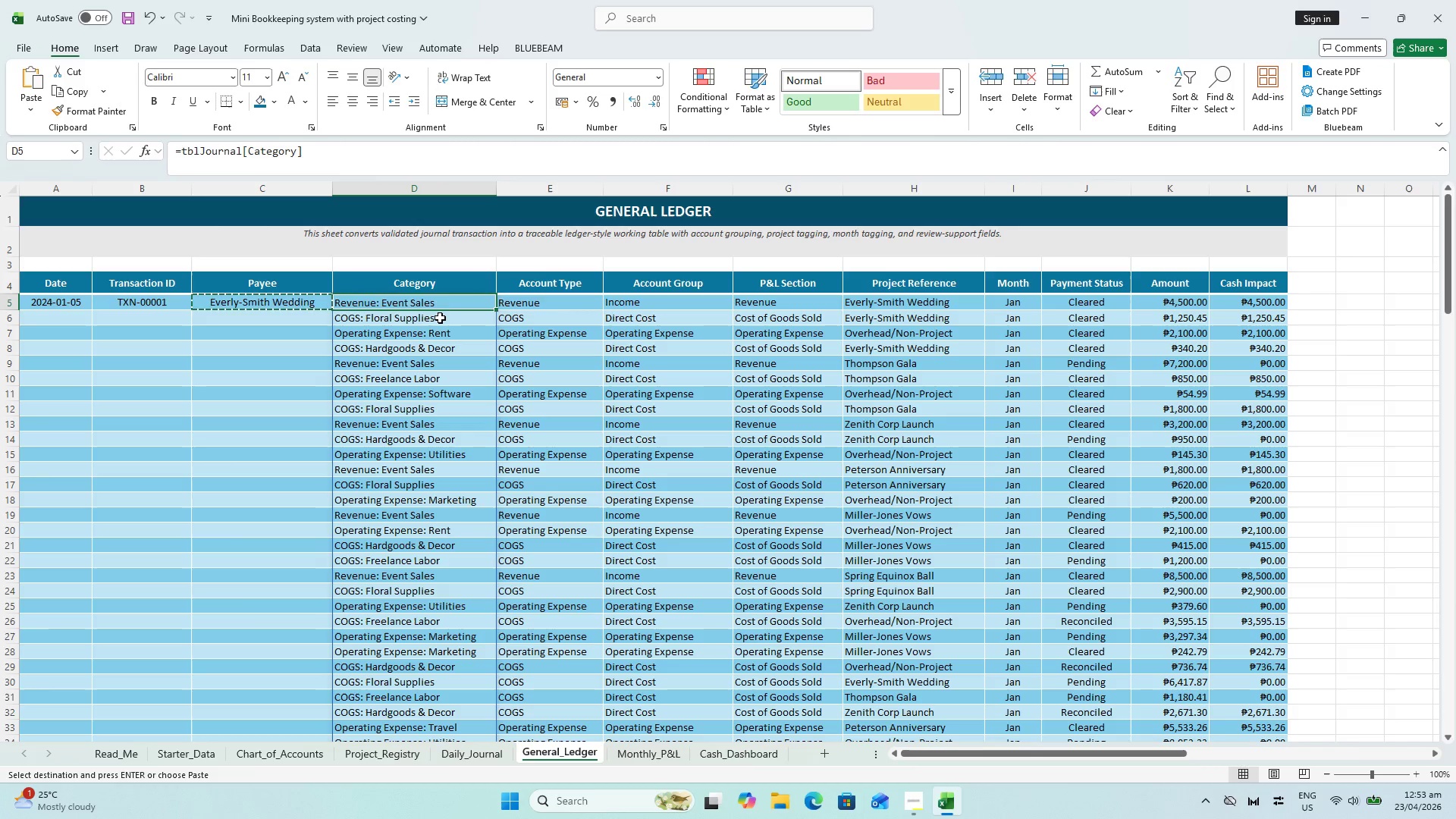 
key(Control+V)
 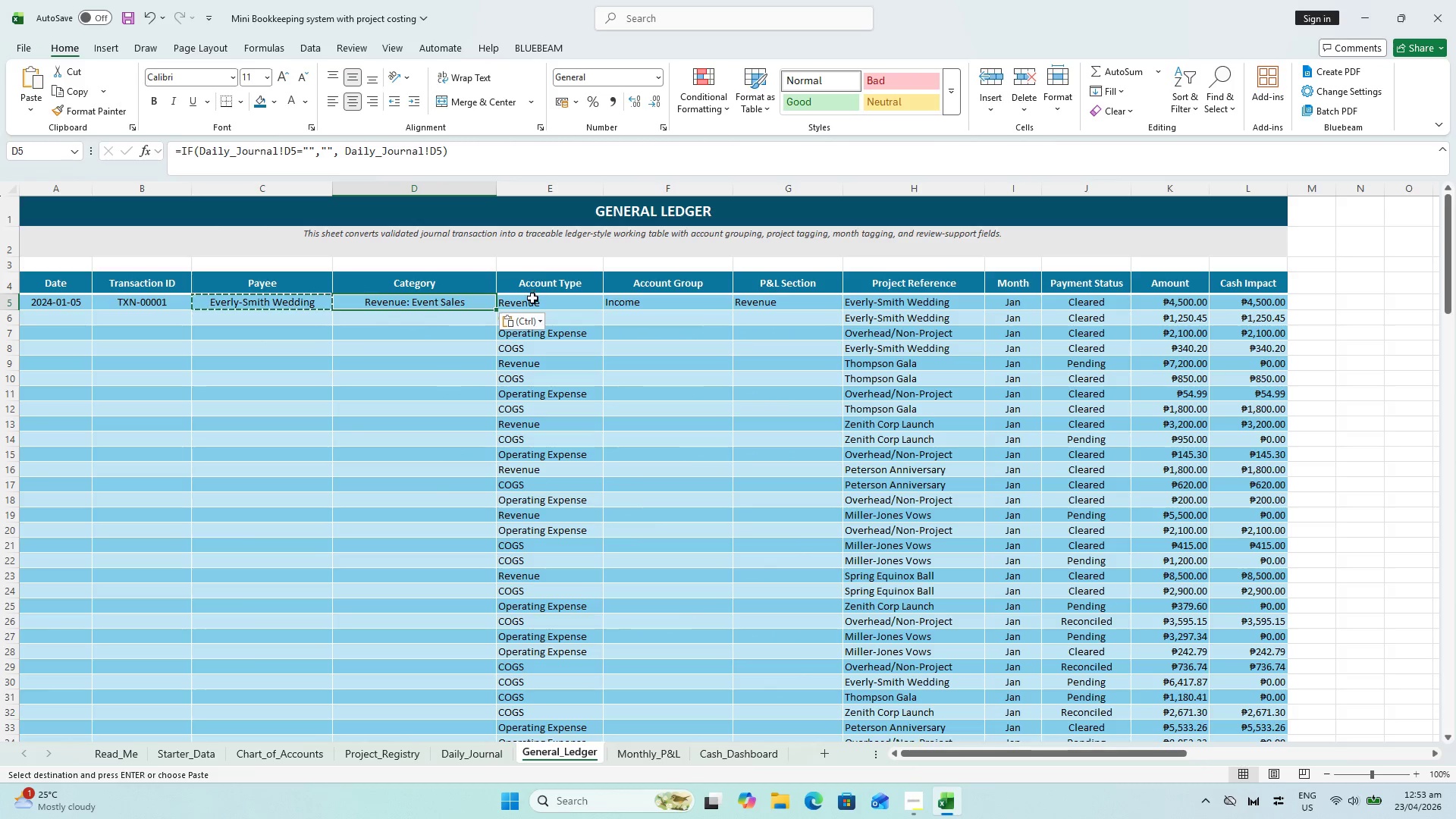 
left_click_drag(start_coordinate=[573, 307], to_coordinate=[577, 307])
 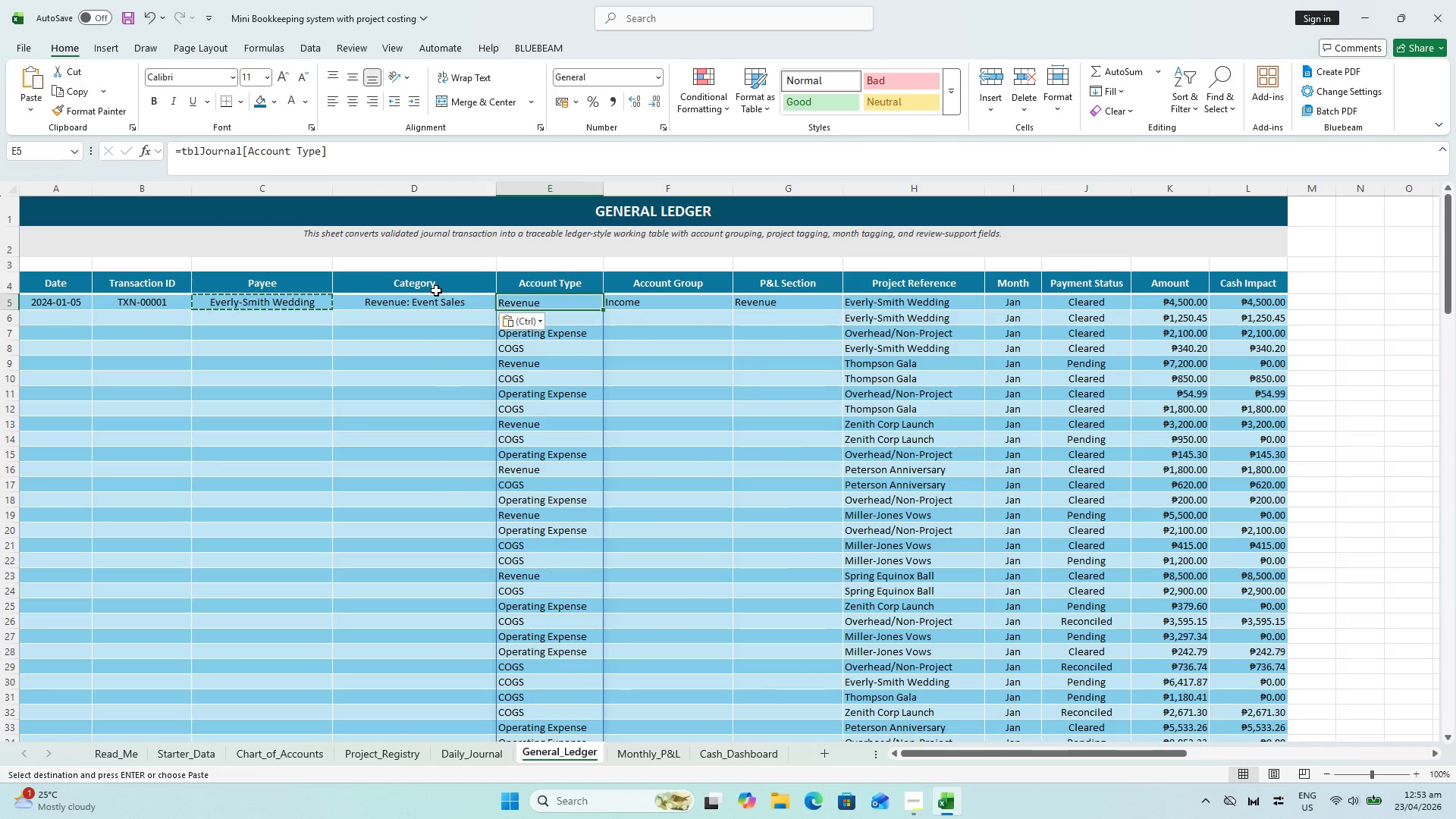 
left_click([418, 301])
 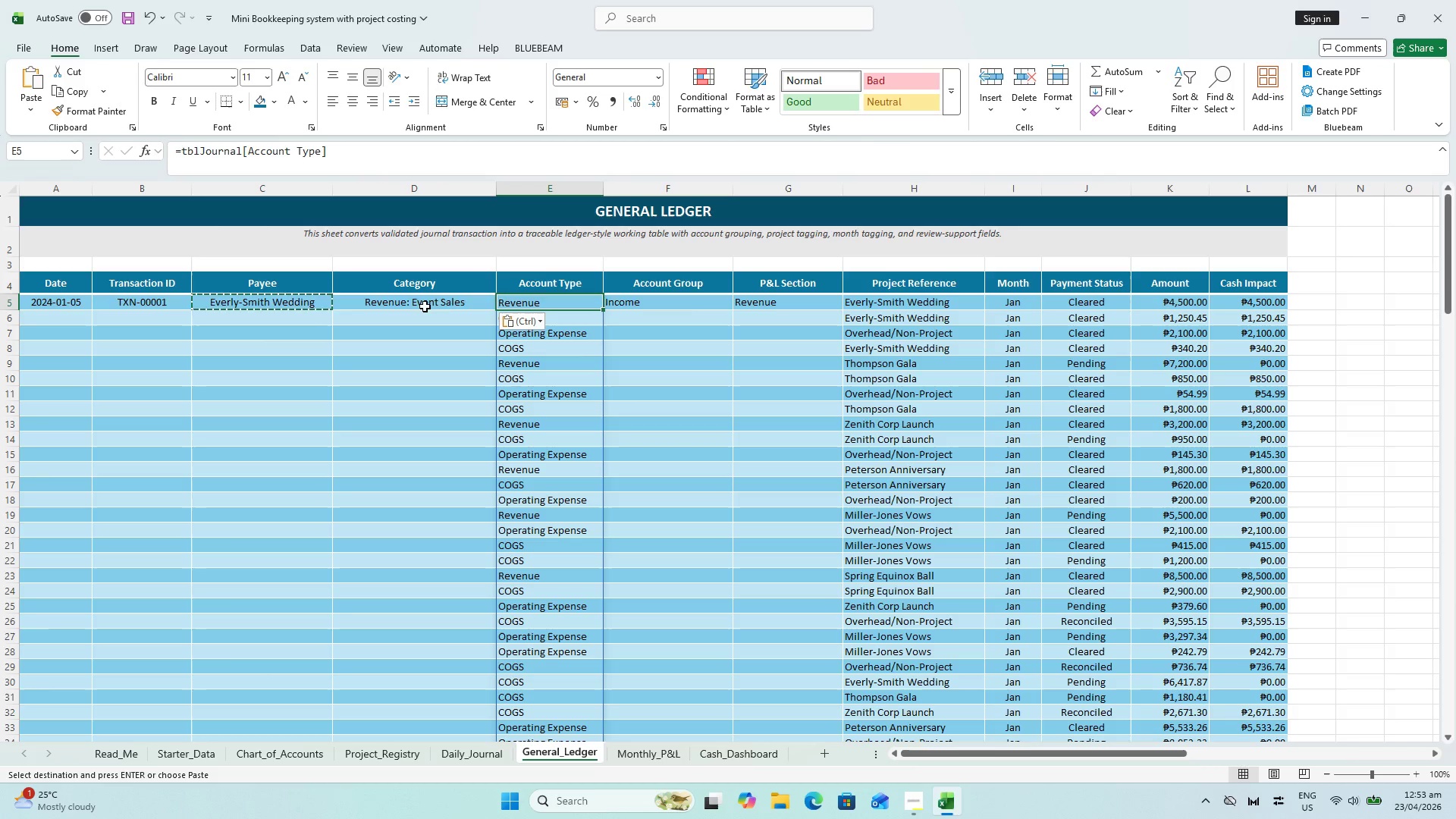 
left_click([449, 303])
 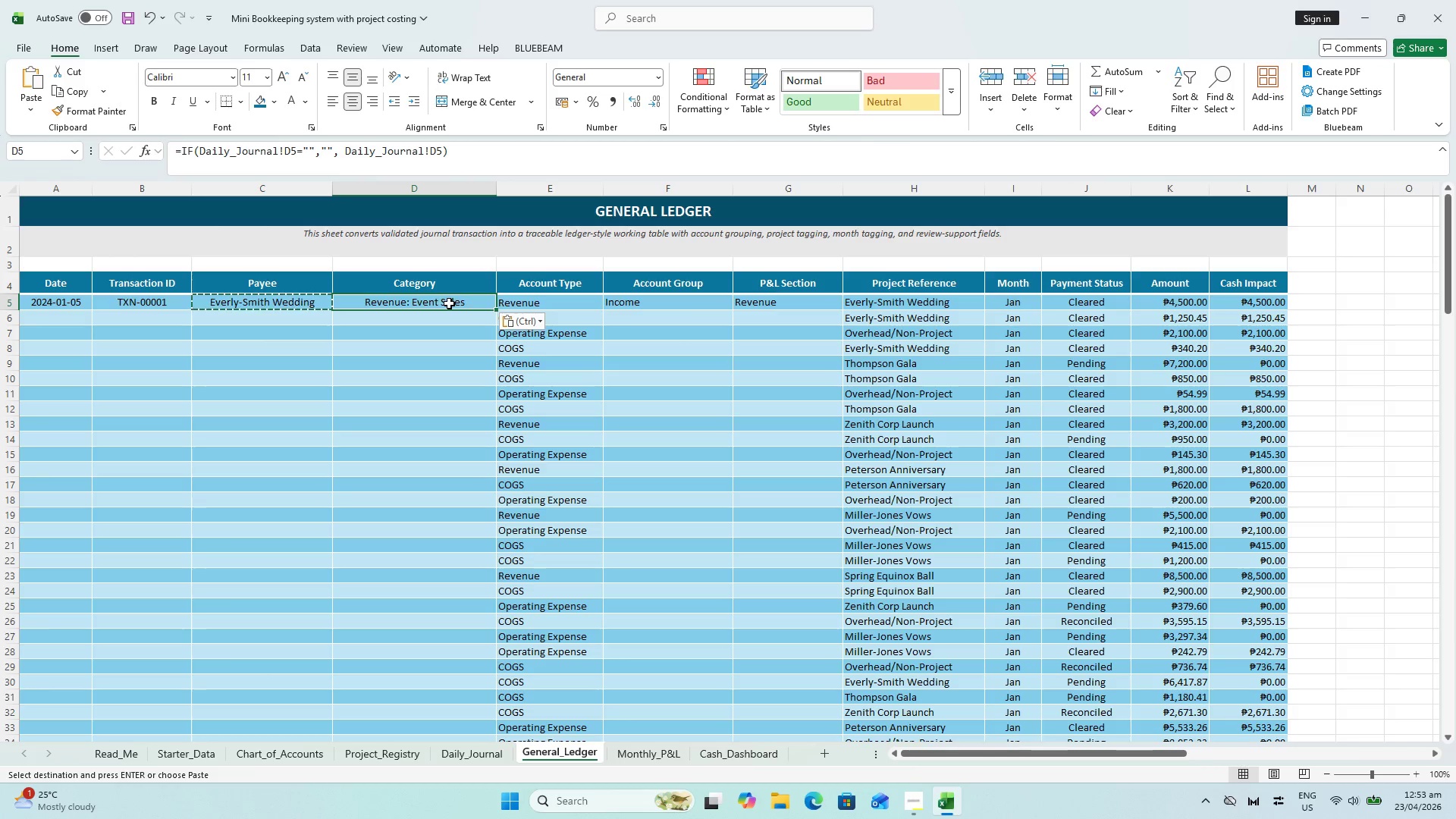 
hold_key(key=ShiftLeft, duration=0.62)
 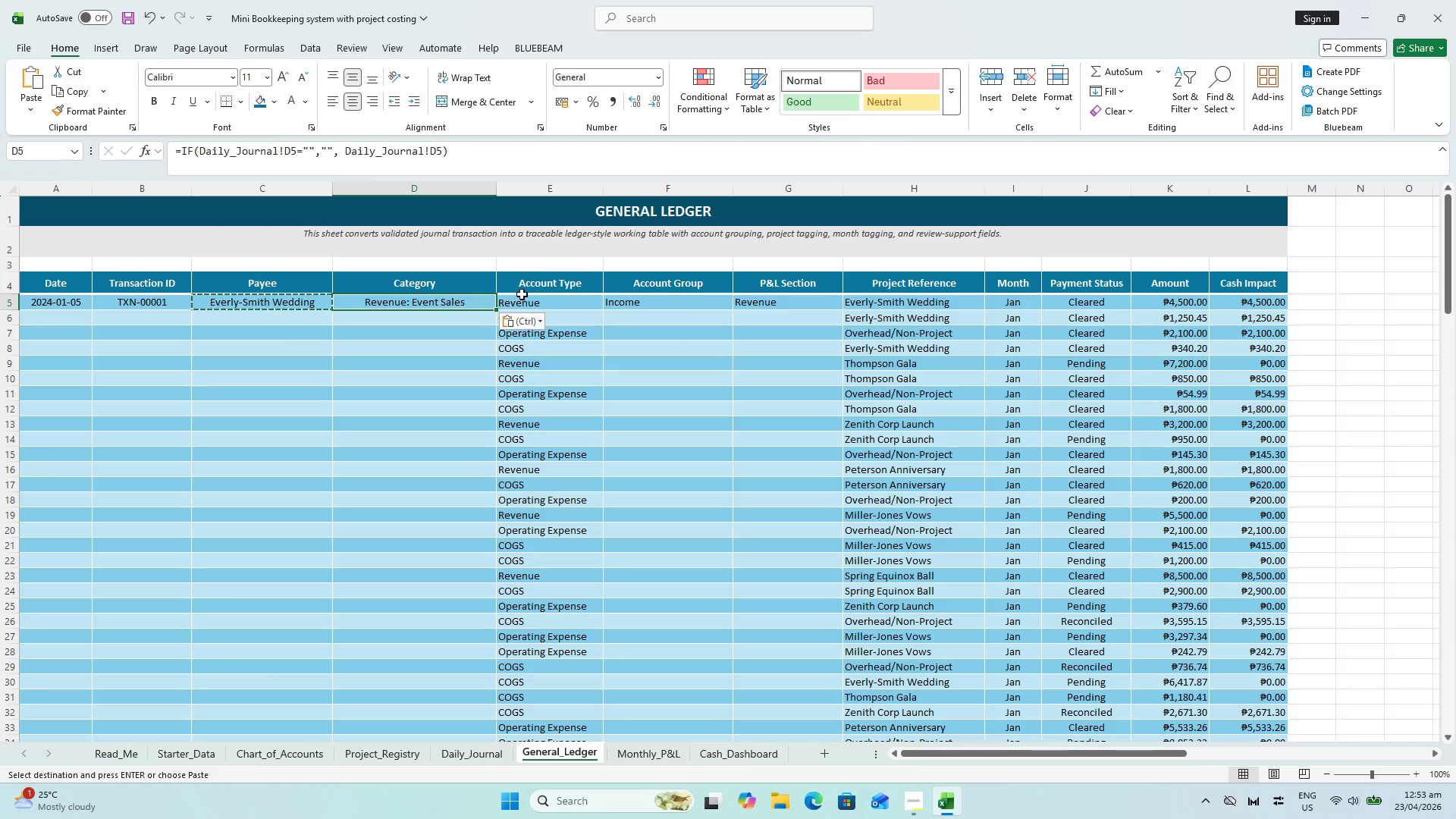 
key(Control+C)
 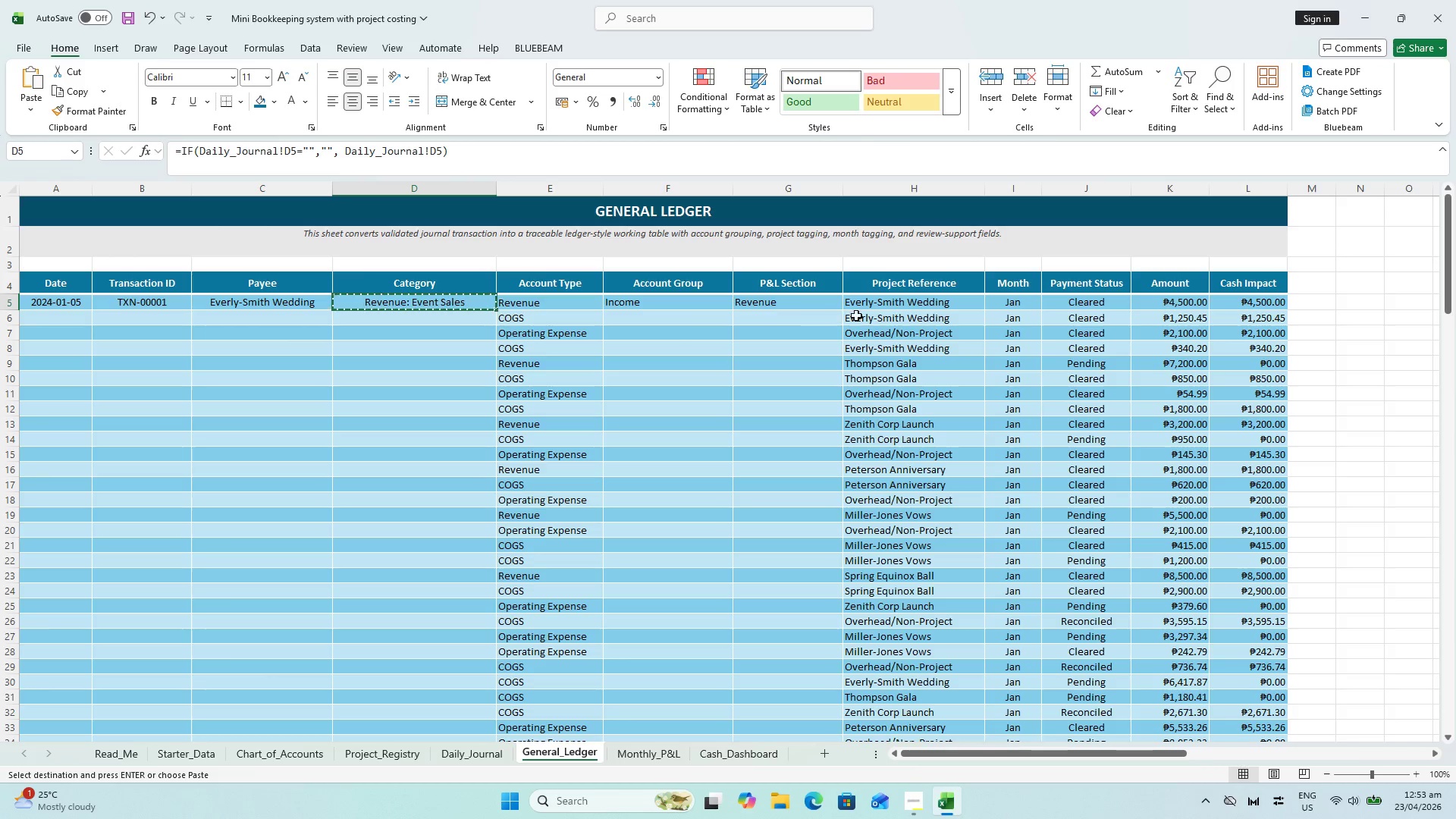 
left_click([876, 306])
 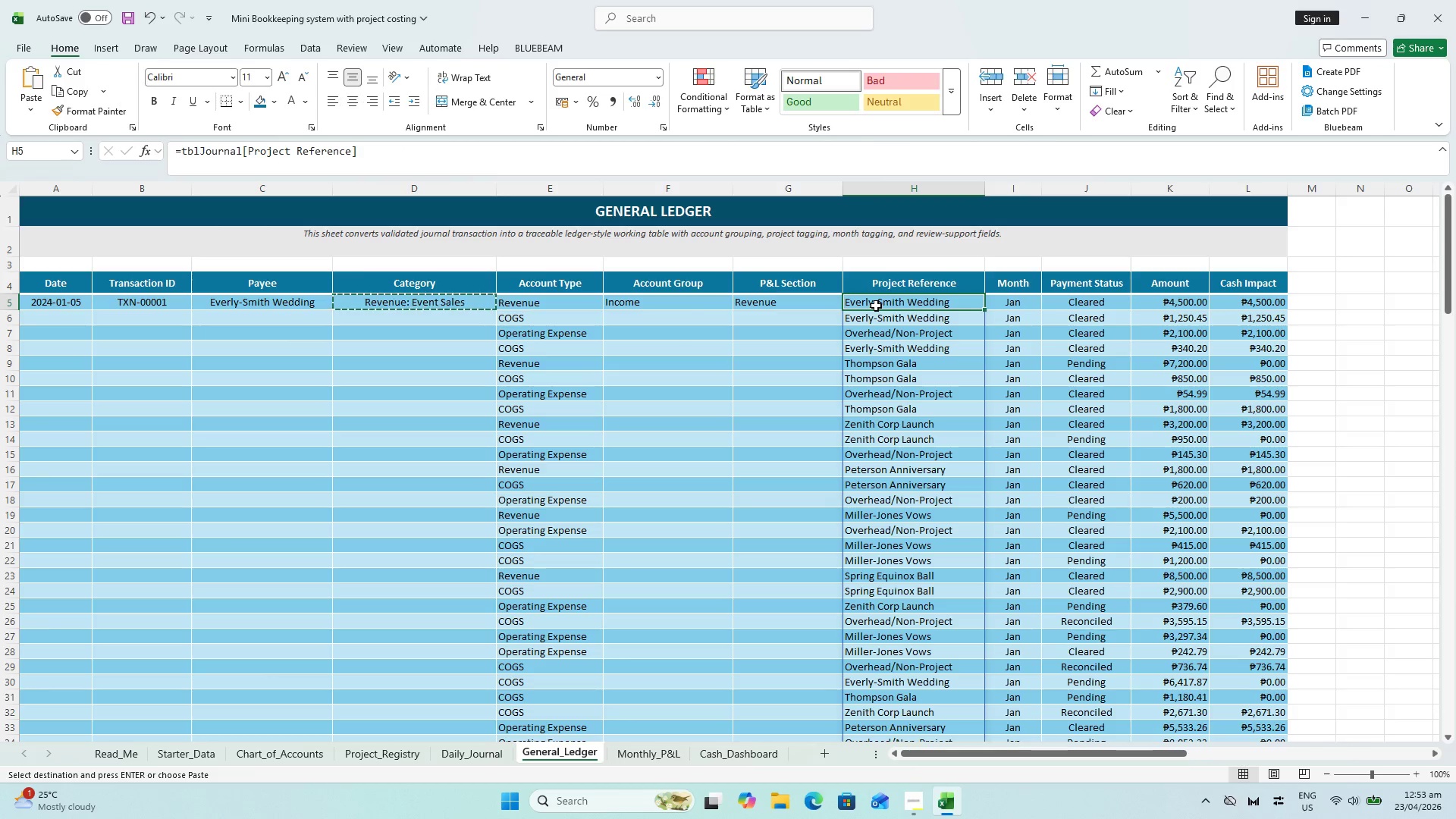 
key(Control+V)
 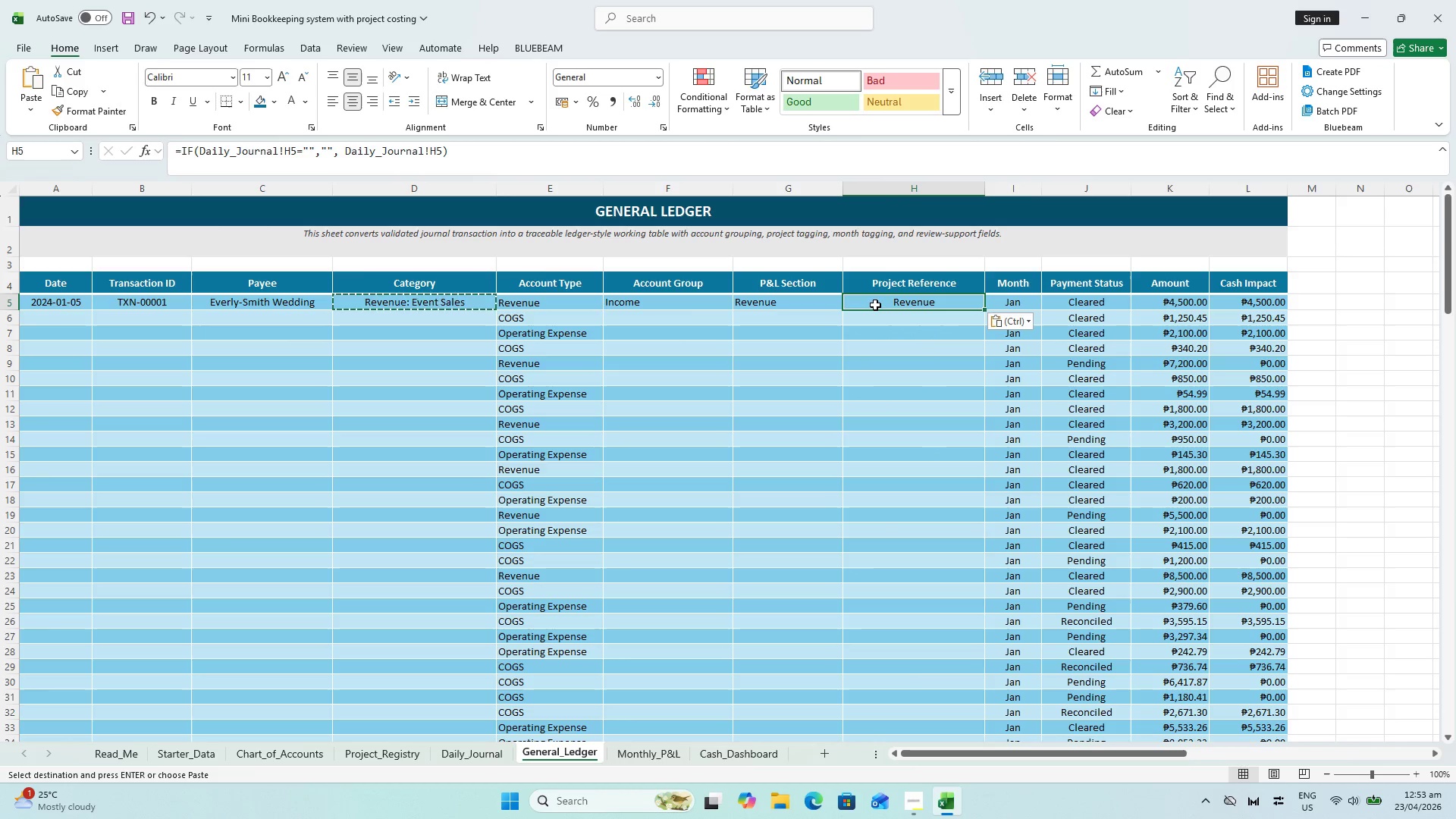 
double_click([875, 305])
 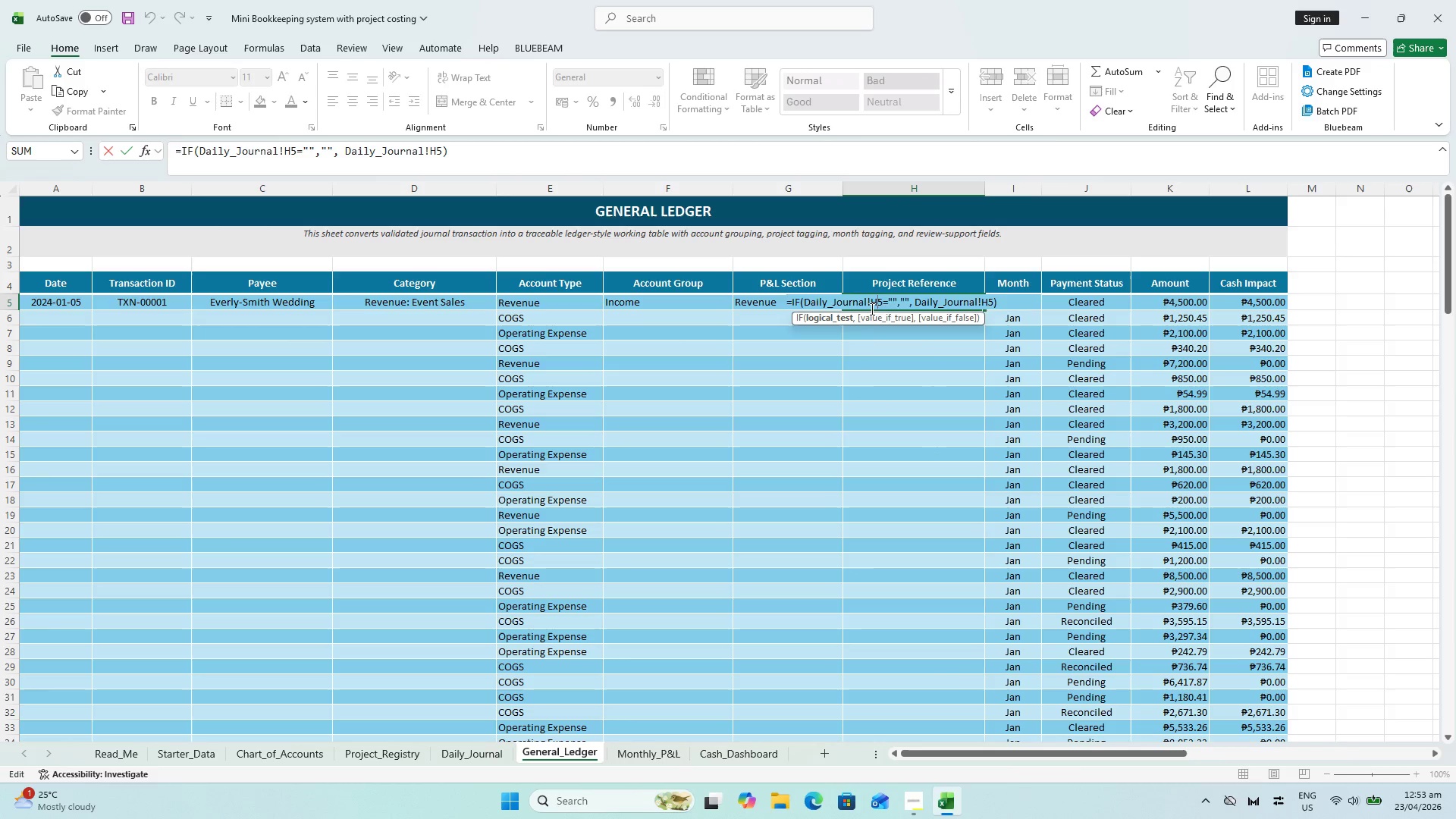 
key(Escape)
 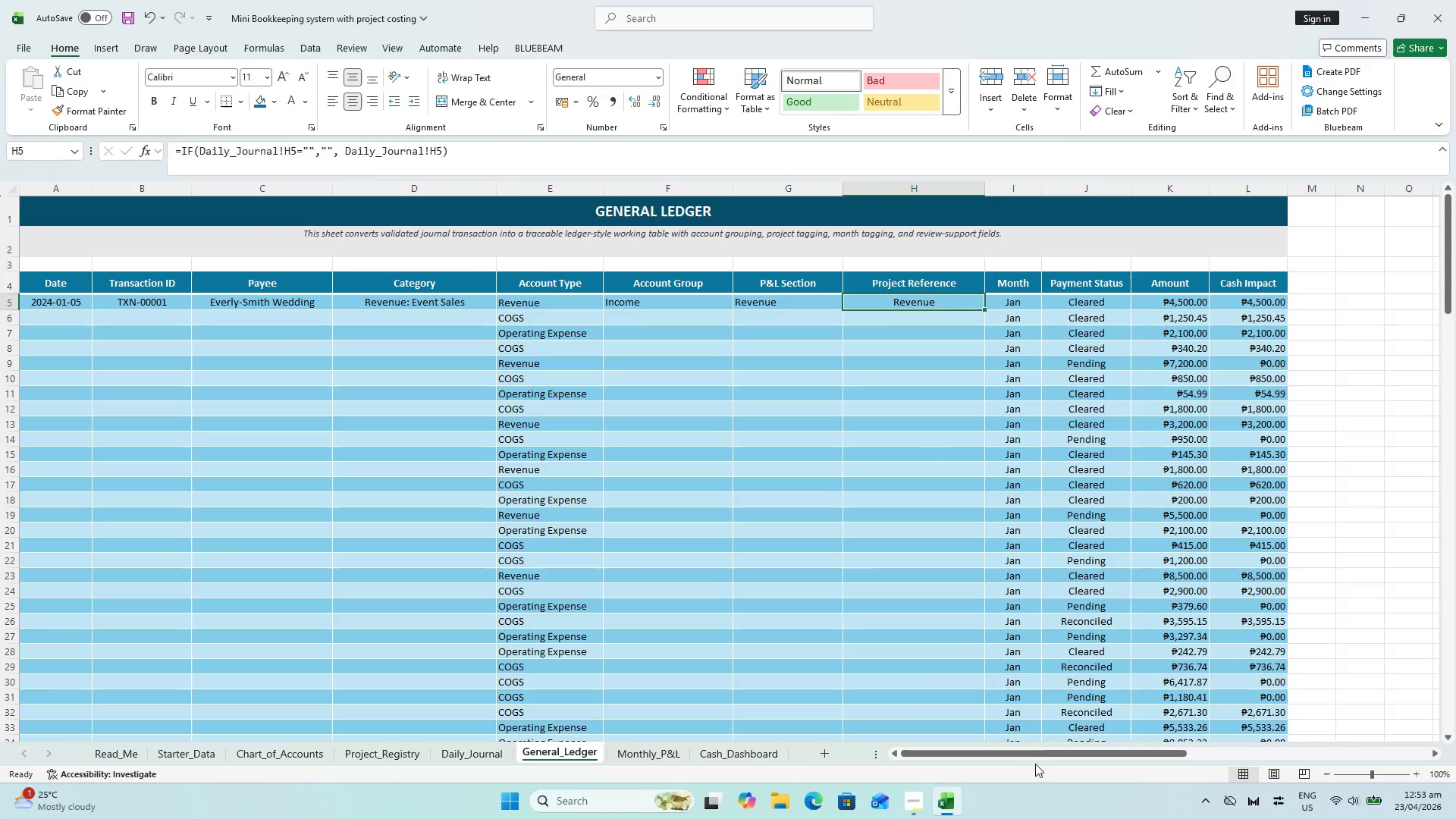 
left_click_drag(start_coordinate=[1034, 757], to_coordinate=[1115, 744])
 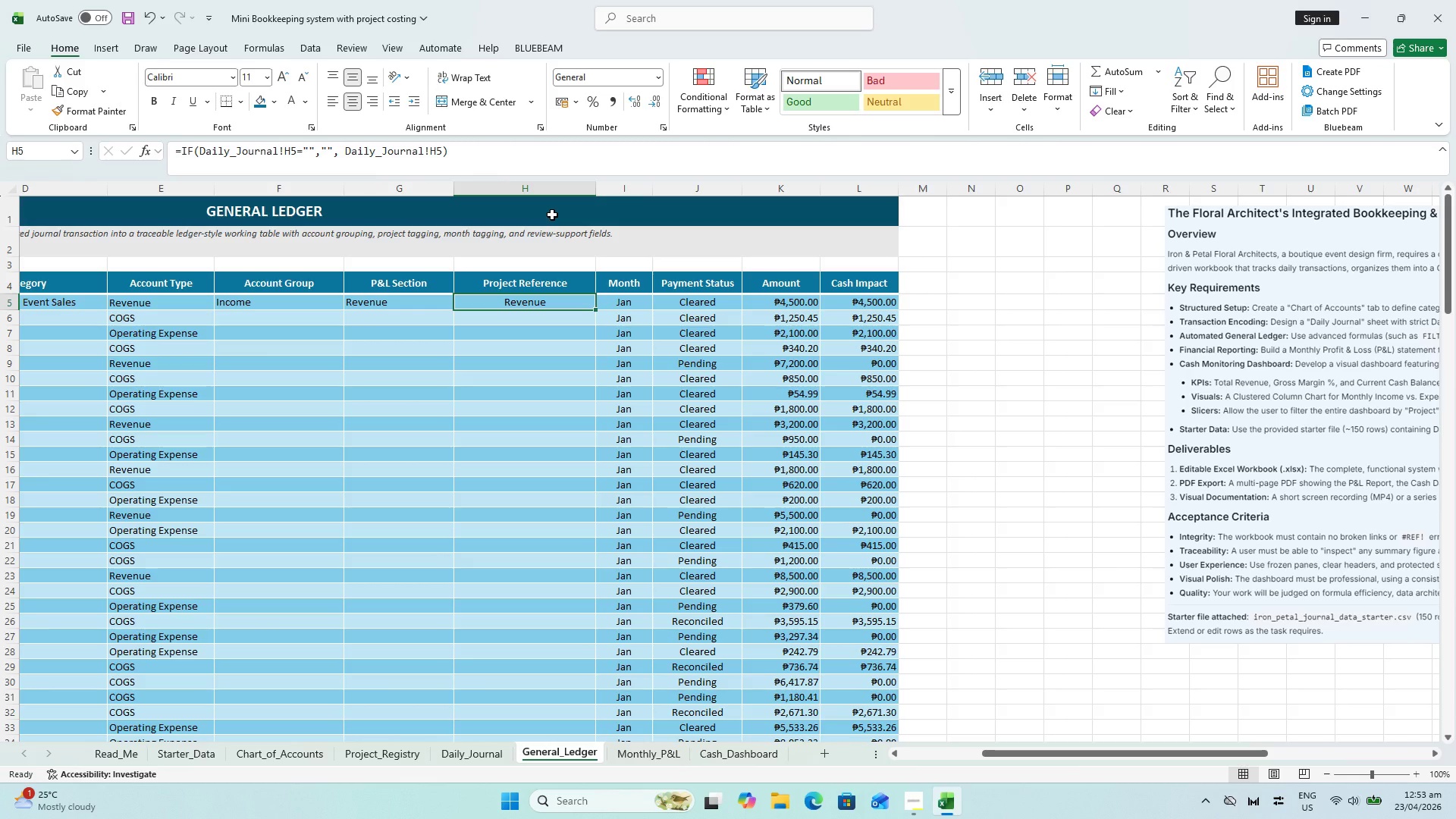 
wait(16.66)
 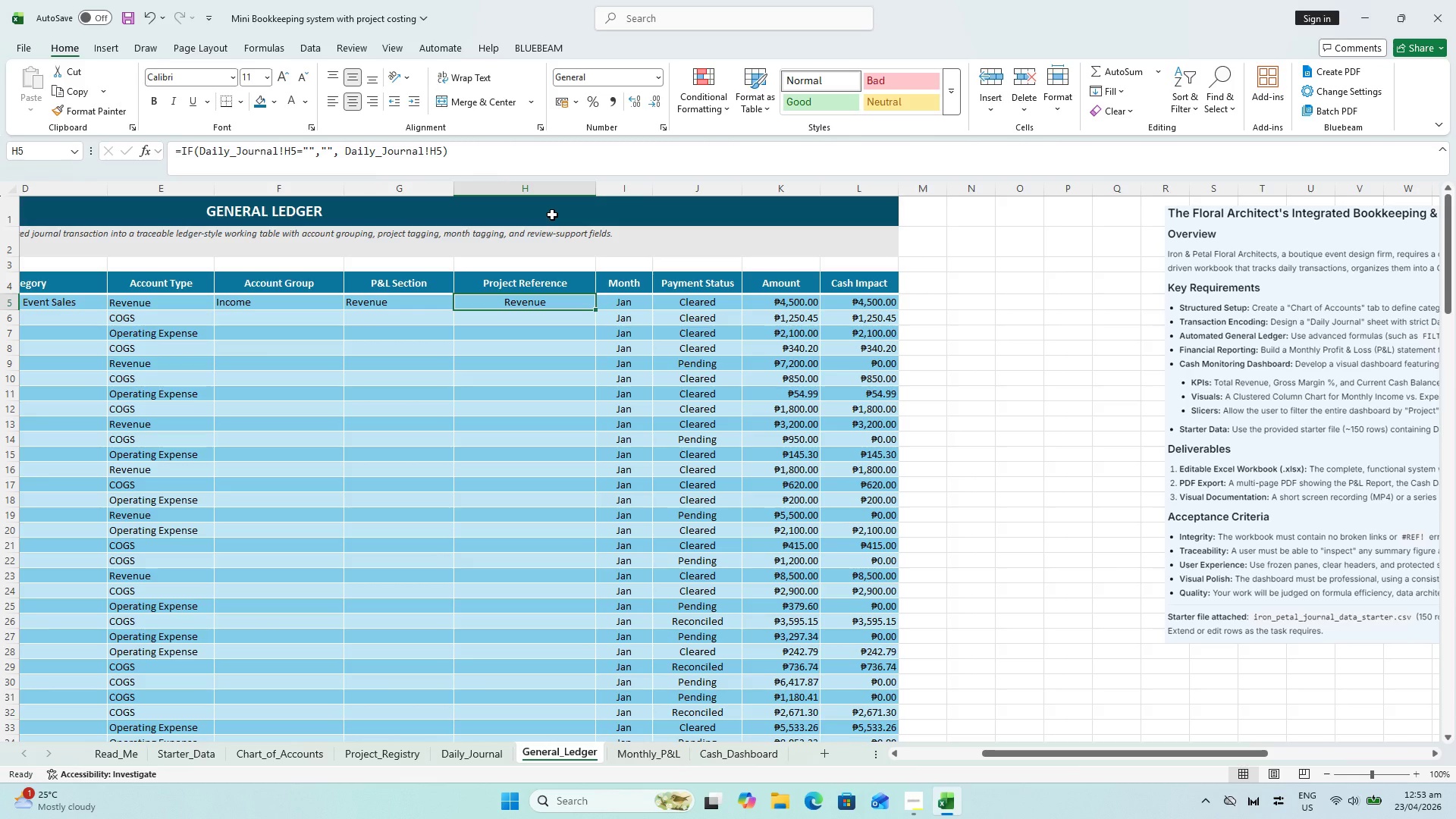 
left_click([255, 300])
 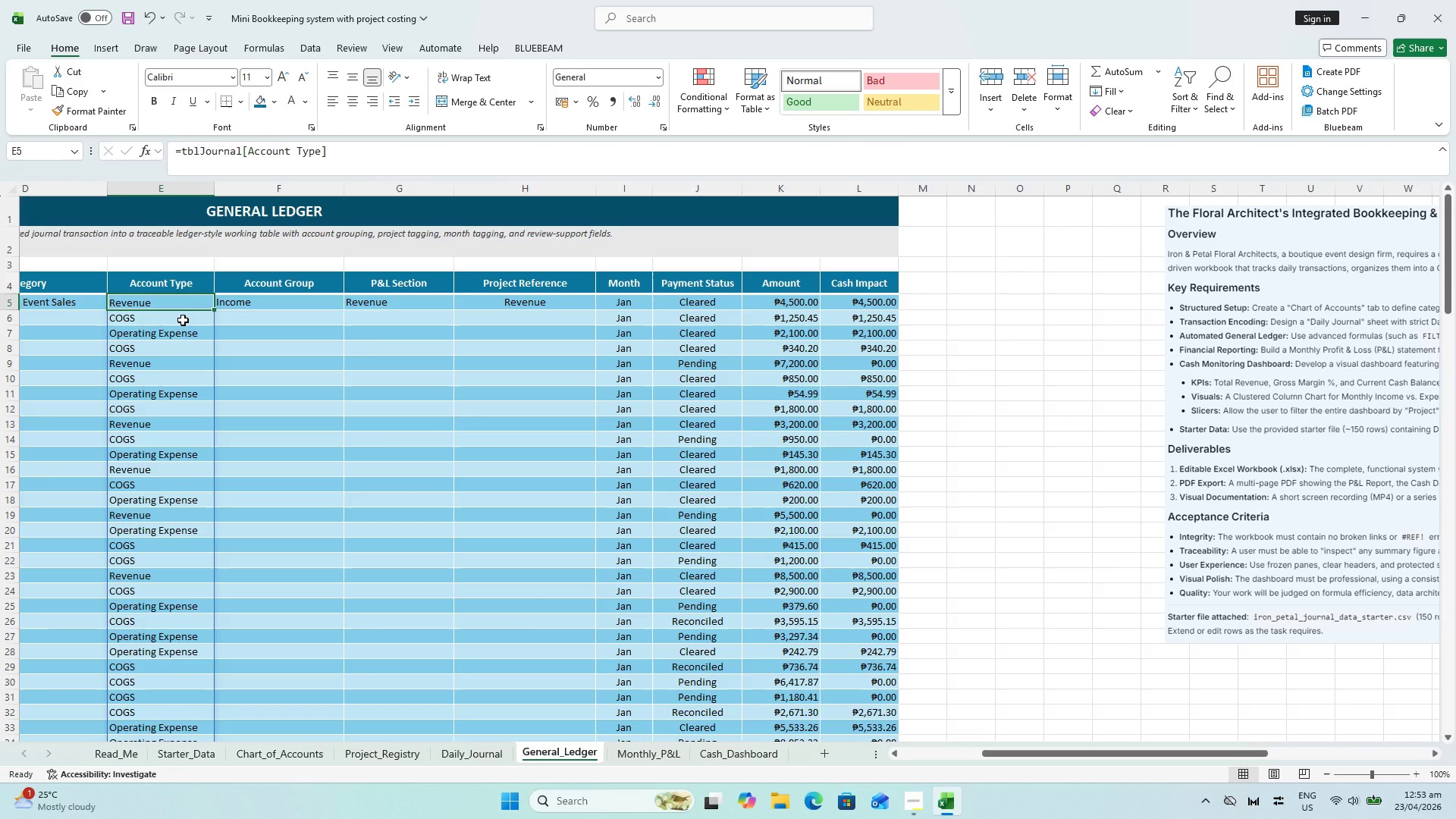 
wait(15.25)
 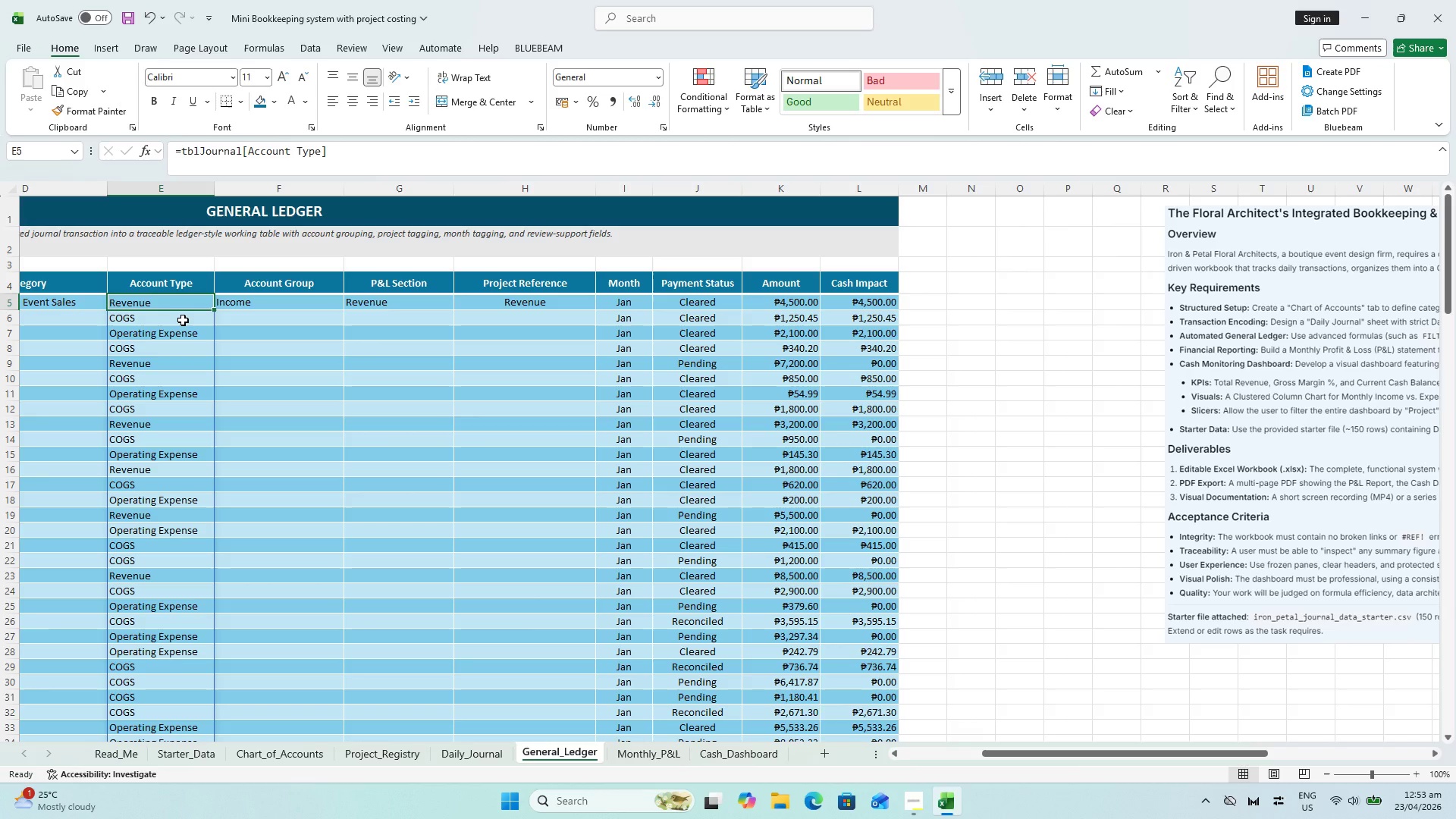 
left_click([170, 306])
 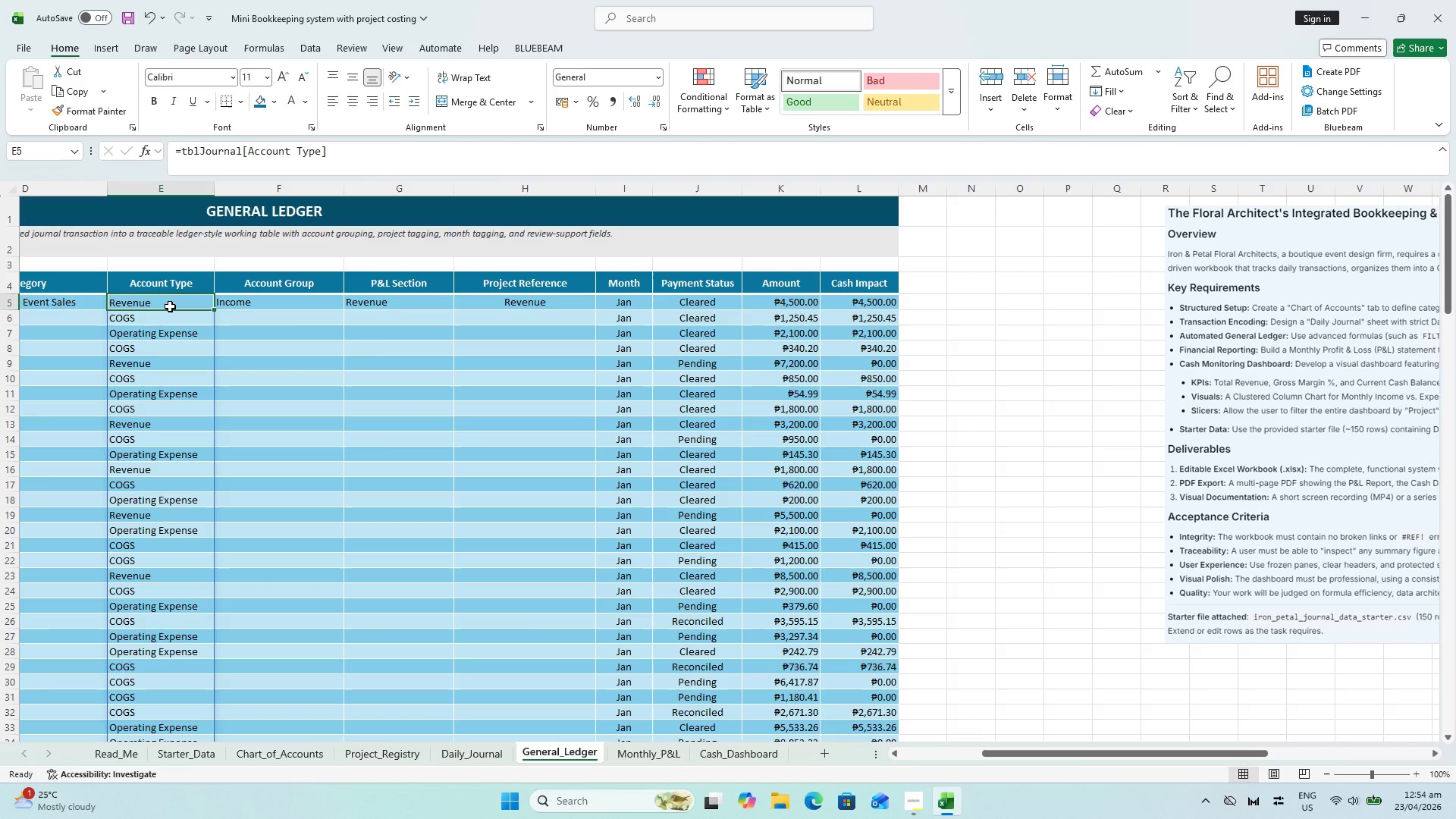 
left_click([170, 306])
 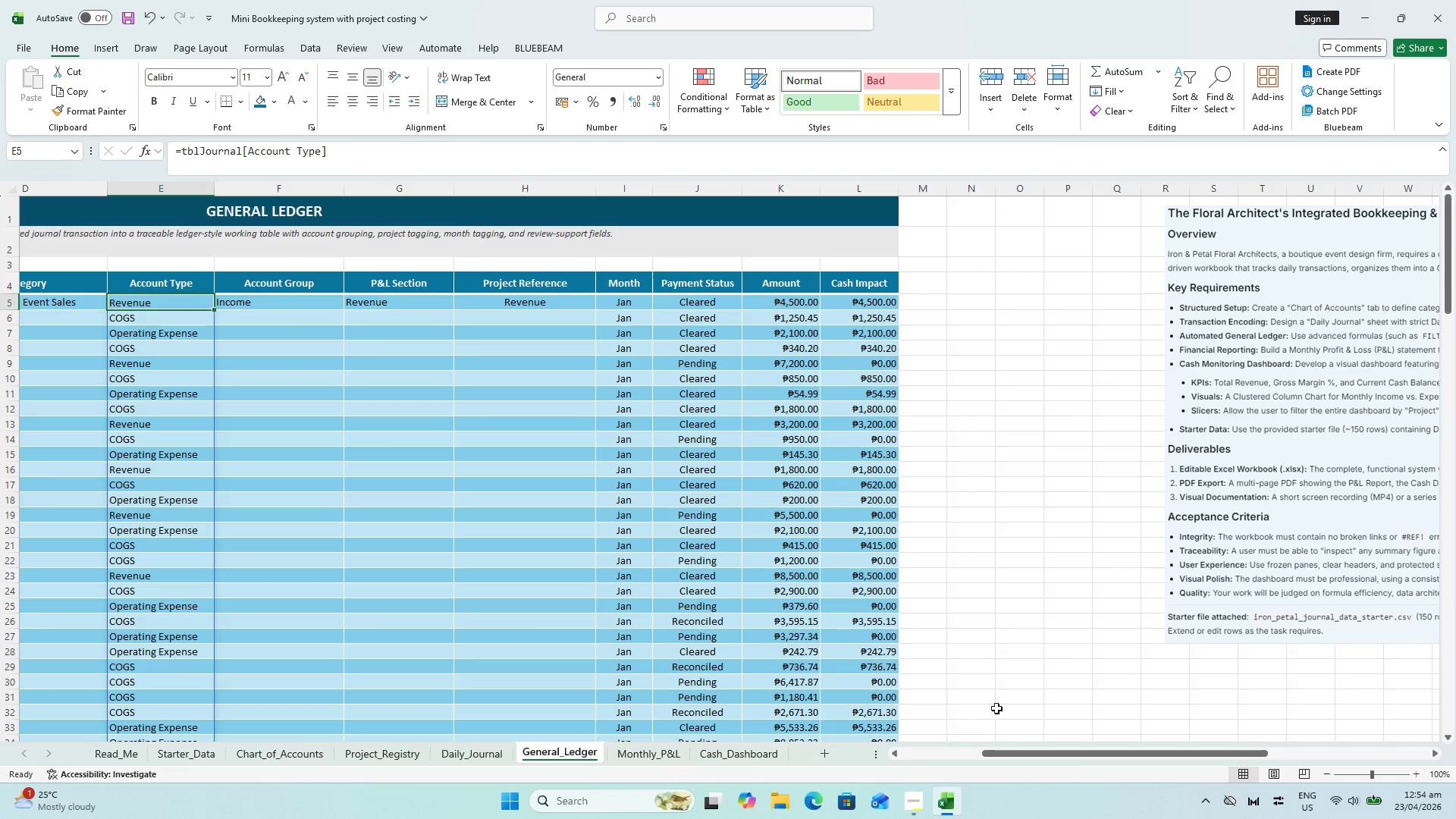 
left_click_drag(start_coordinate=[1019, 753], to_coordinate=[884, 751])
 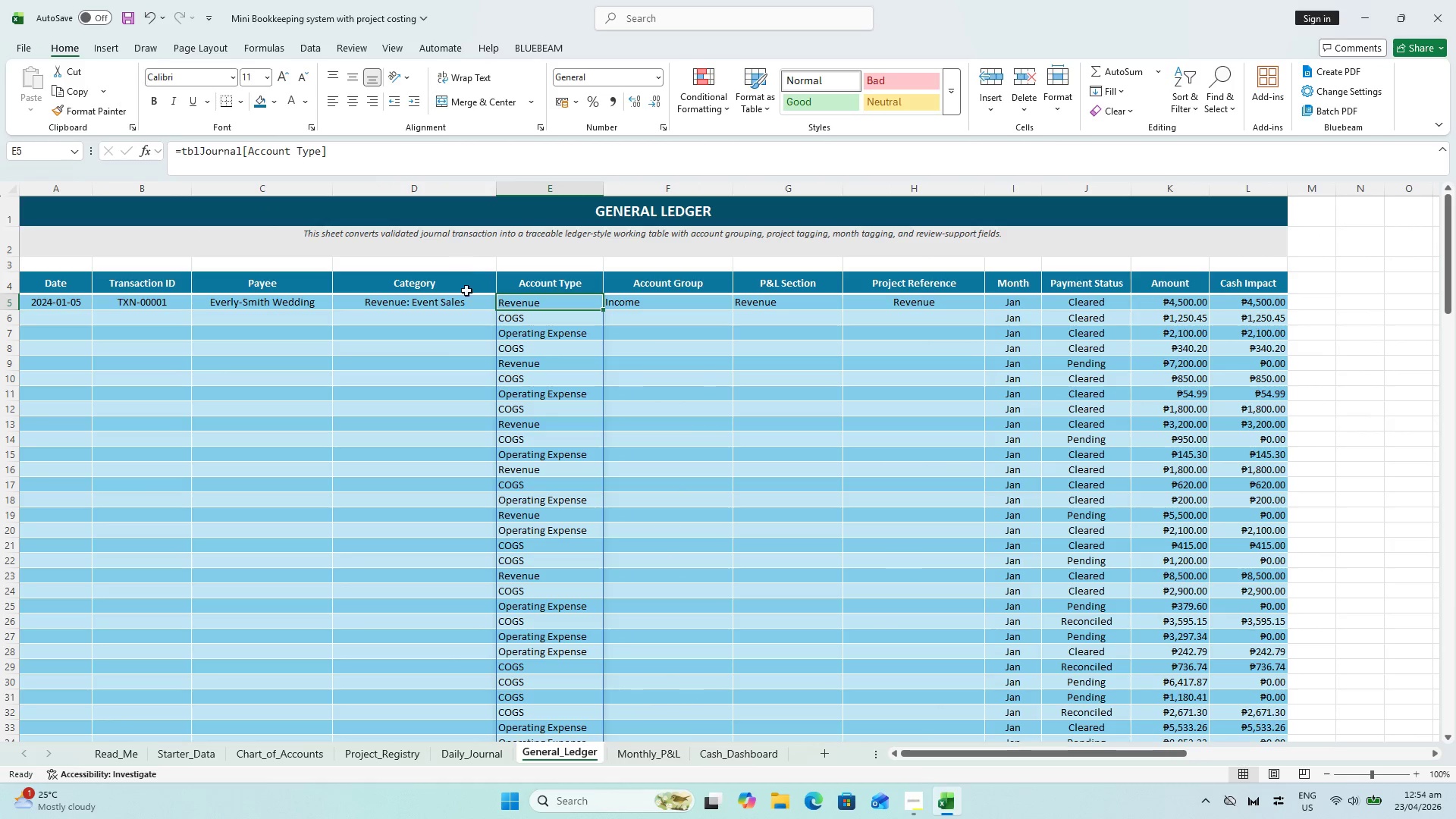 
left_click([526, 301])
 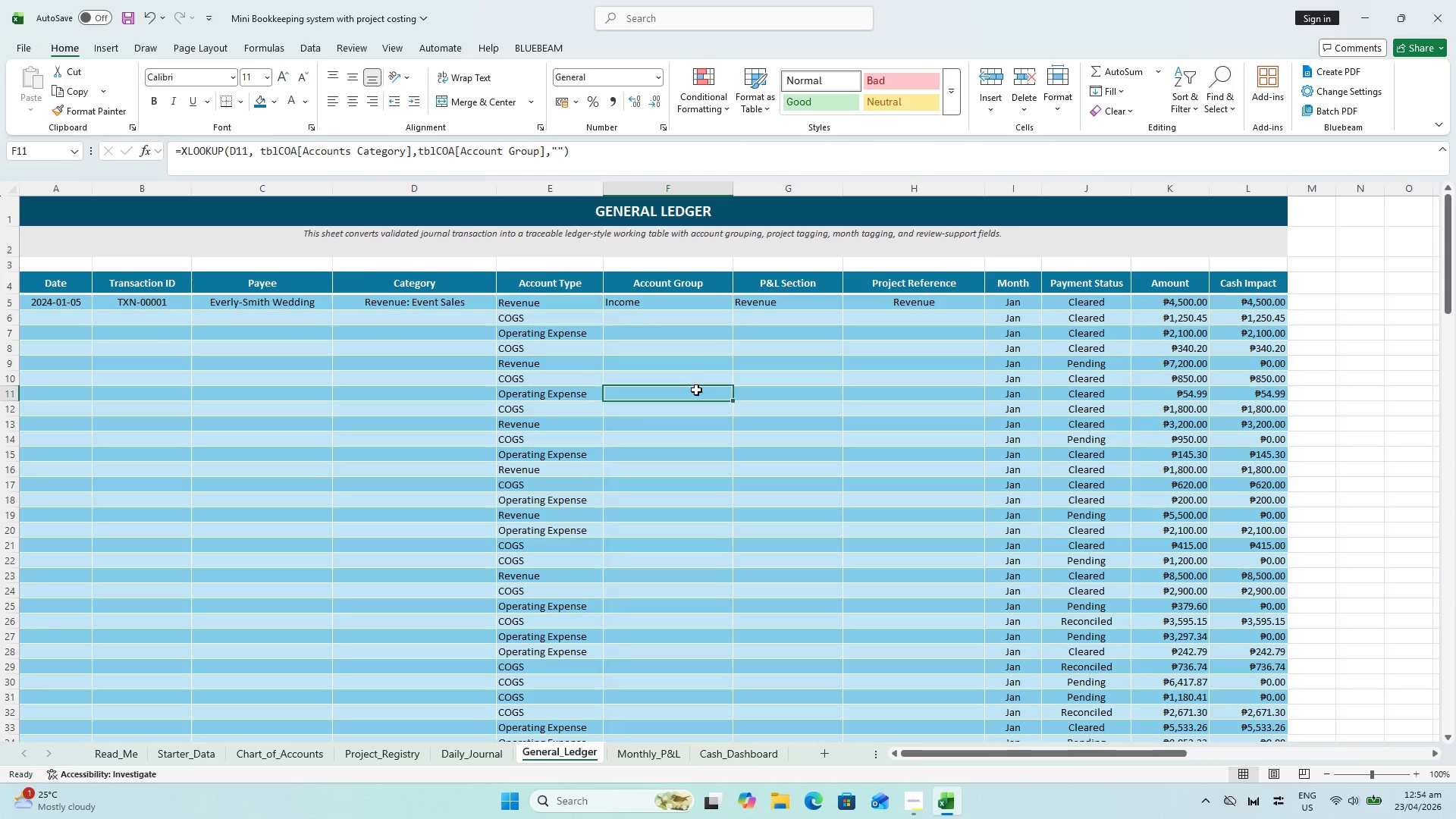 
left_click([932, 309])
 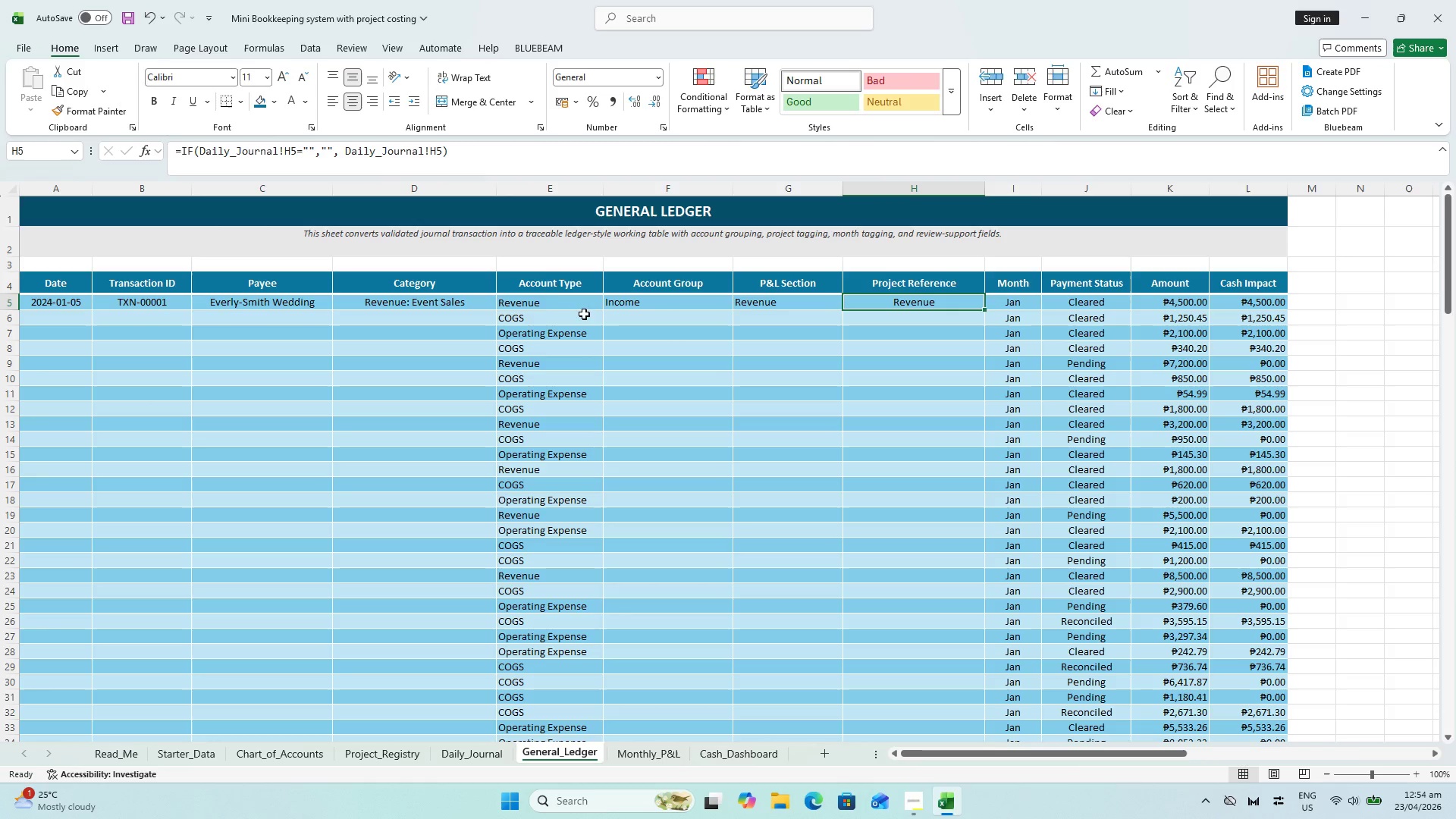 
left_click([548, 302])
 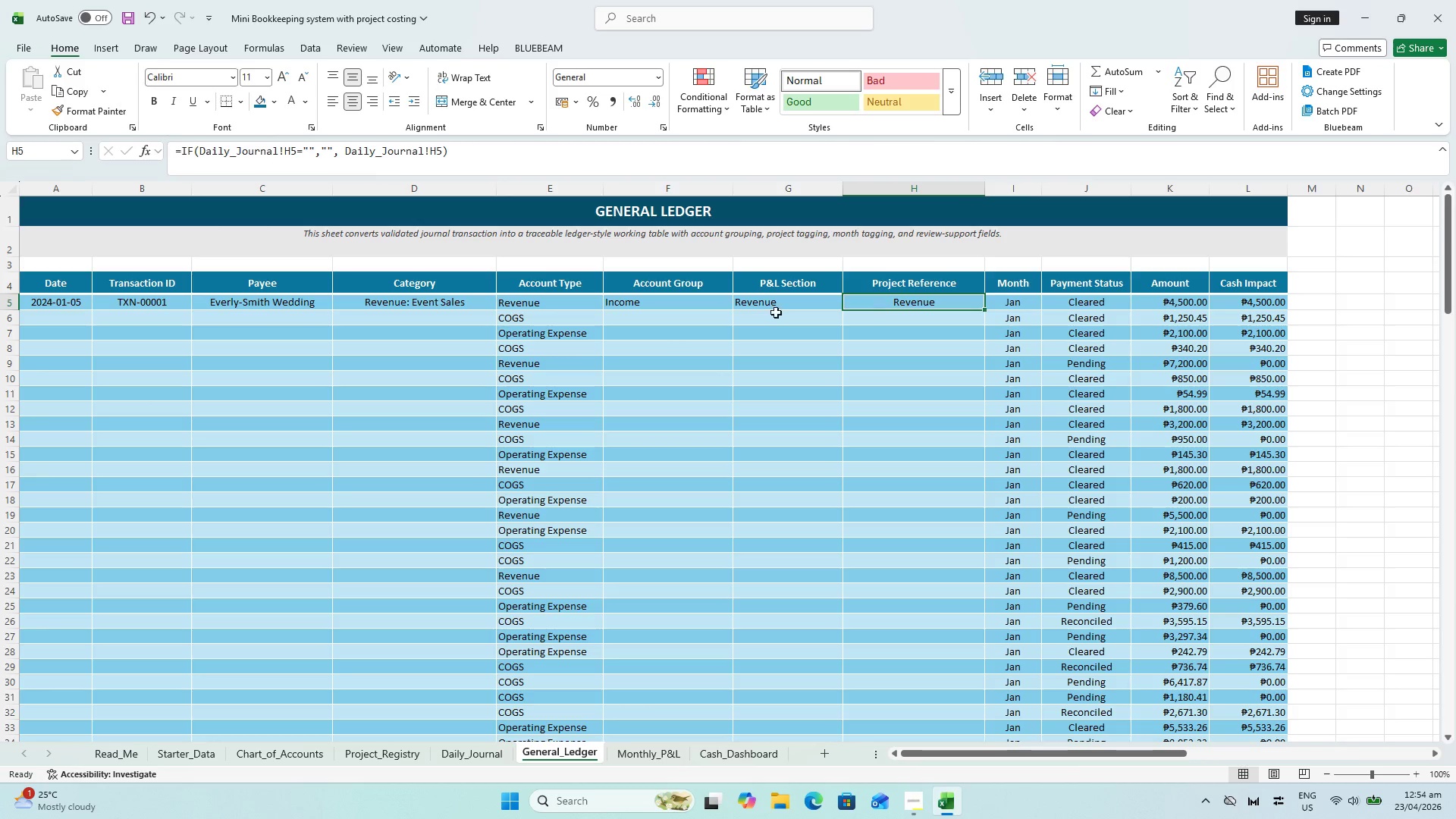 
left_click([510, 303])
 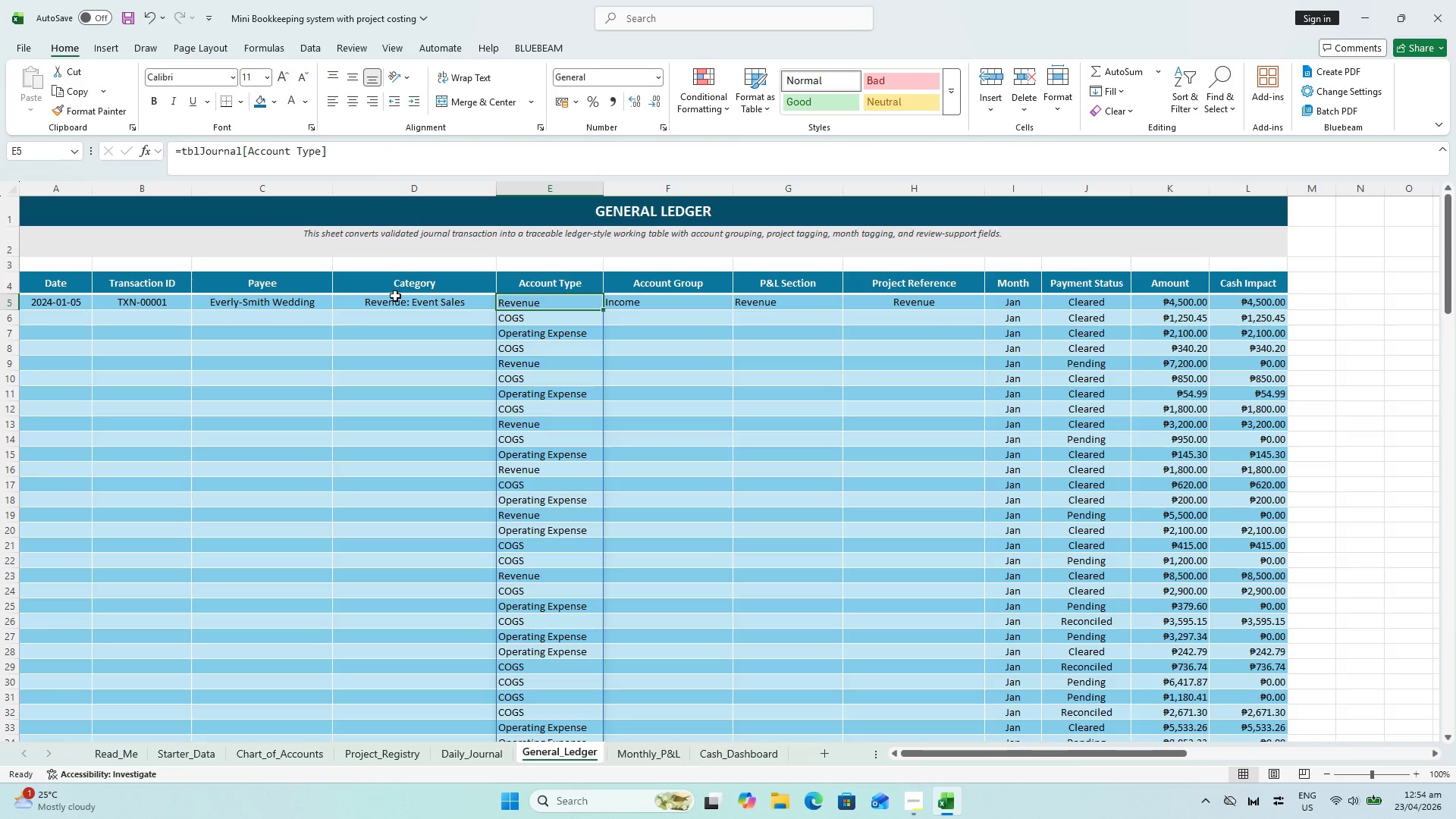 
left_click([395, 296])
 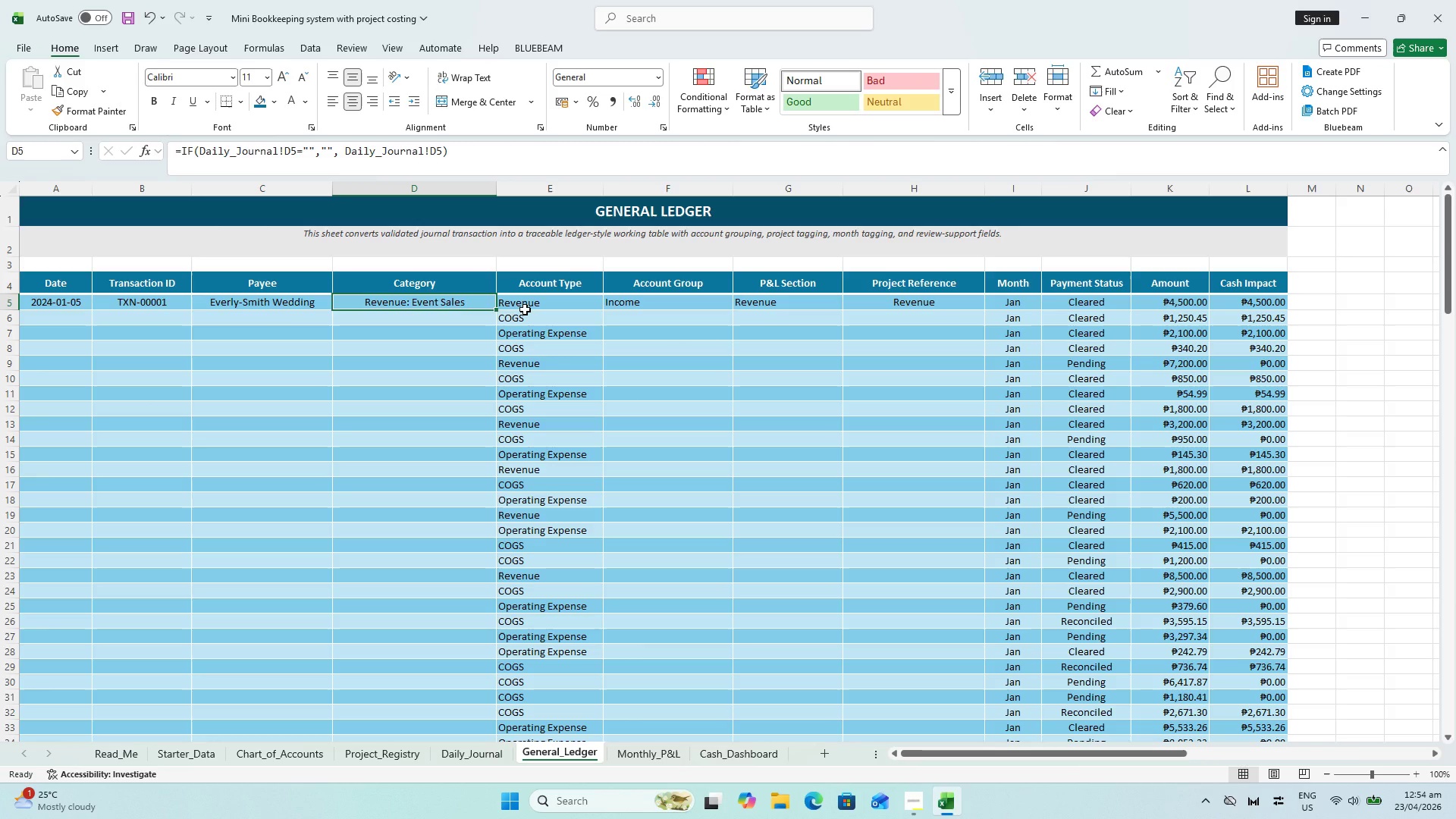 
key(Control+C)
 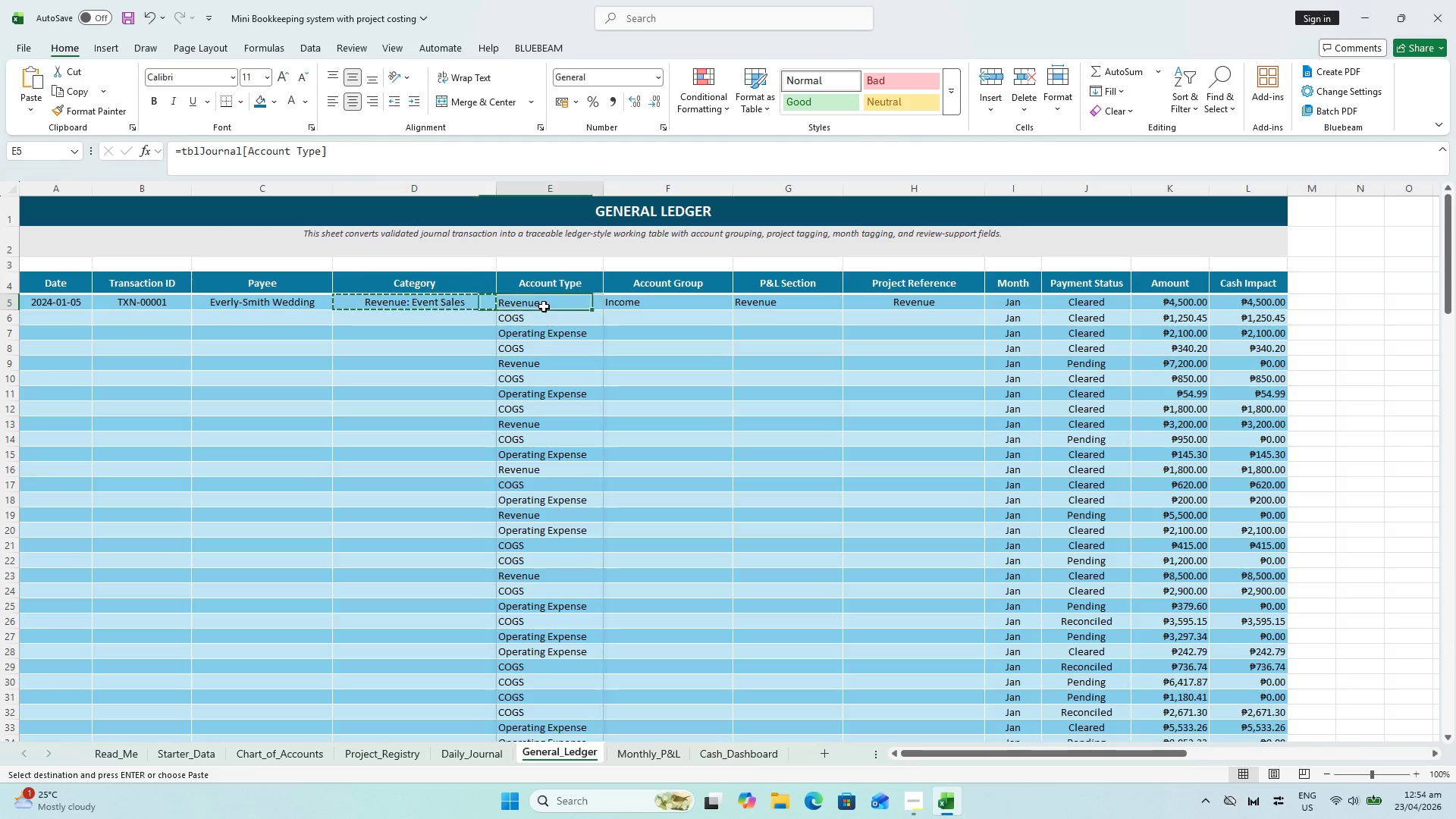 
hold_key(key=ShiftLeft, duration=0.67)
 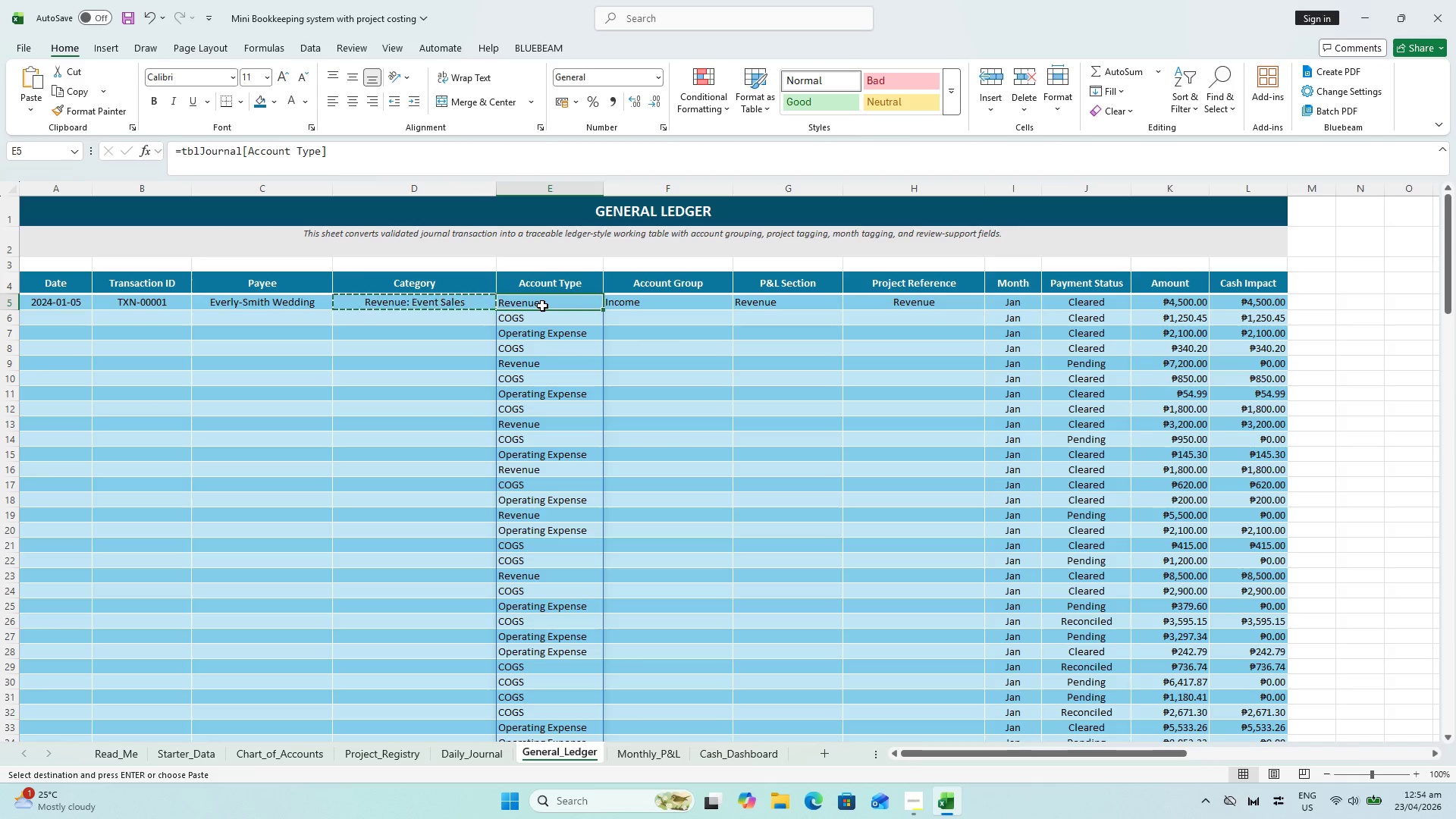 
key(Control+V)
 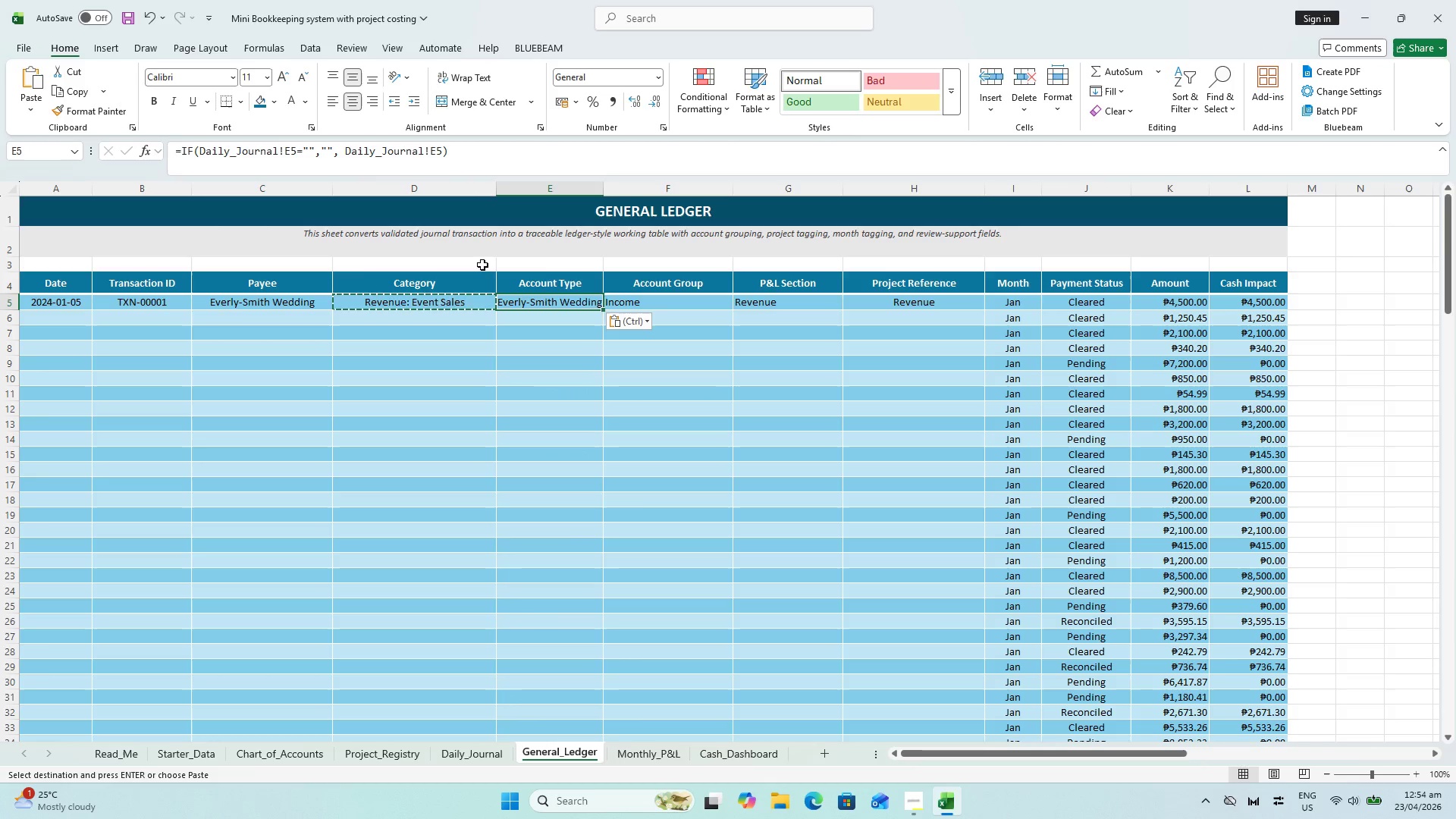 
hold_key(key=ControlLeft, duration=0.42)
 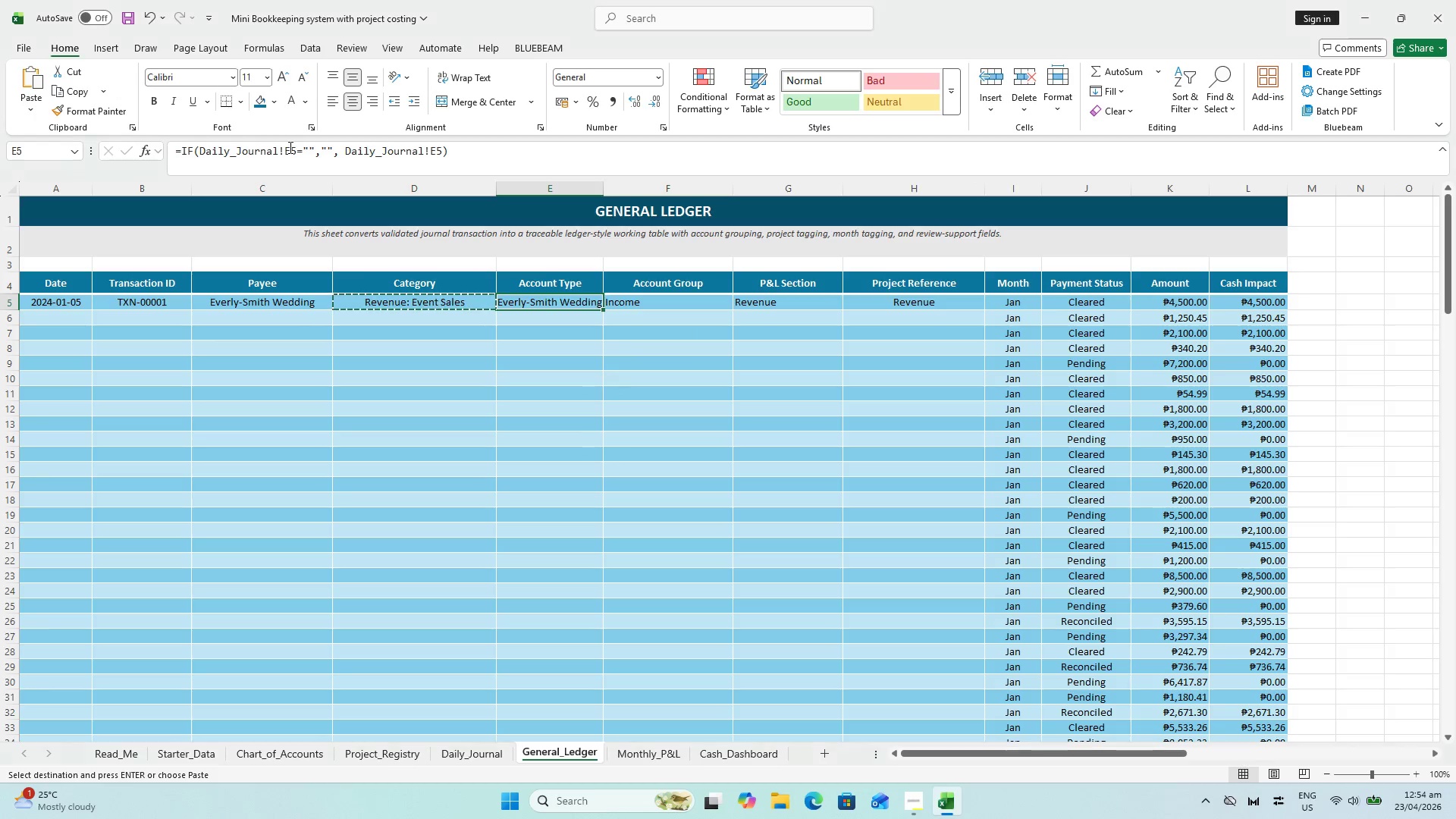 
double_click([289, 147])
 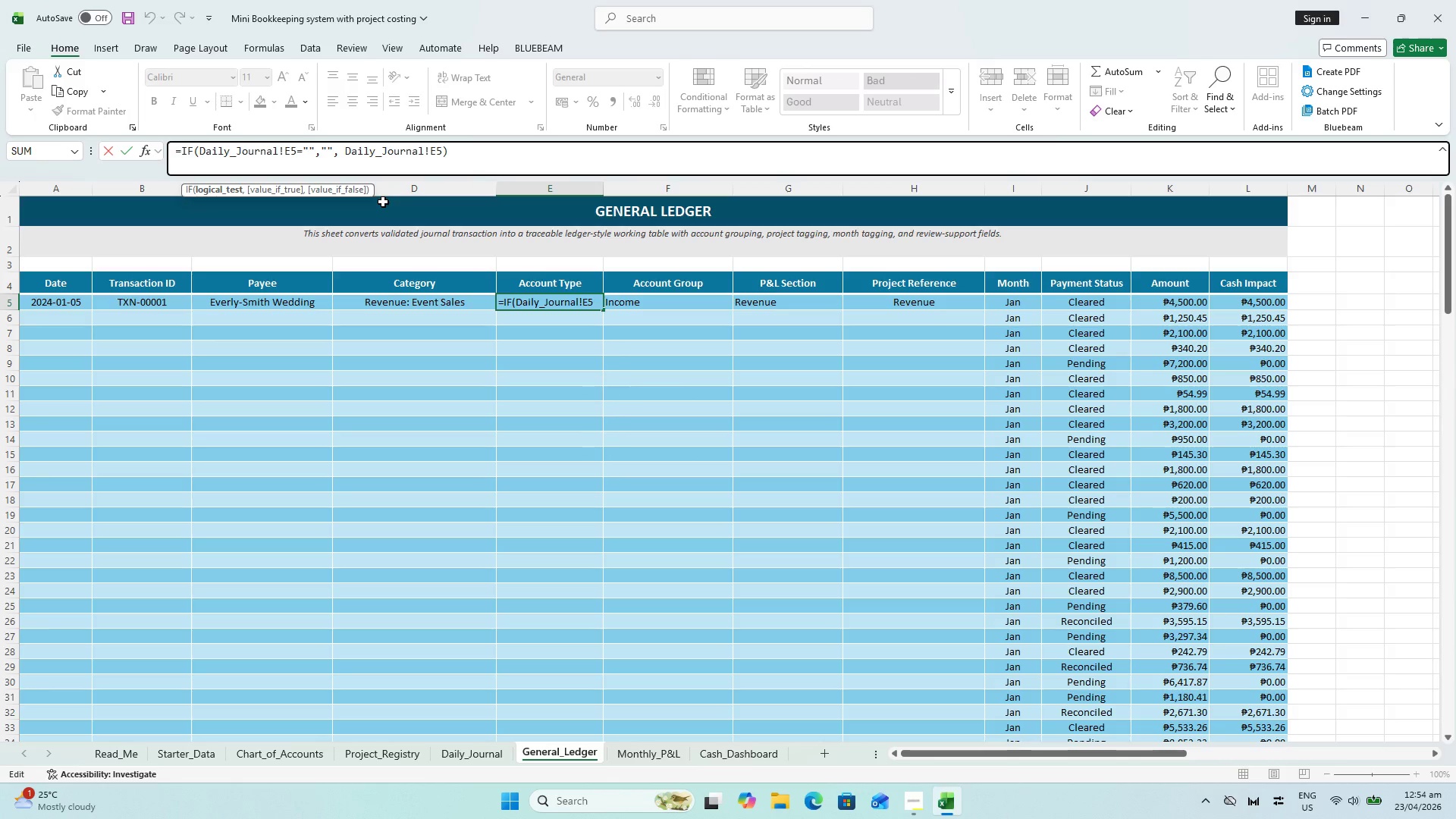 
key(Backspace)
 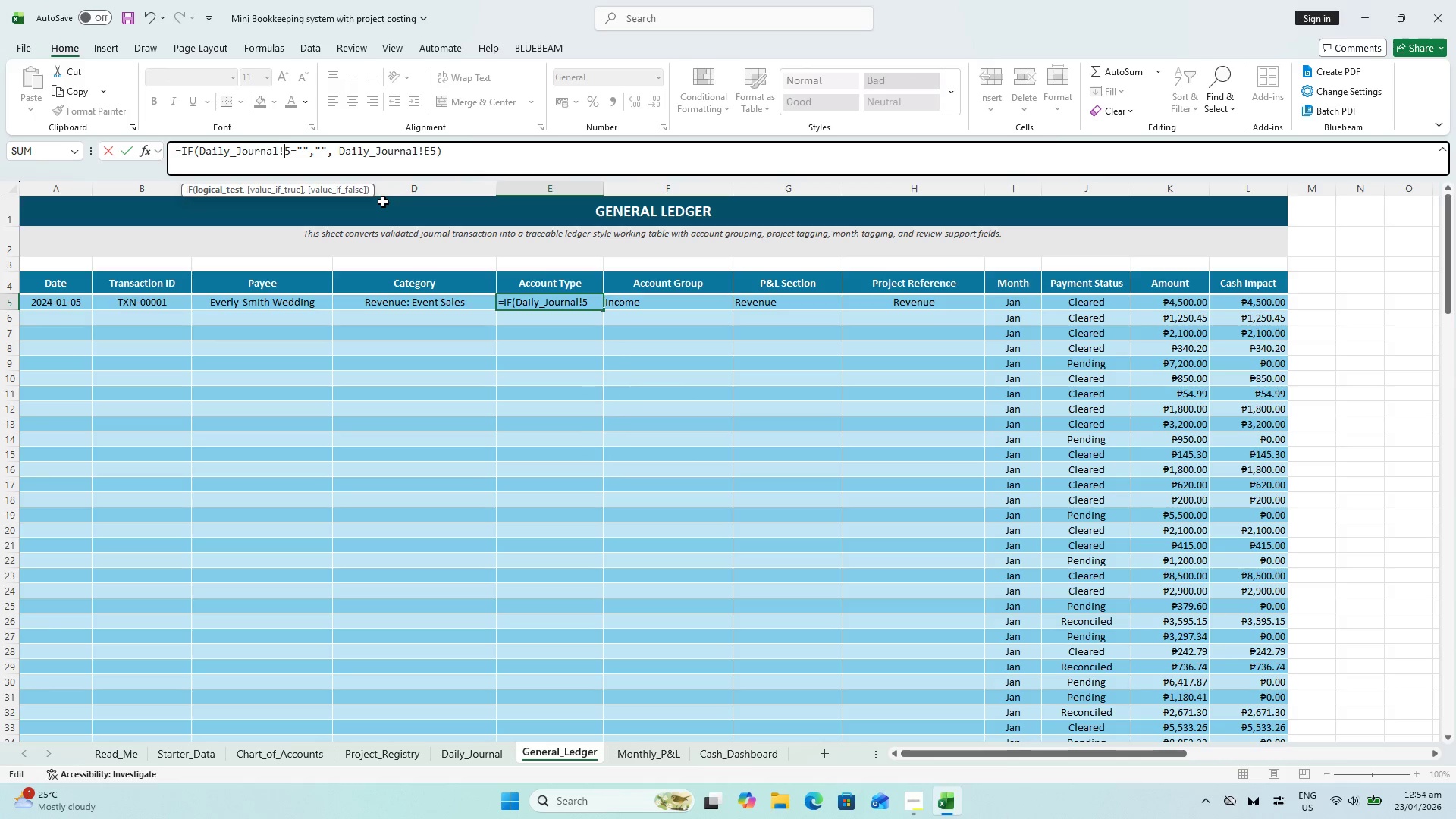 
key(Shift+H)
 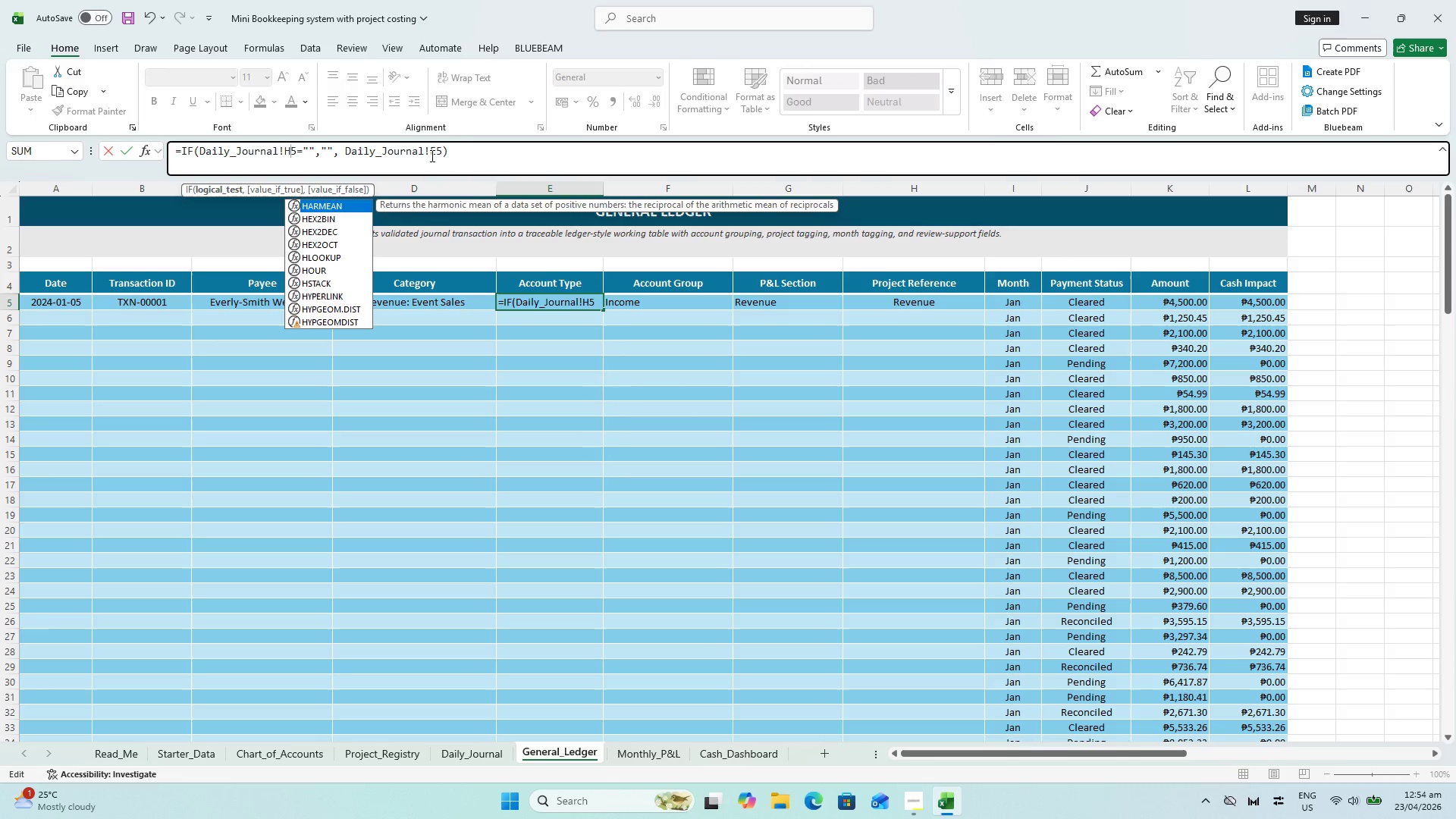 
left_click([435, 154])
 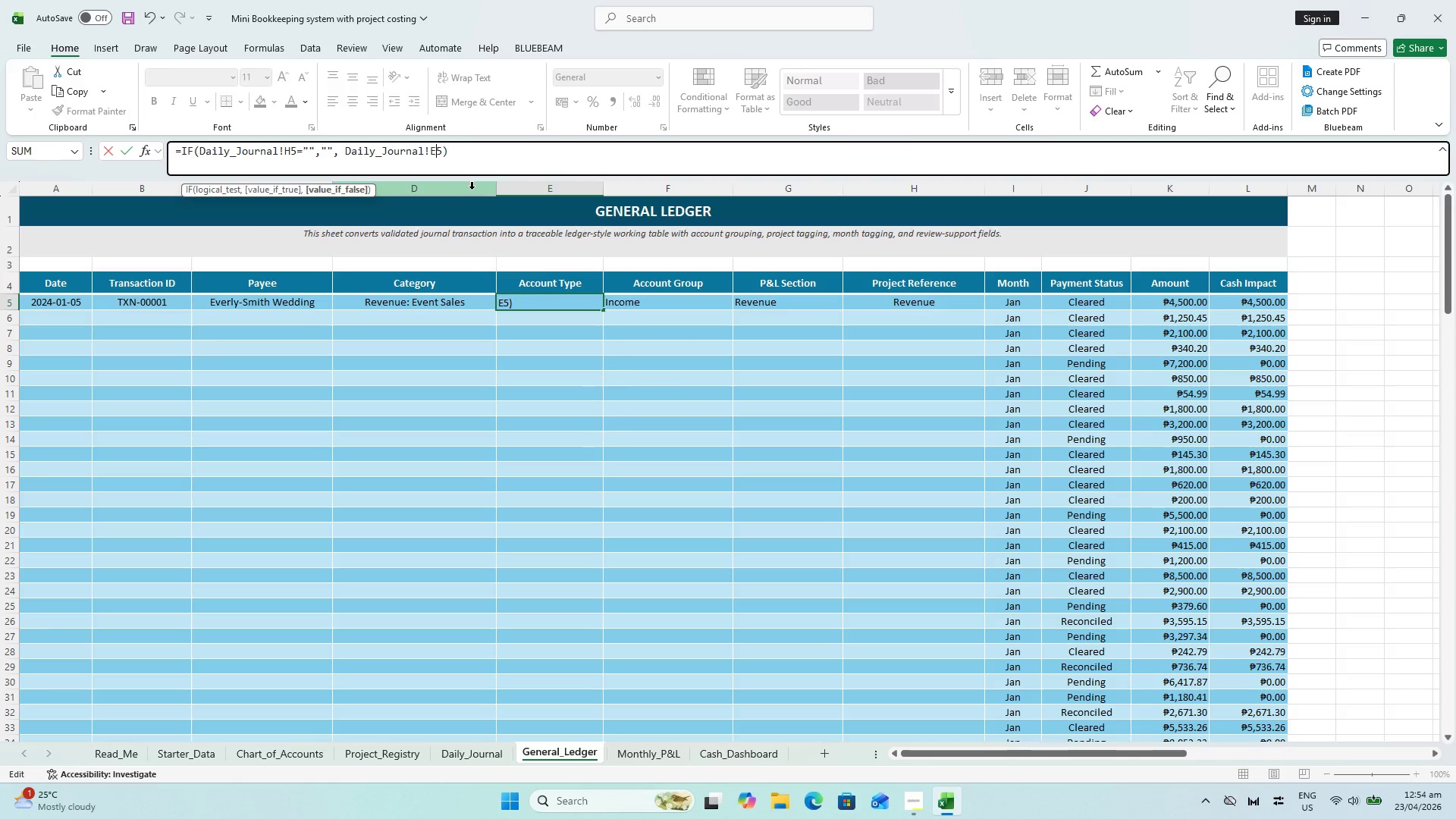 
key(Backspace)
 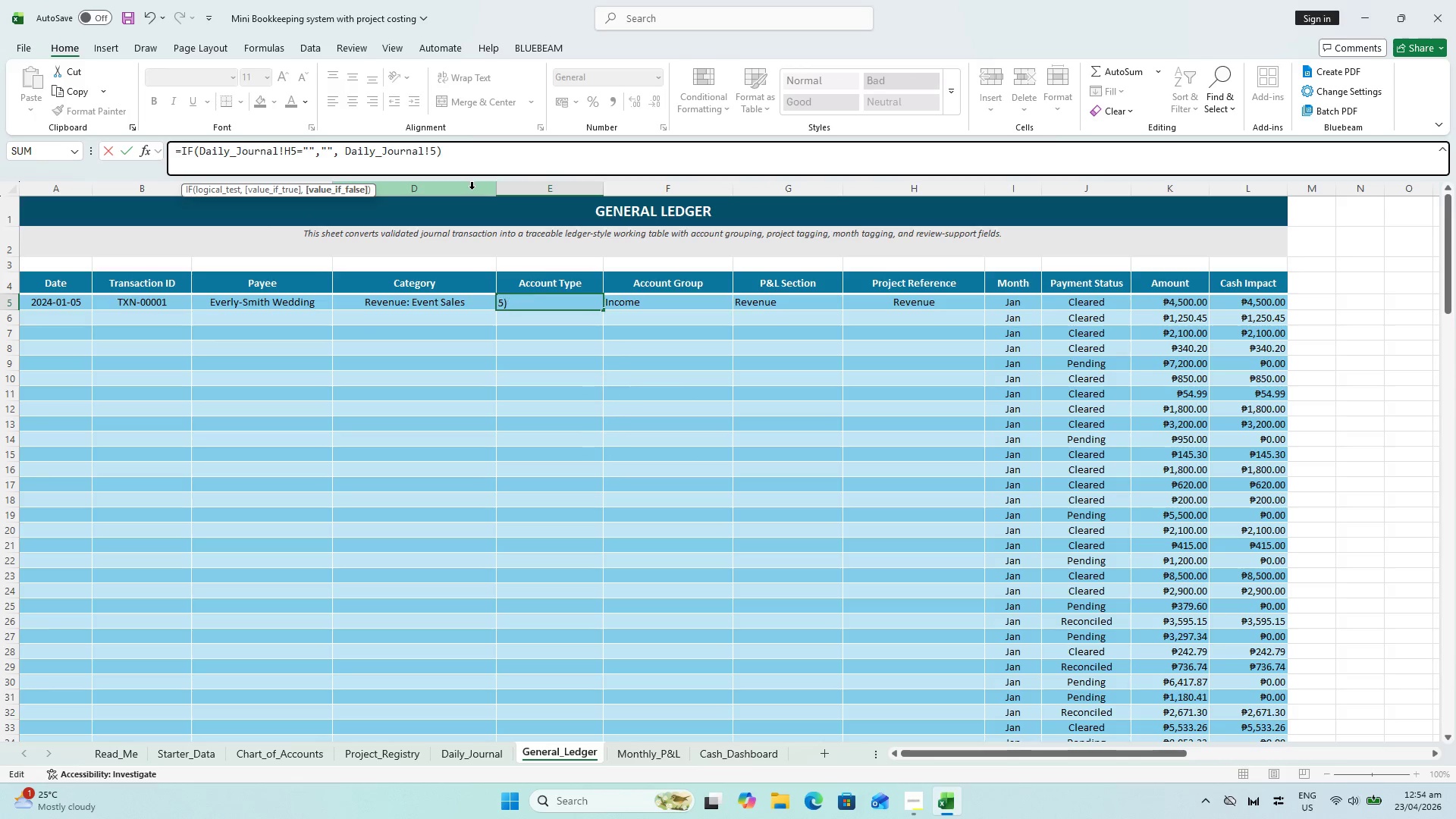 
key(Shift+H)
 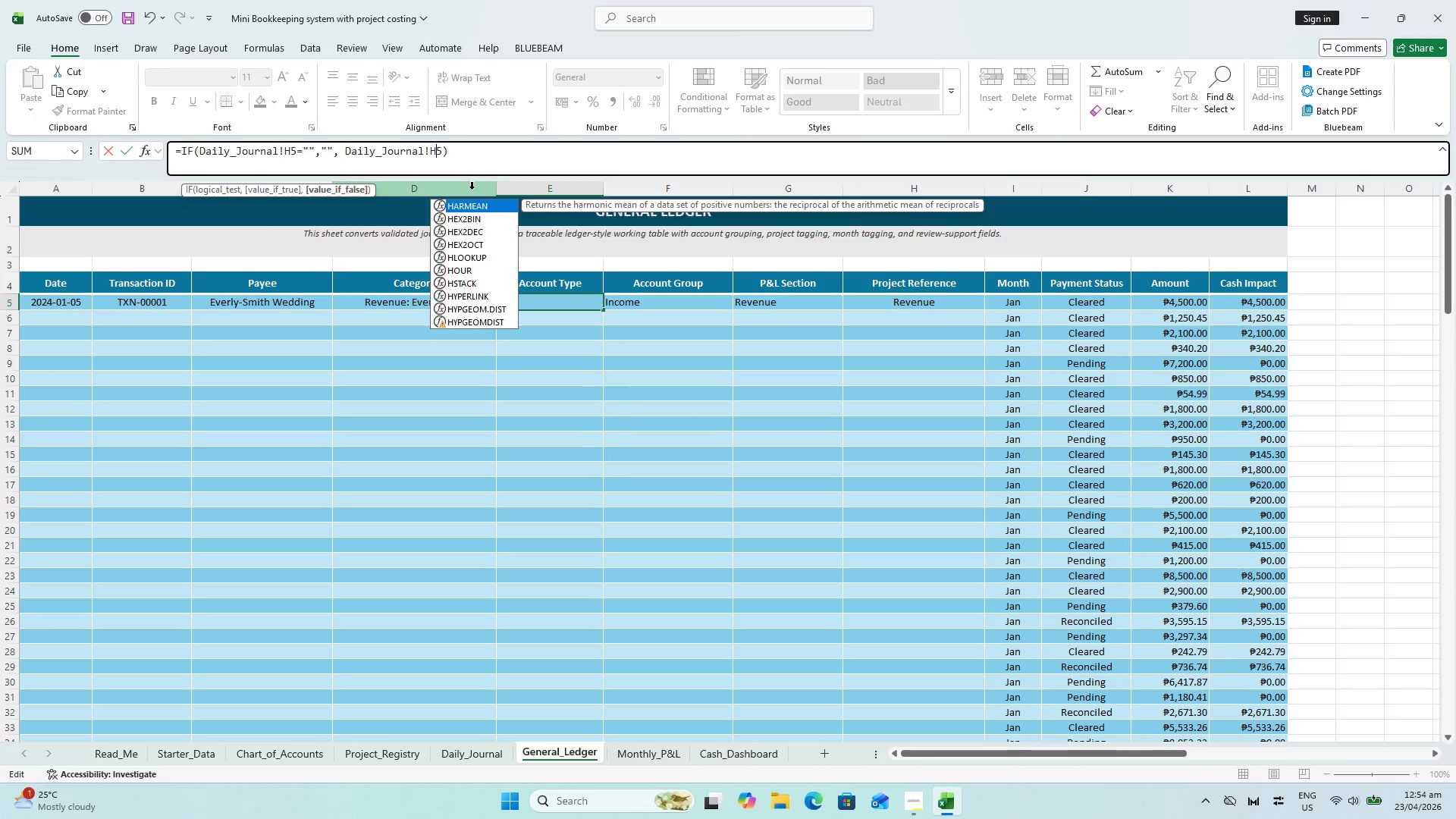 
key(Enter)
 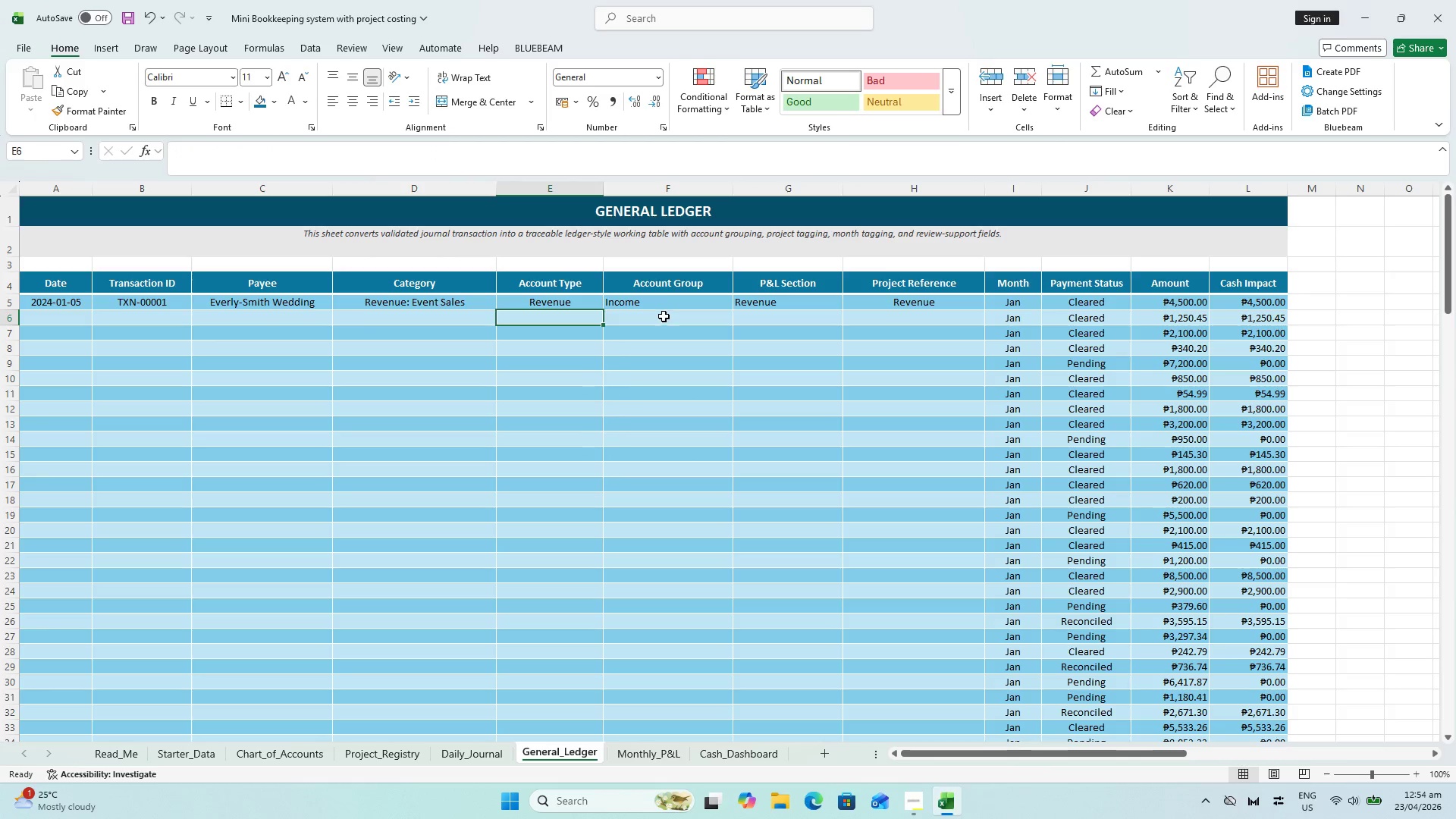 
left_click([664, 306])
 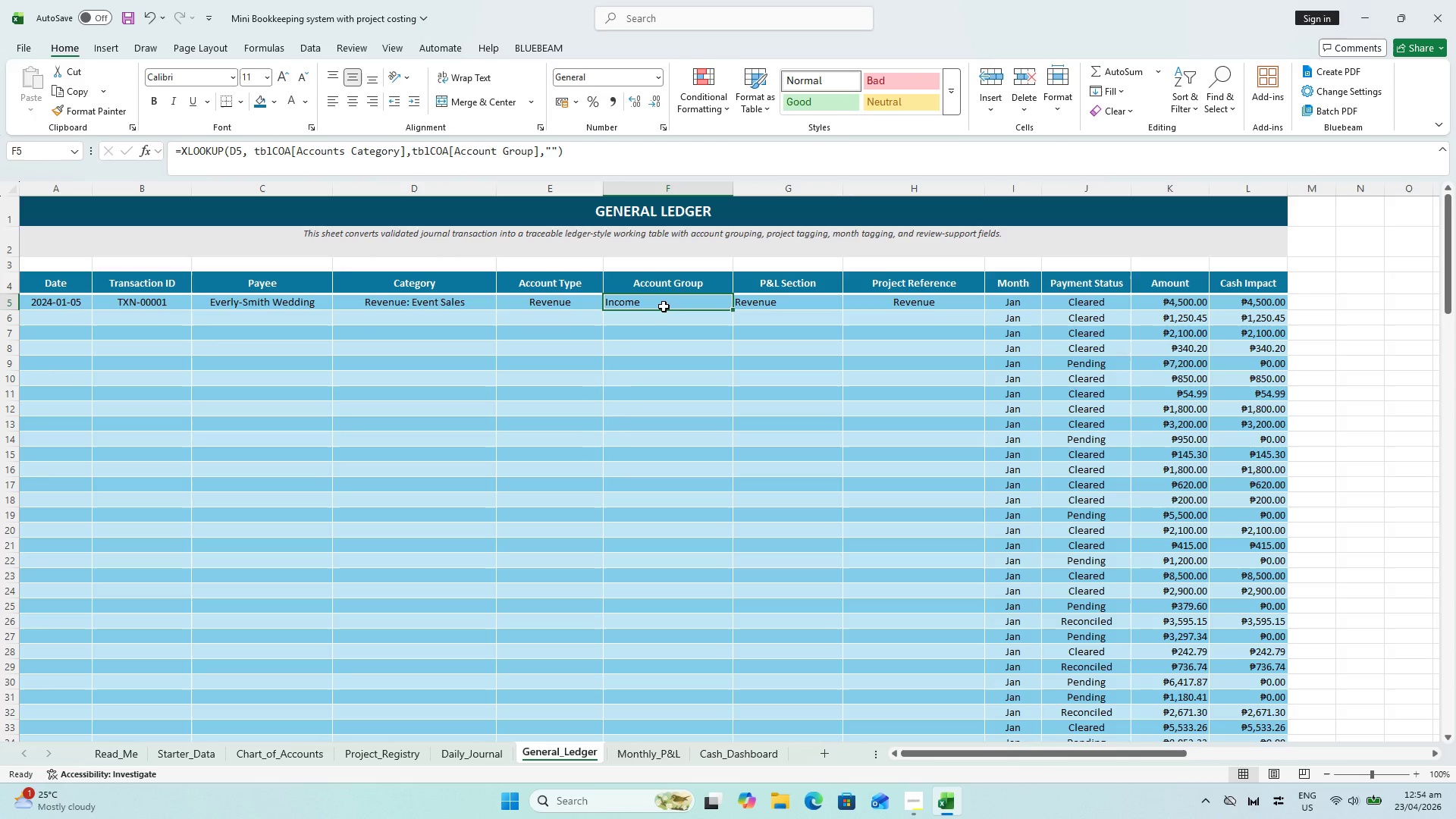 
key(Control+S)
 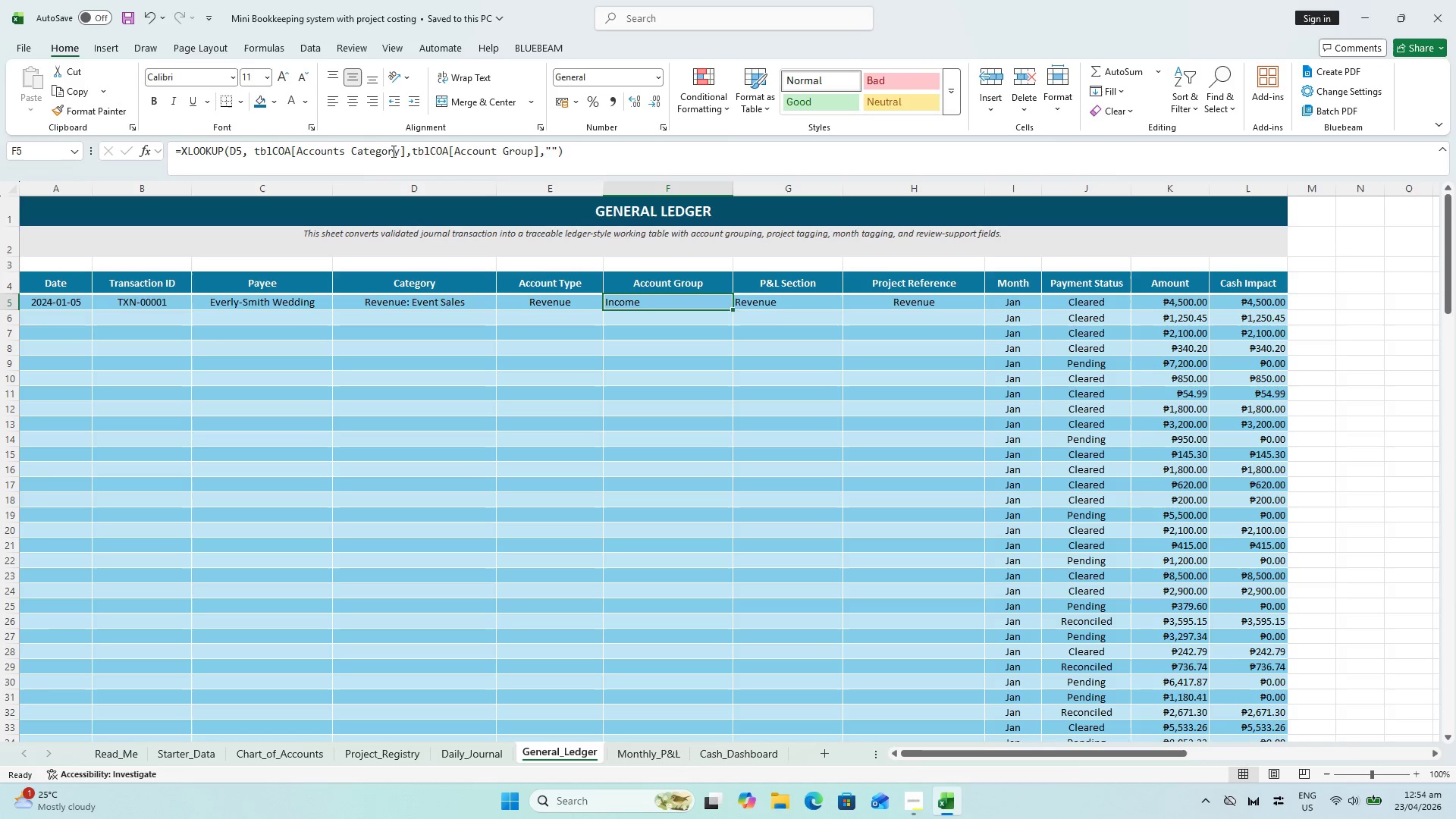 
wait(5.97)
 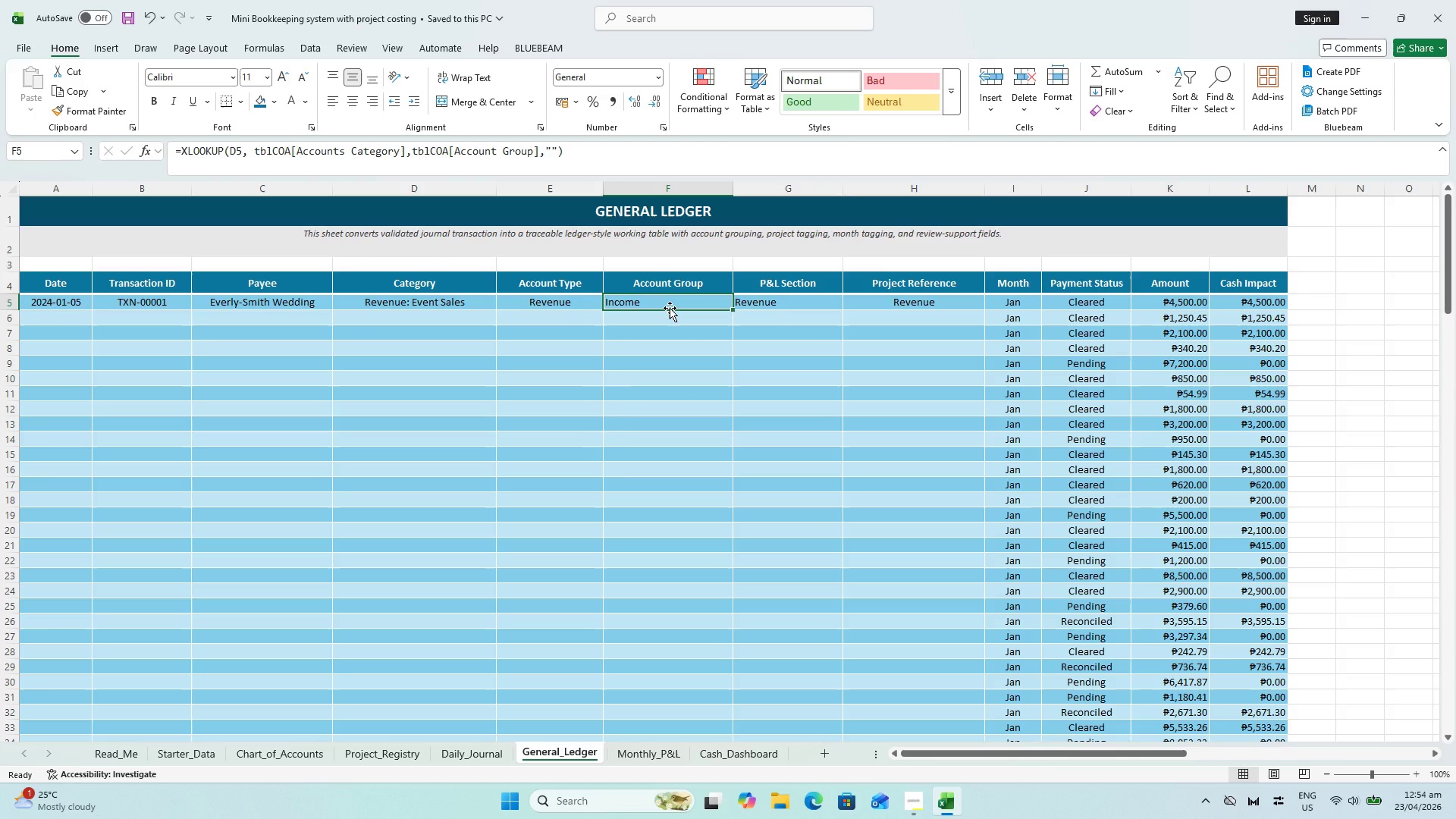 
key(Equal)
 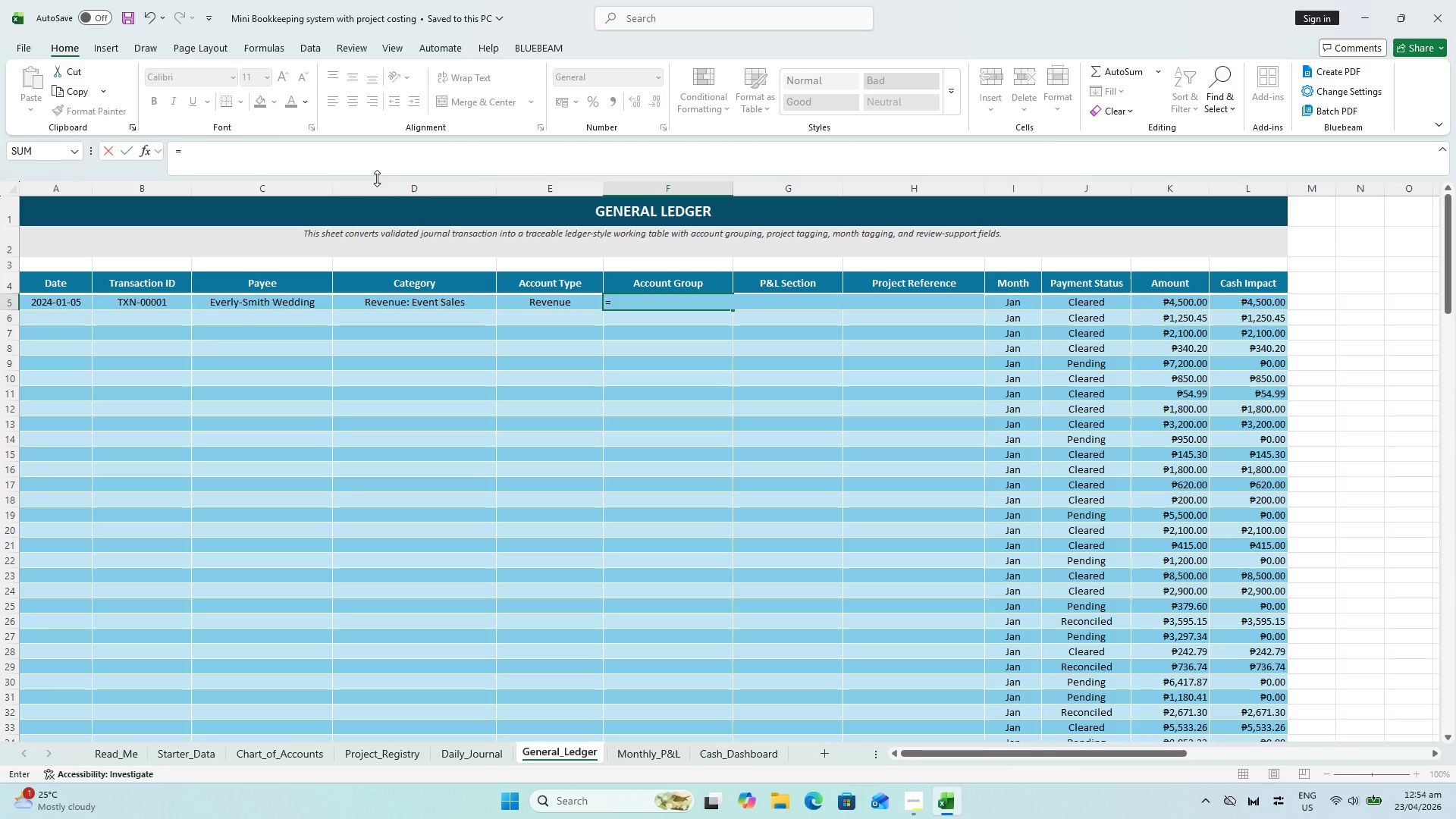 
type(IF(D5="","",XLOOKUP()
 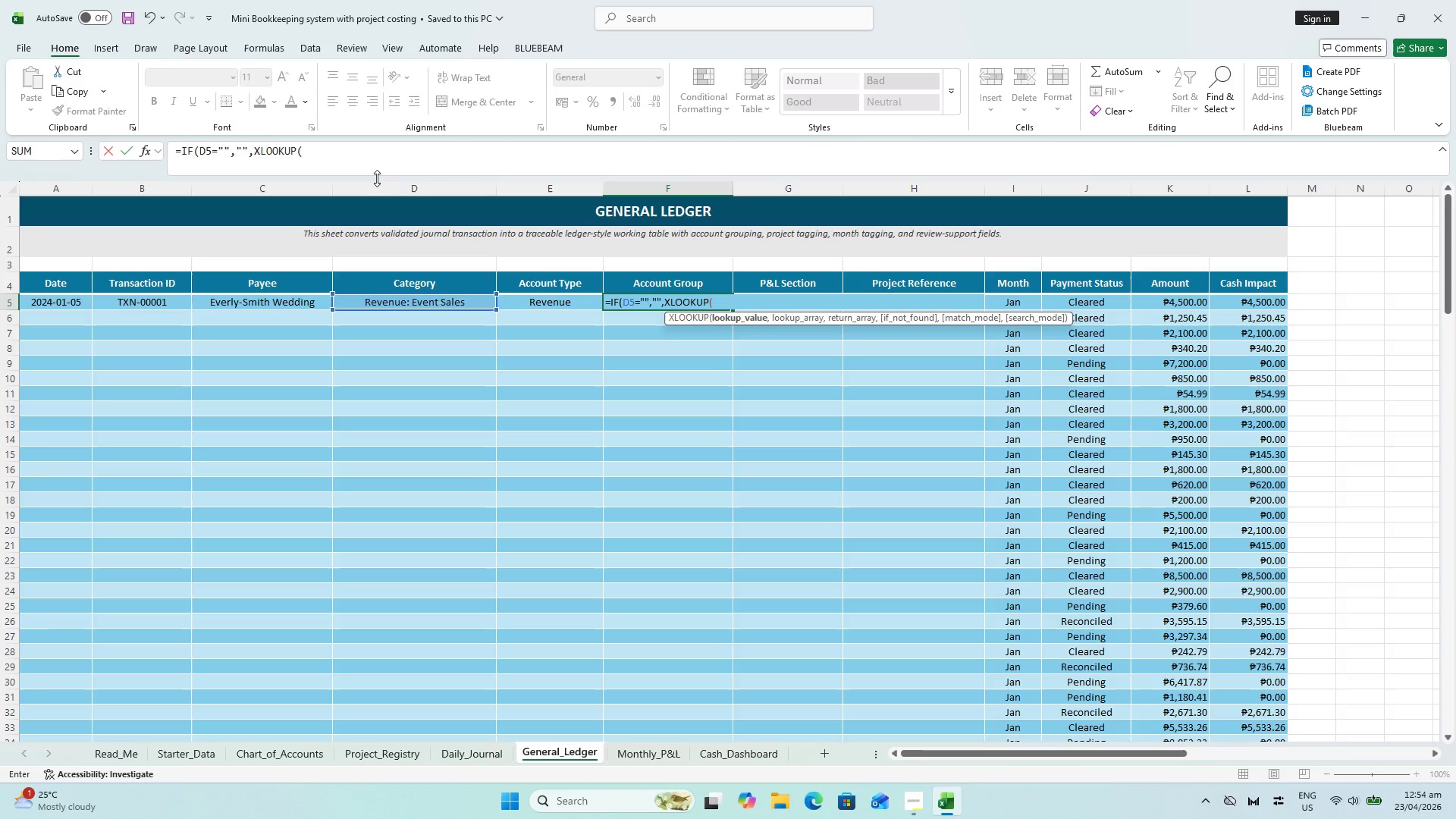 
type(D5,tbl)
key(Backspace)
key(Backspace)
key(Backspace)
key(Backspace)
type(,)
 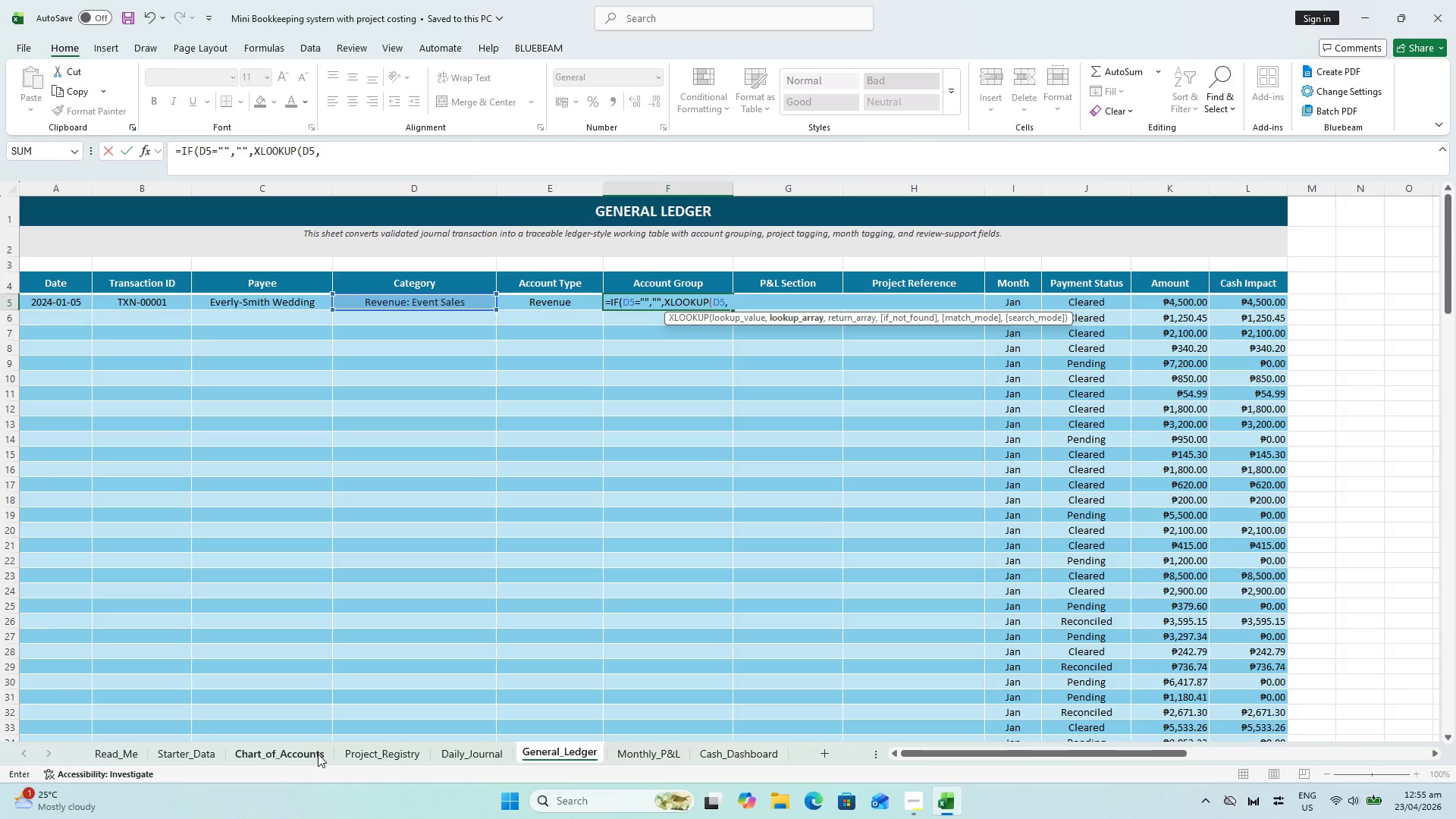 
wait(6.5)
 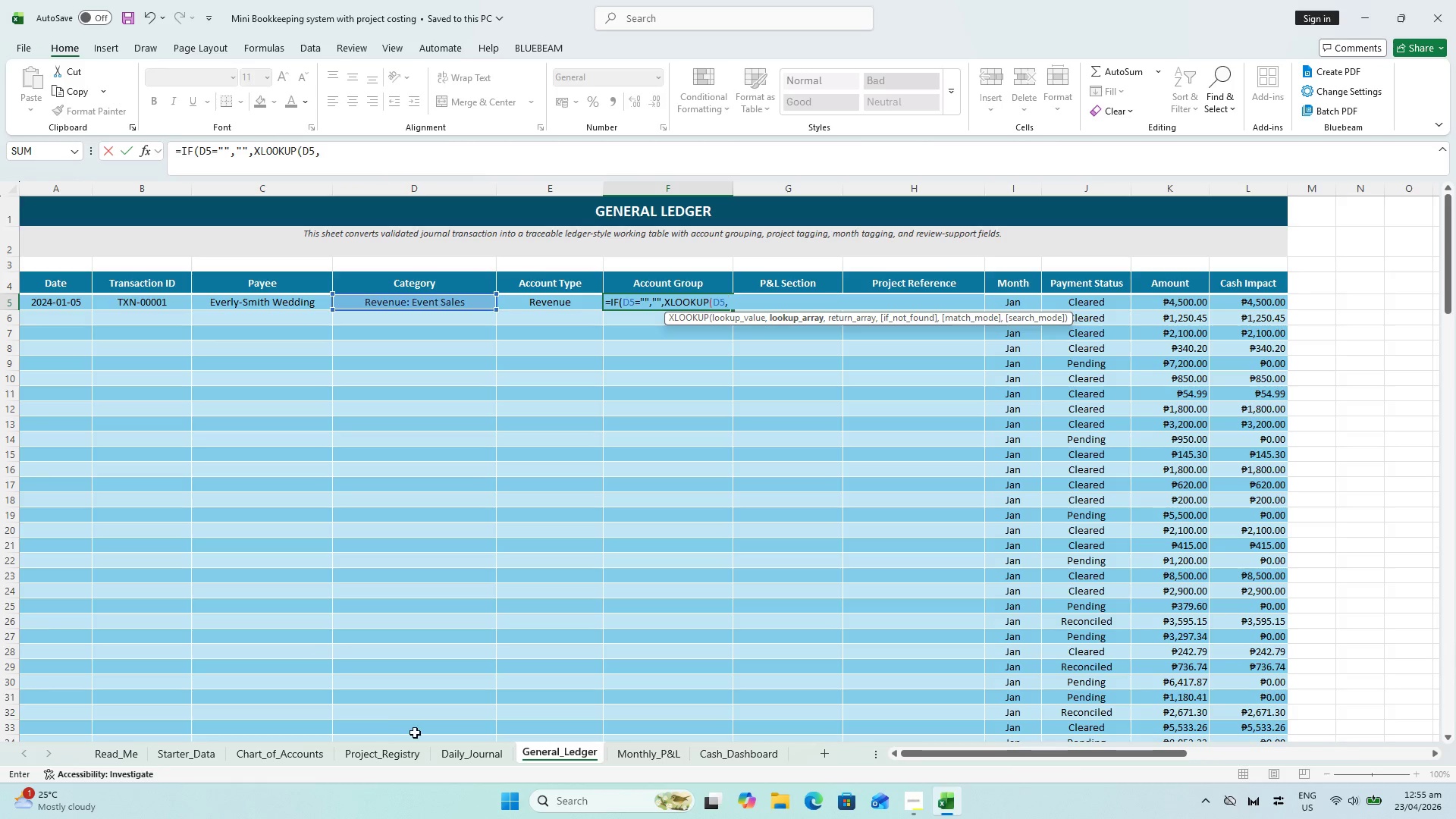 
left_click([318, 753])
 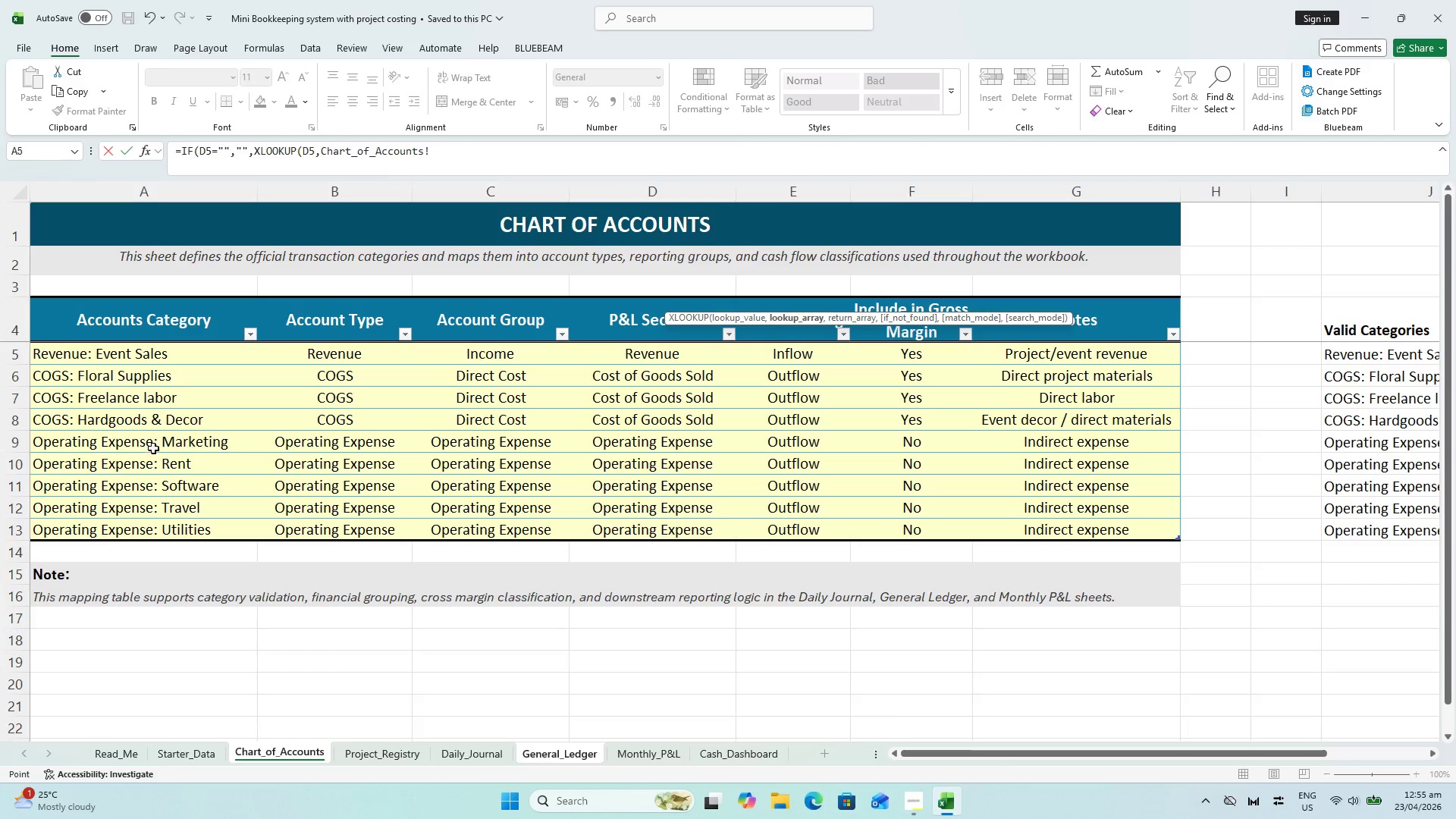 
scroll: coordinate [129, 395], scroll_direction: up, amount: 2.0
 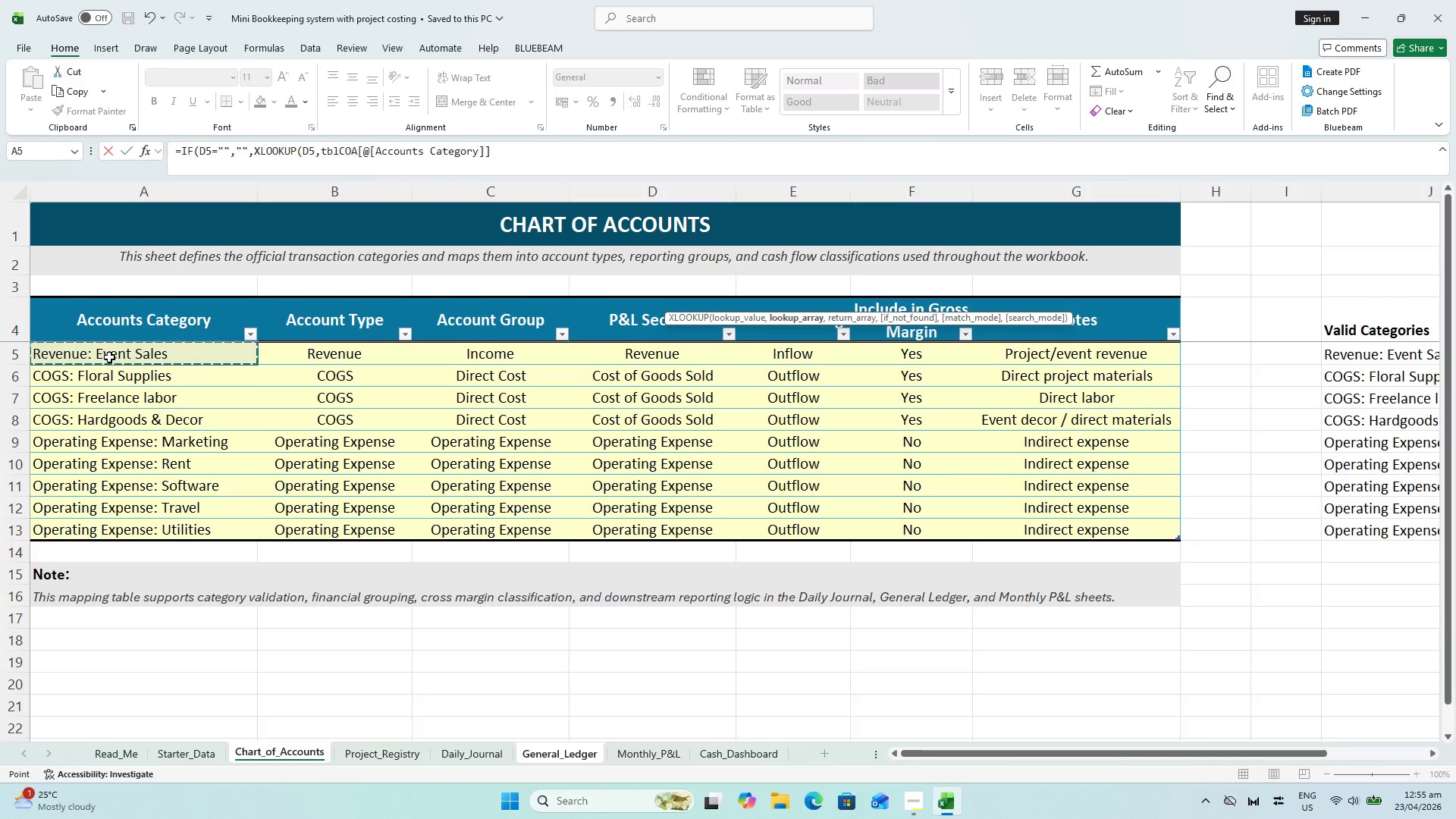 
left_click_drag(start_coordinate=[108, 355], to_coordinate=[132, 522])
 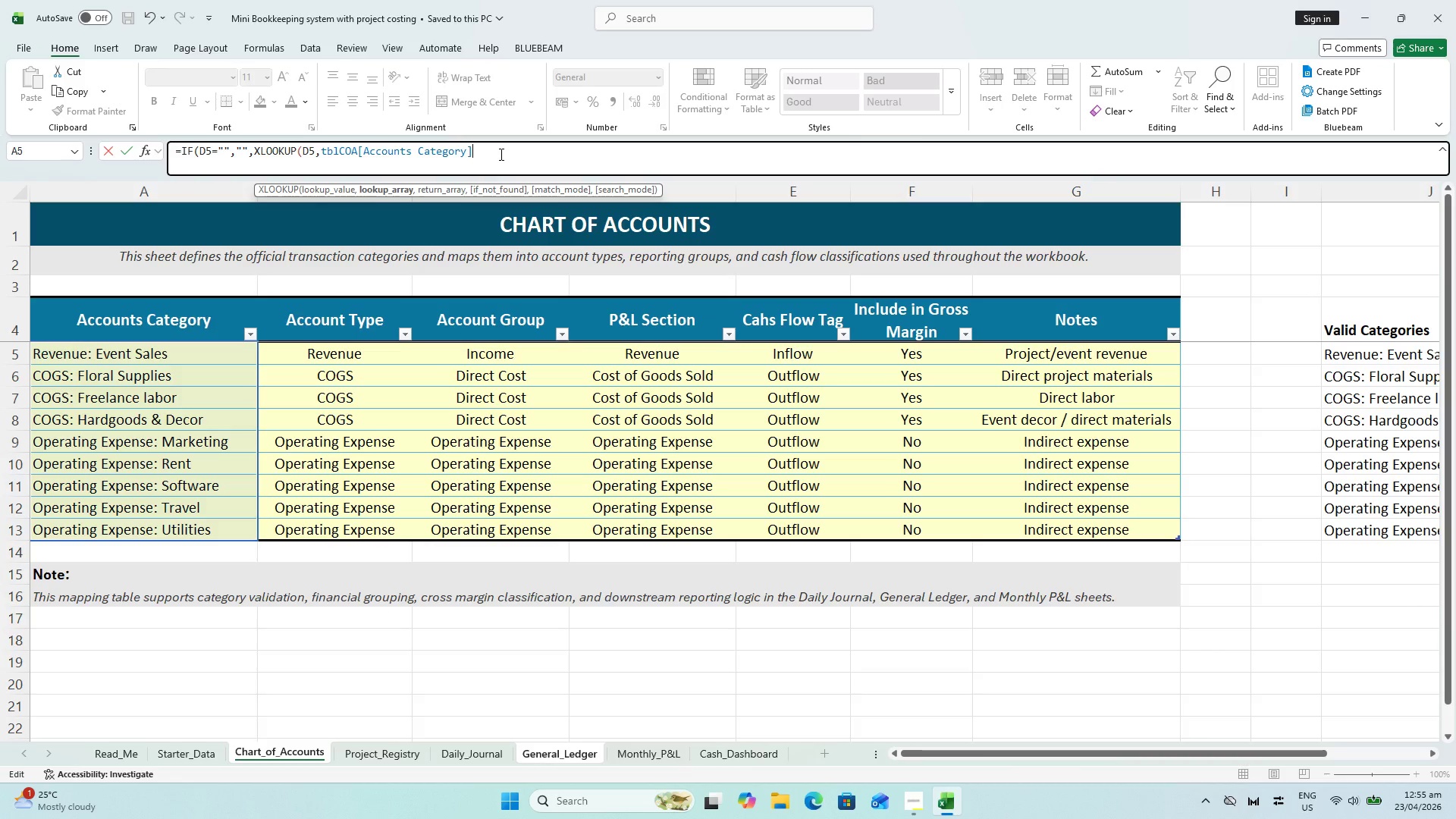 
key(Comma)
 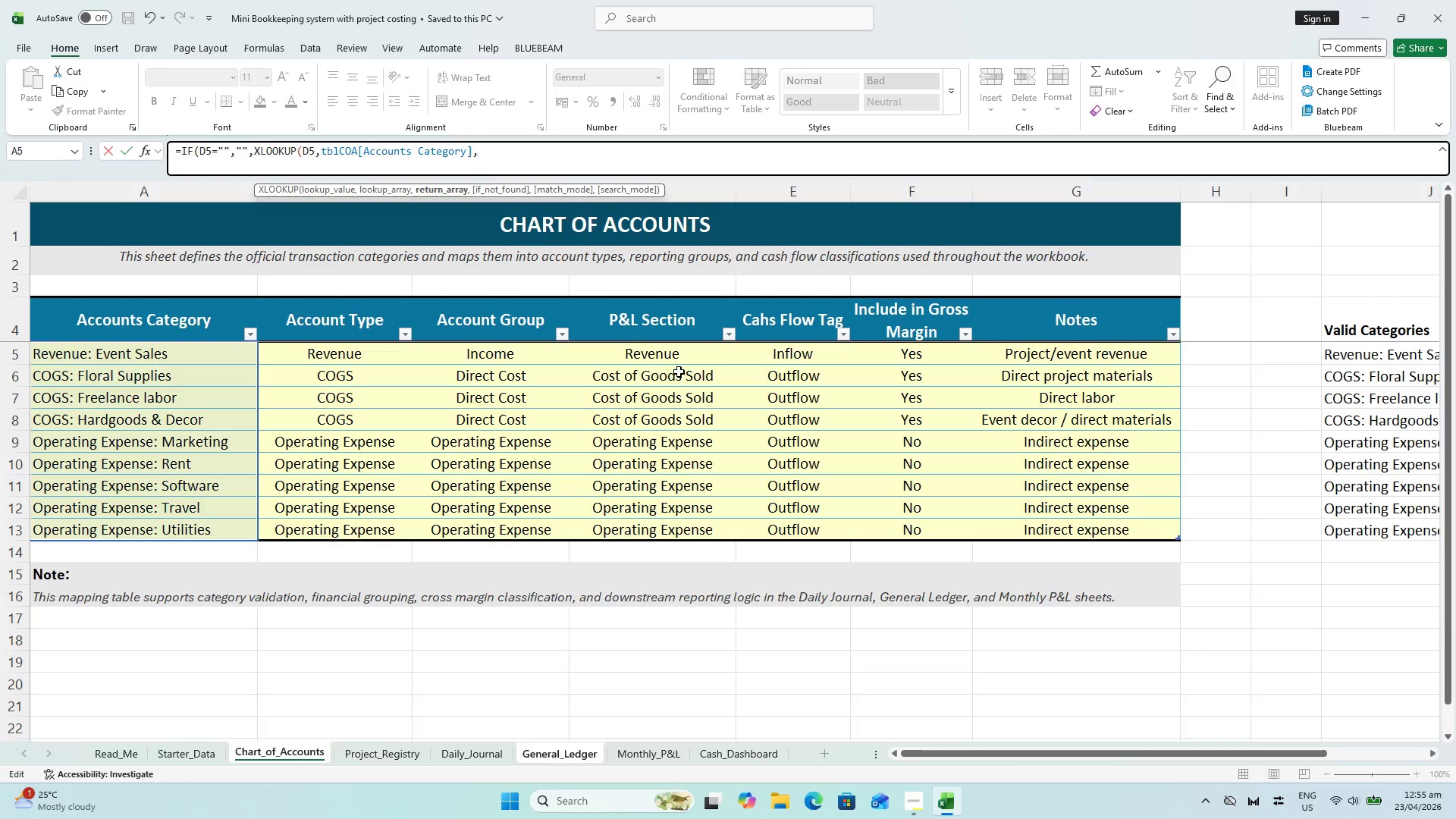 
left_click_drag(start_coordinate=[467, 353], to_coordinate=[496, 529])
 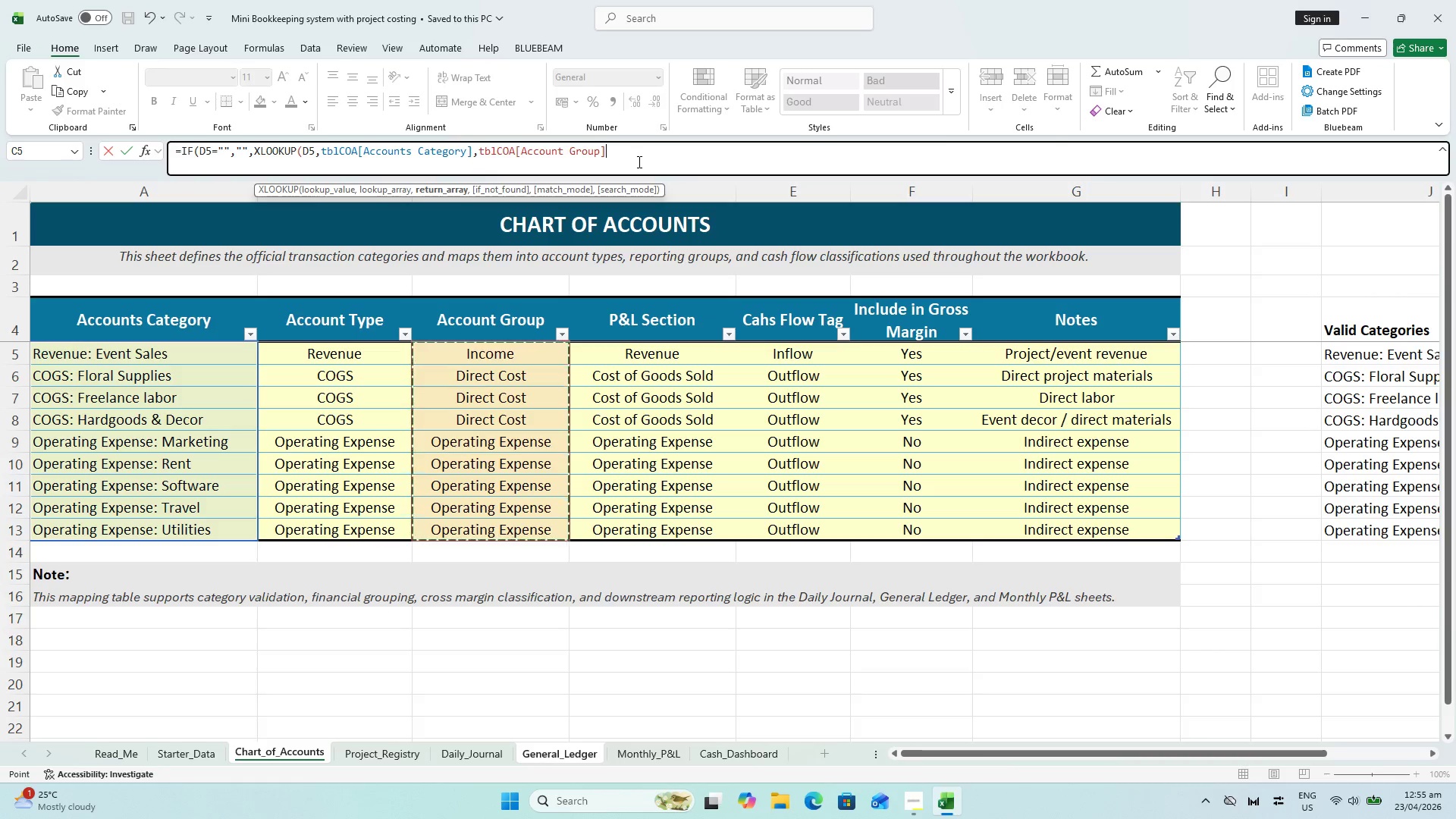 
type(,"")))
 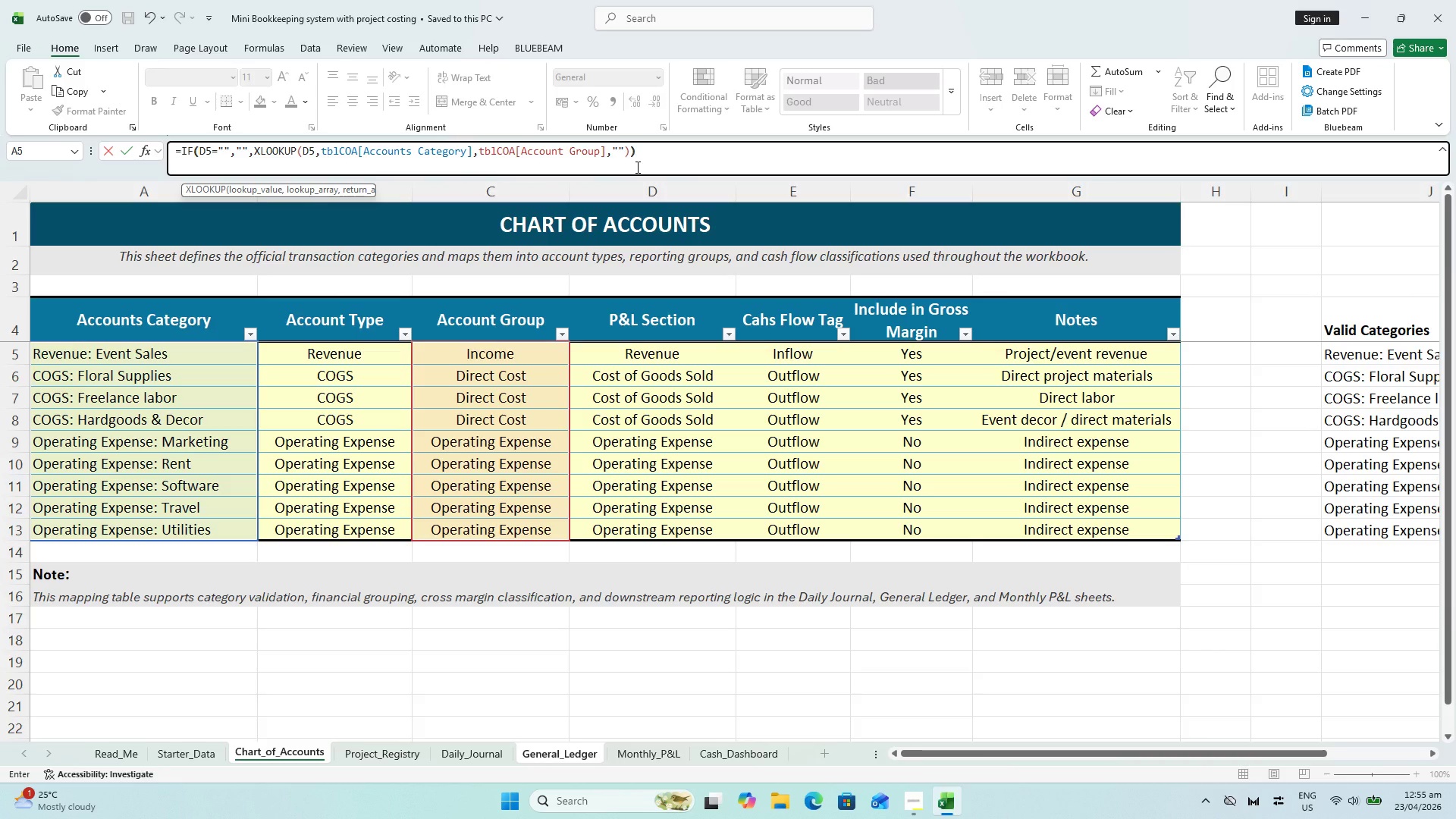 
key(Enter)
 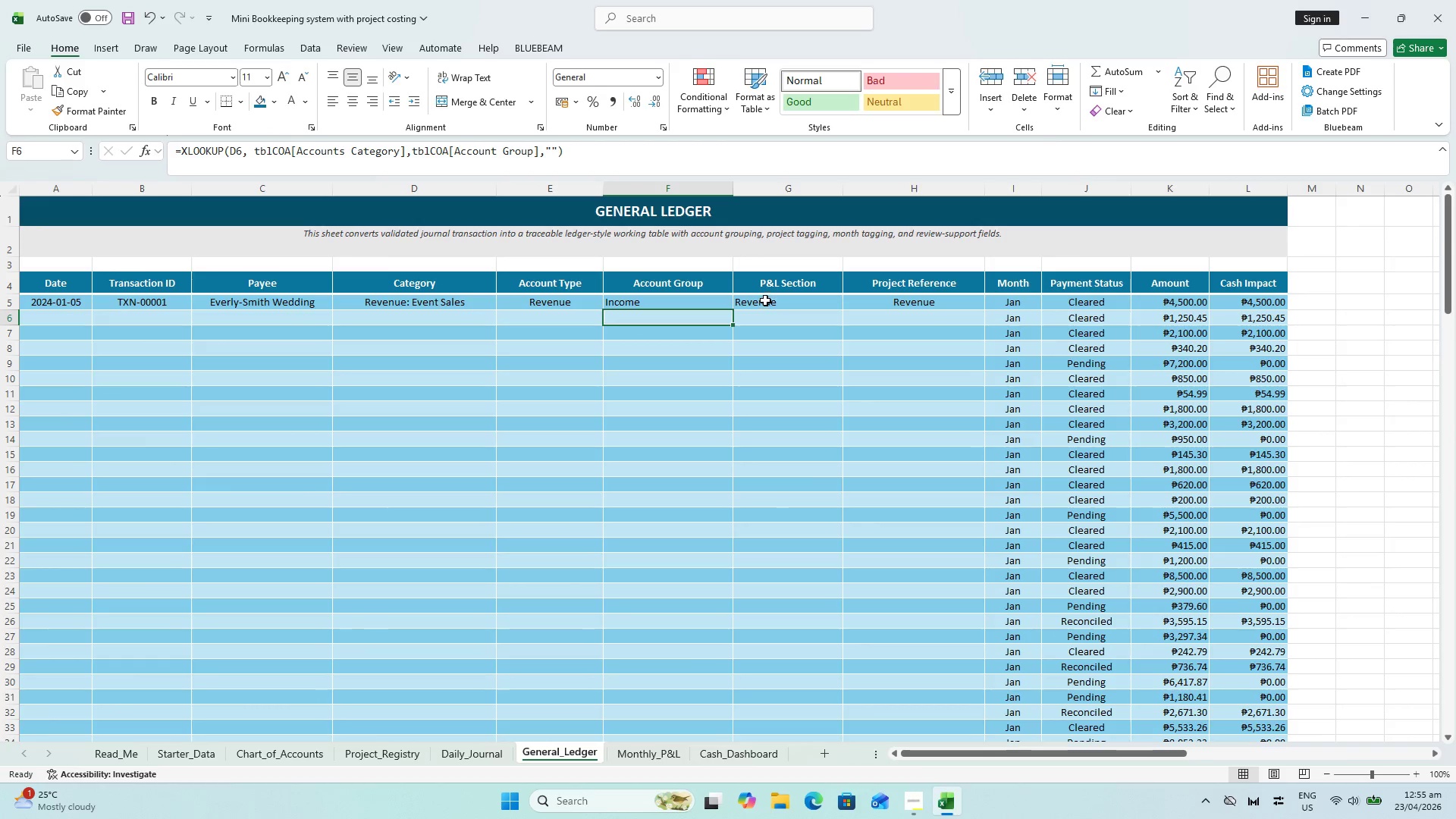 
left_click([693, 303])
 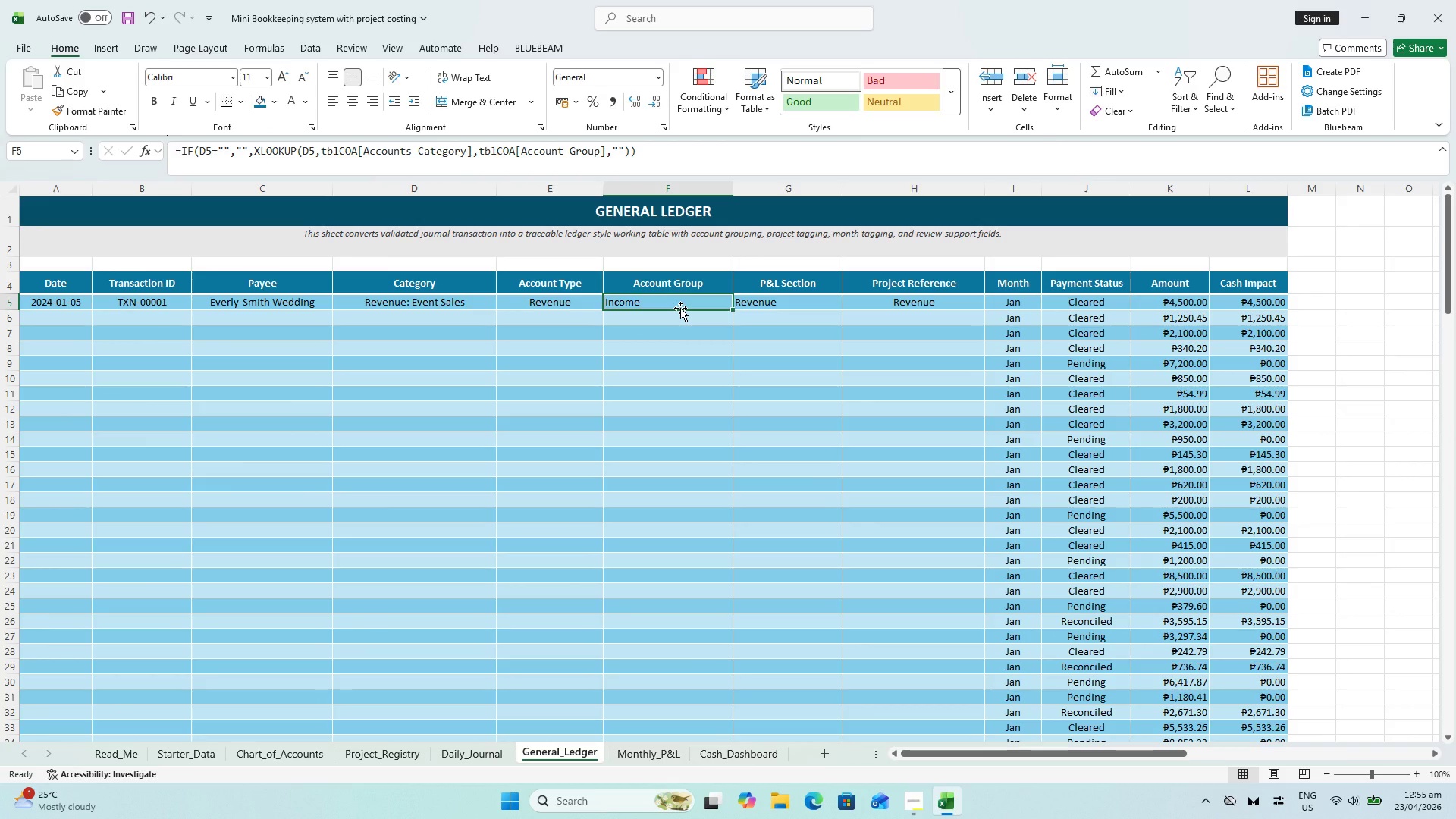 
key(Control+ControlLeft)
 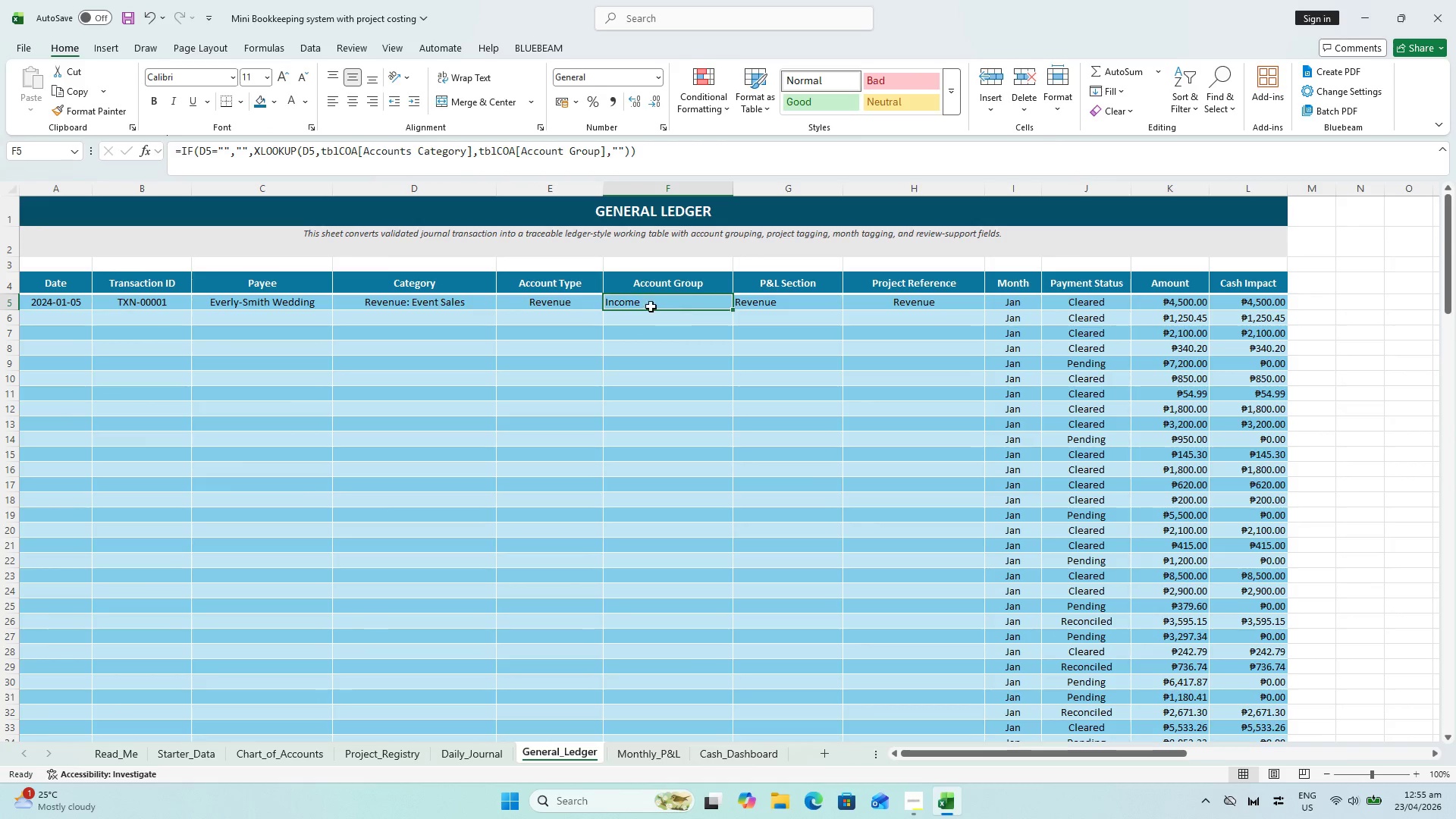 
key(Control+Z)
 